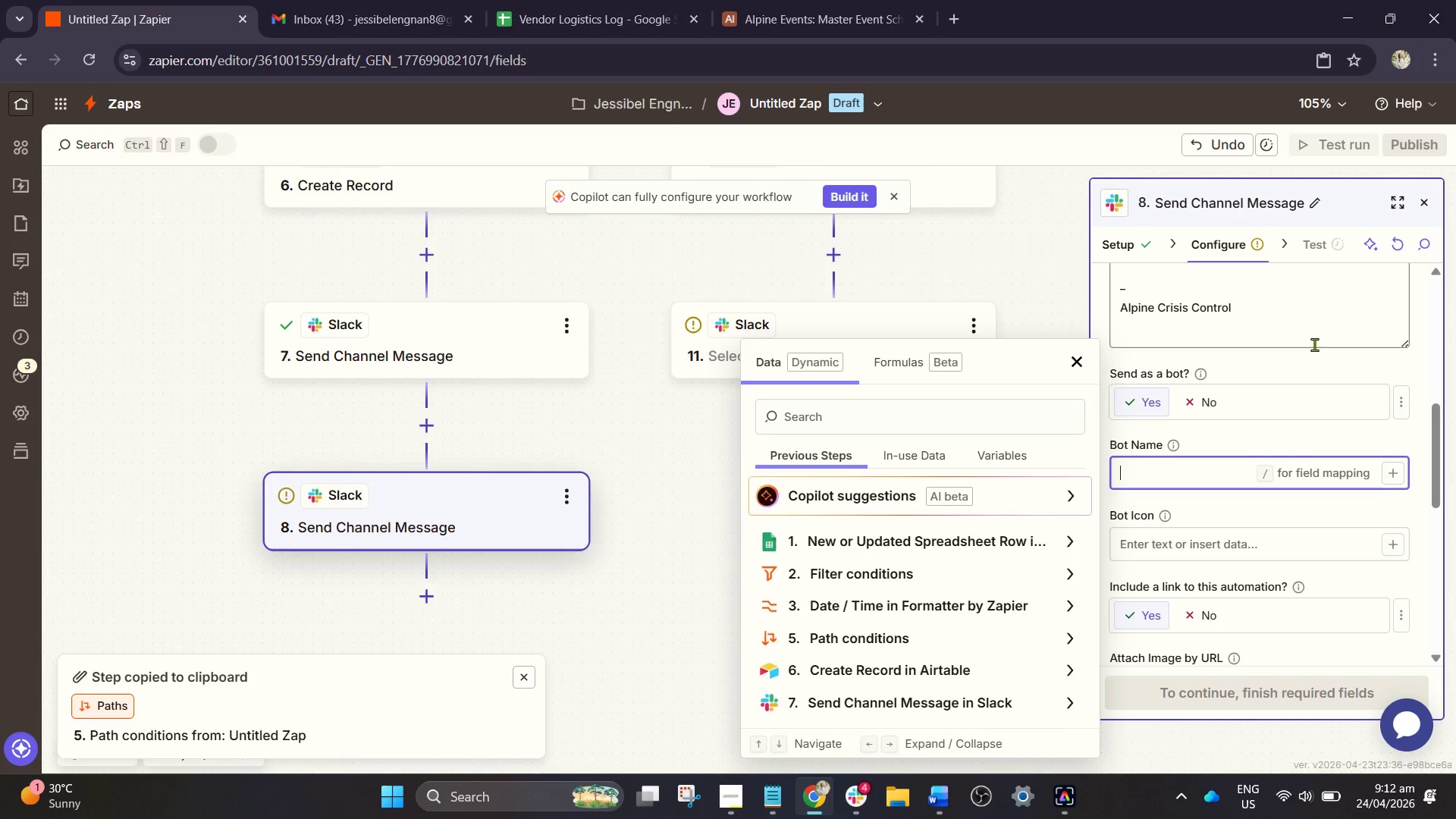 
wait(5.78)
 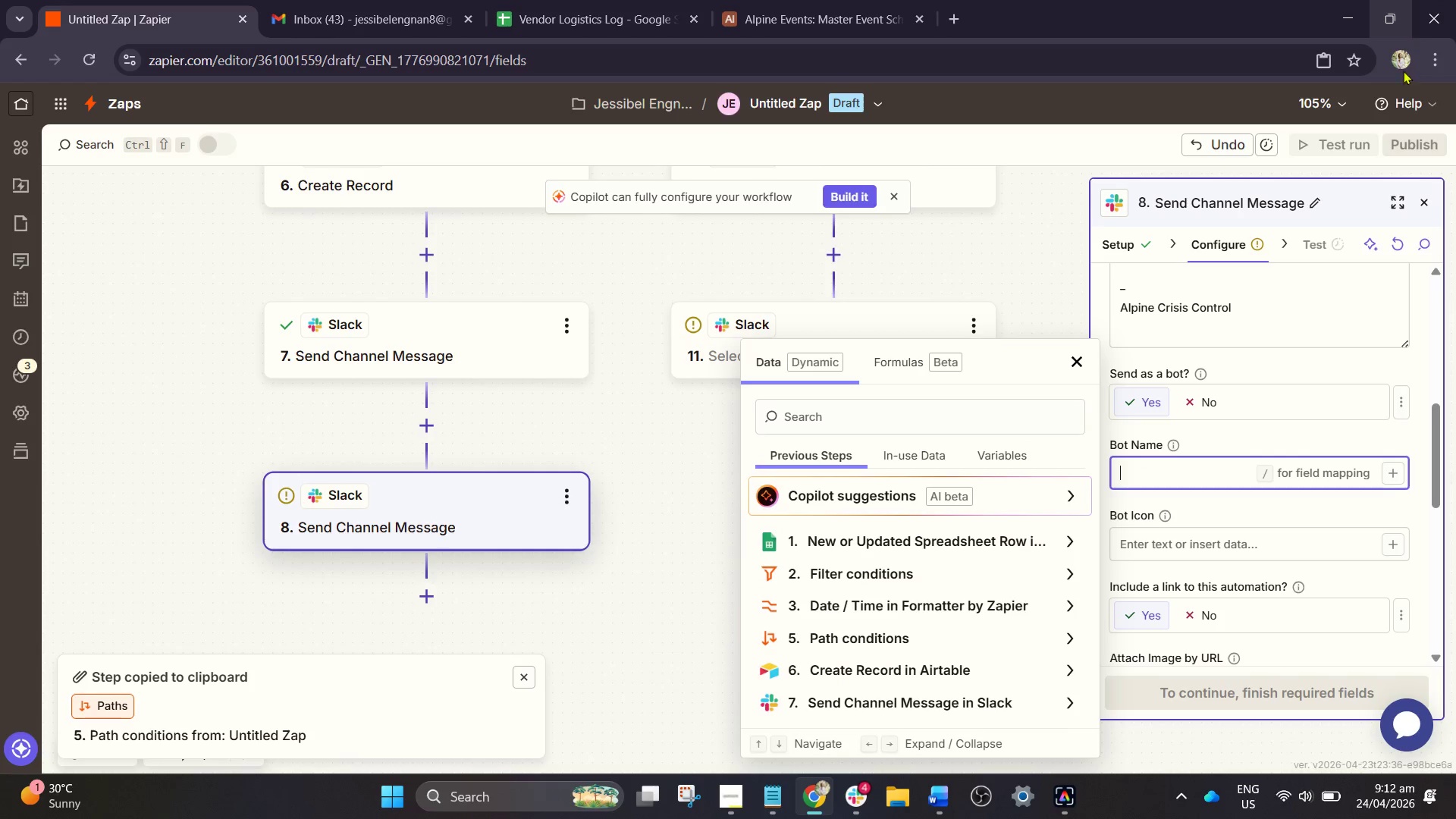 
left_click([1147, 553])
 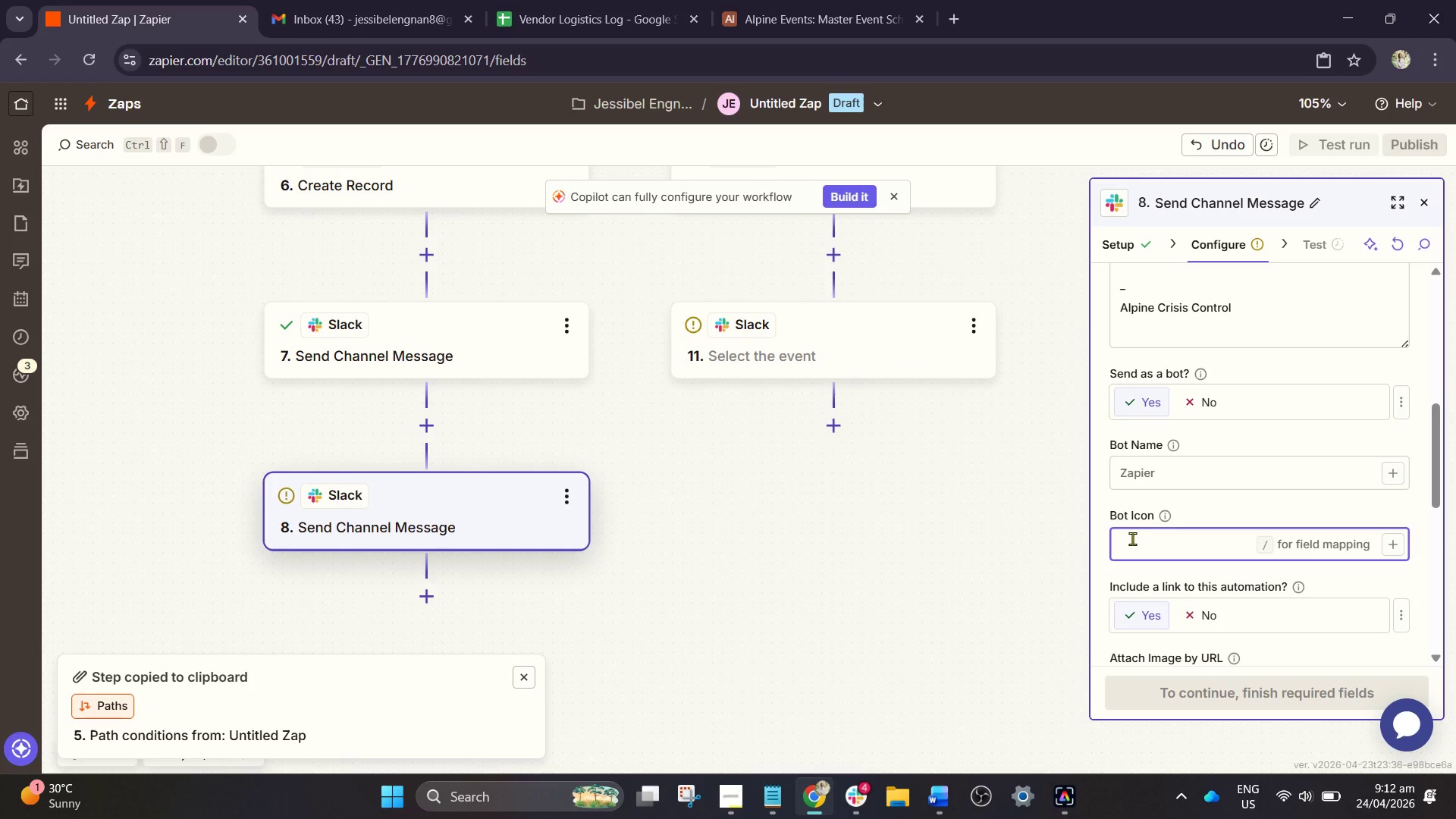 
type(: )
key(Backspace)
type(rotating)
 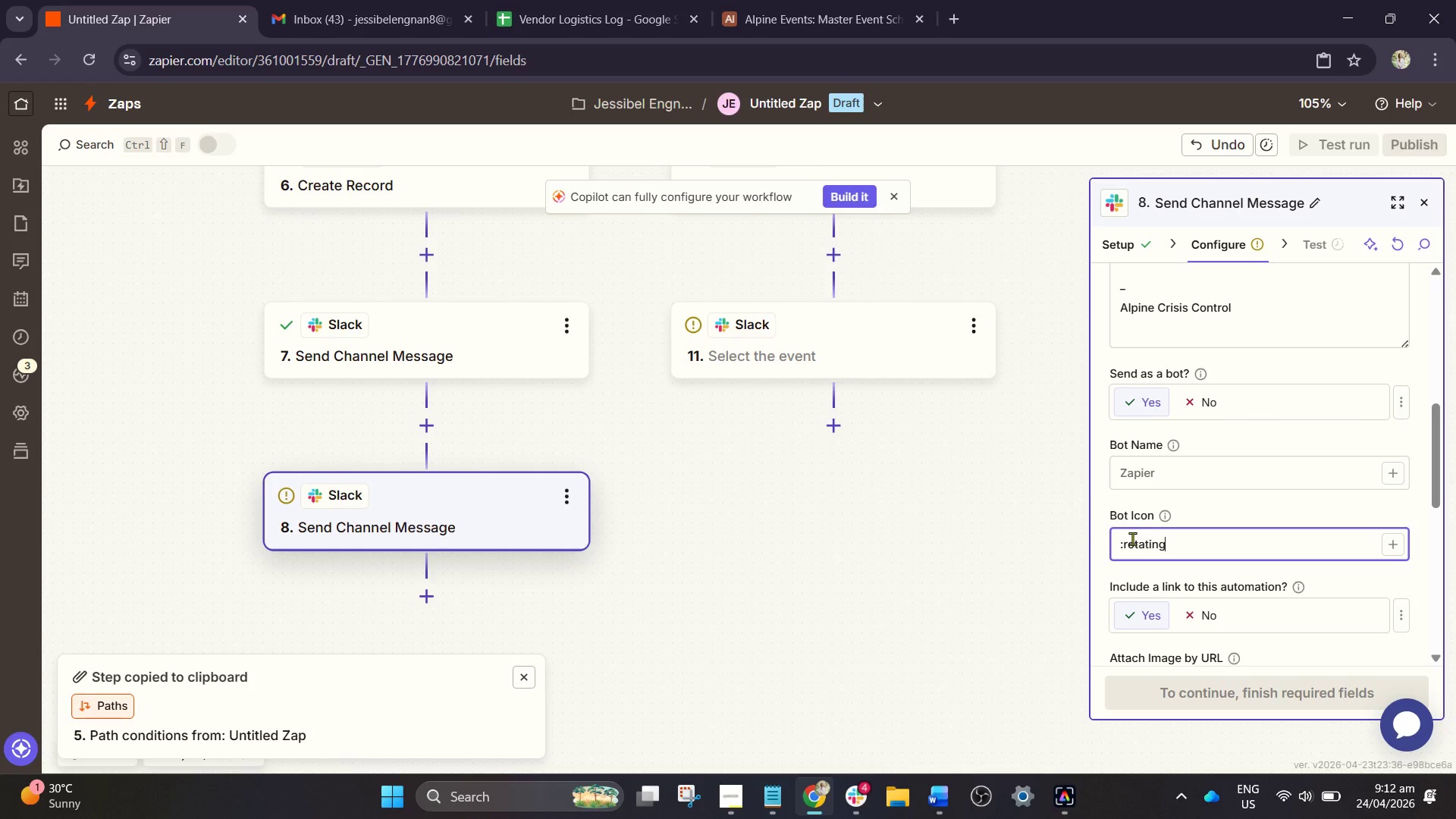 
type(_light)
 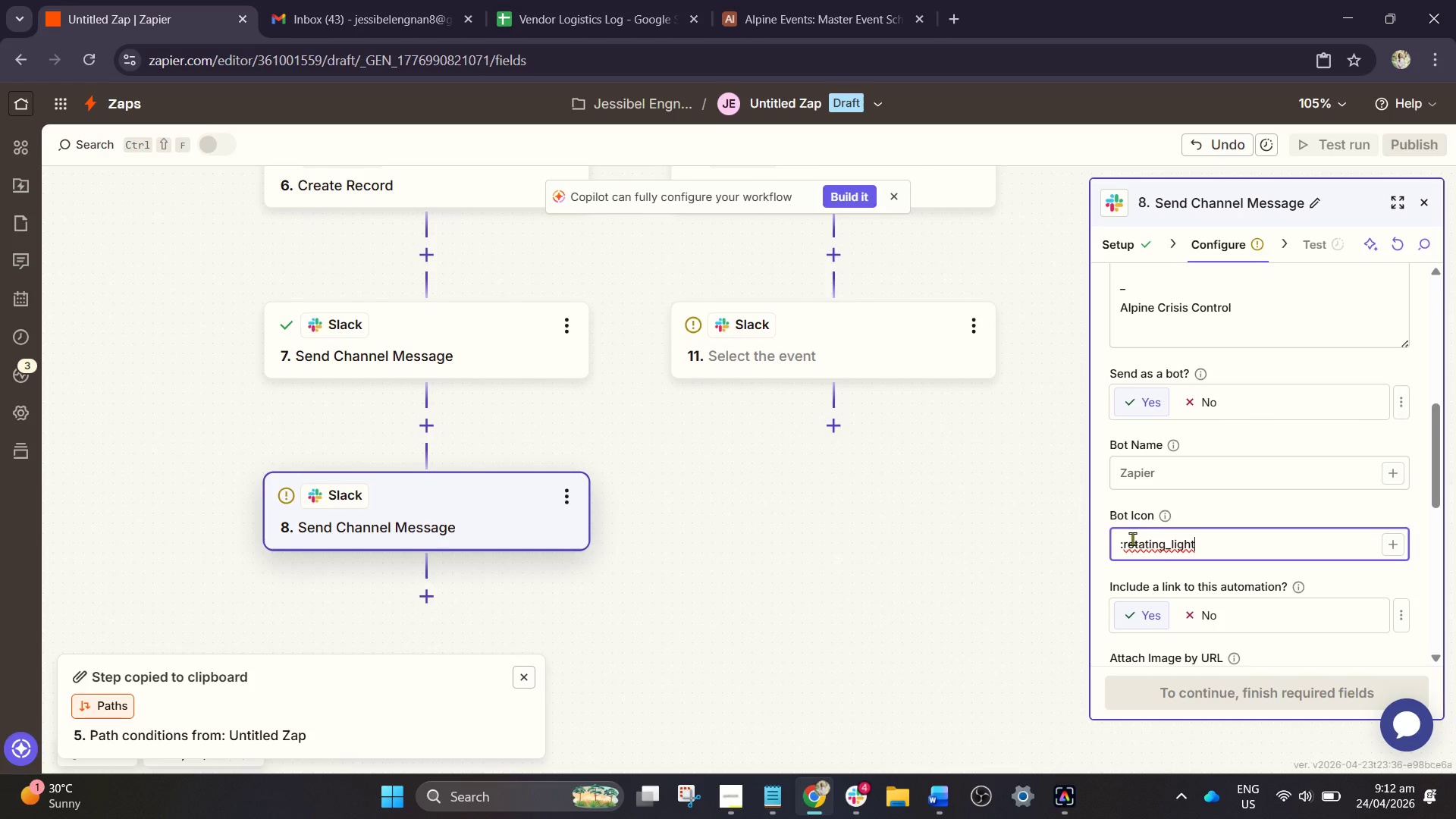 
key(Shift+Semicolon)
 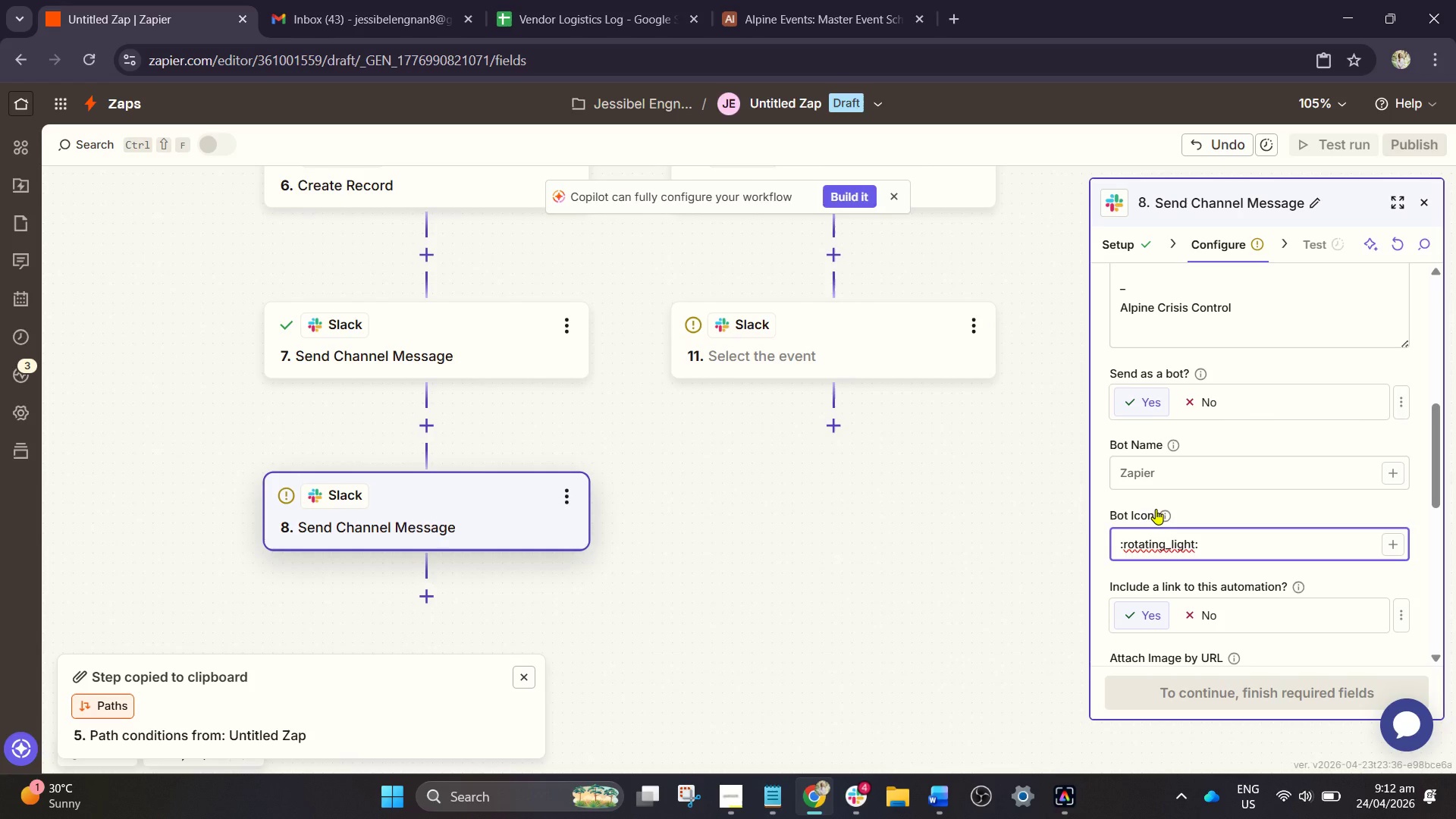 
wait(9.91)
 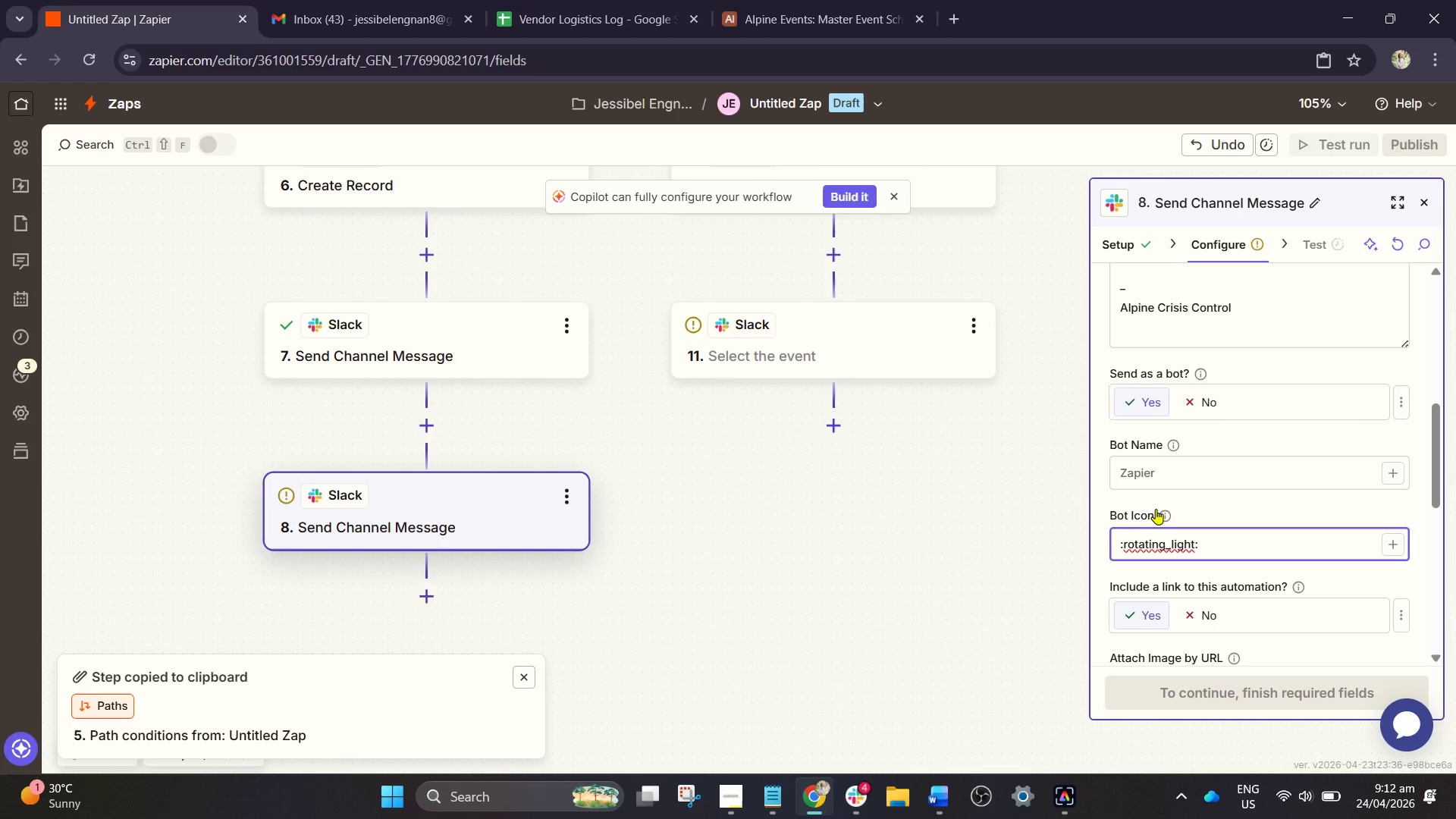 
left_click([1171, 469])
 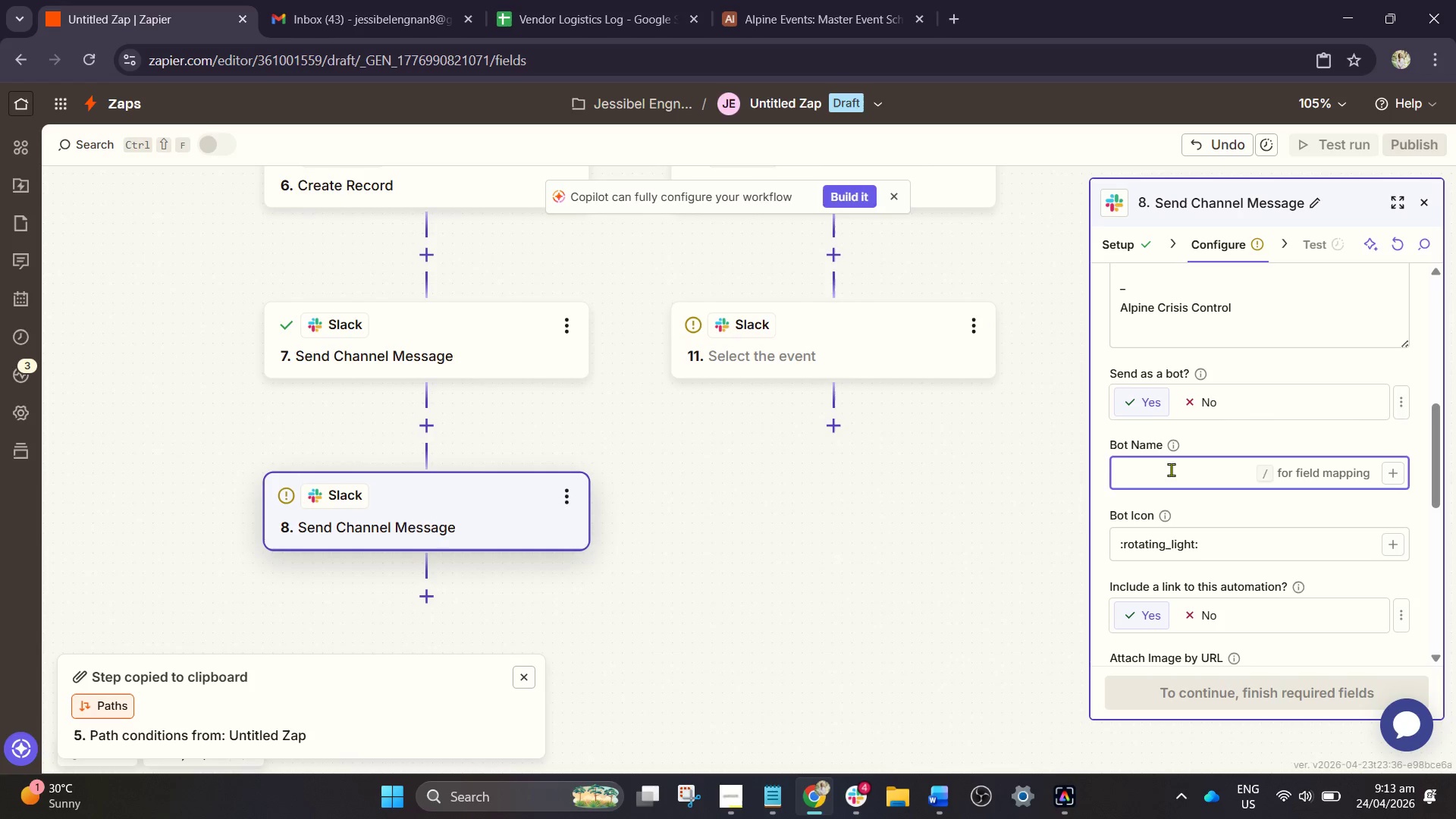 
type(Alpine Crisis Control)
 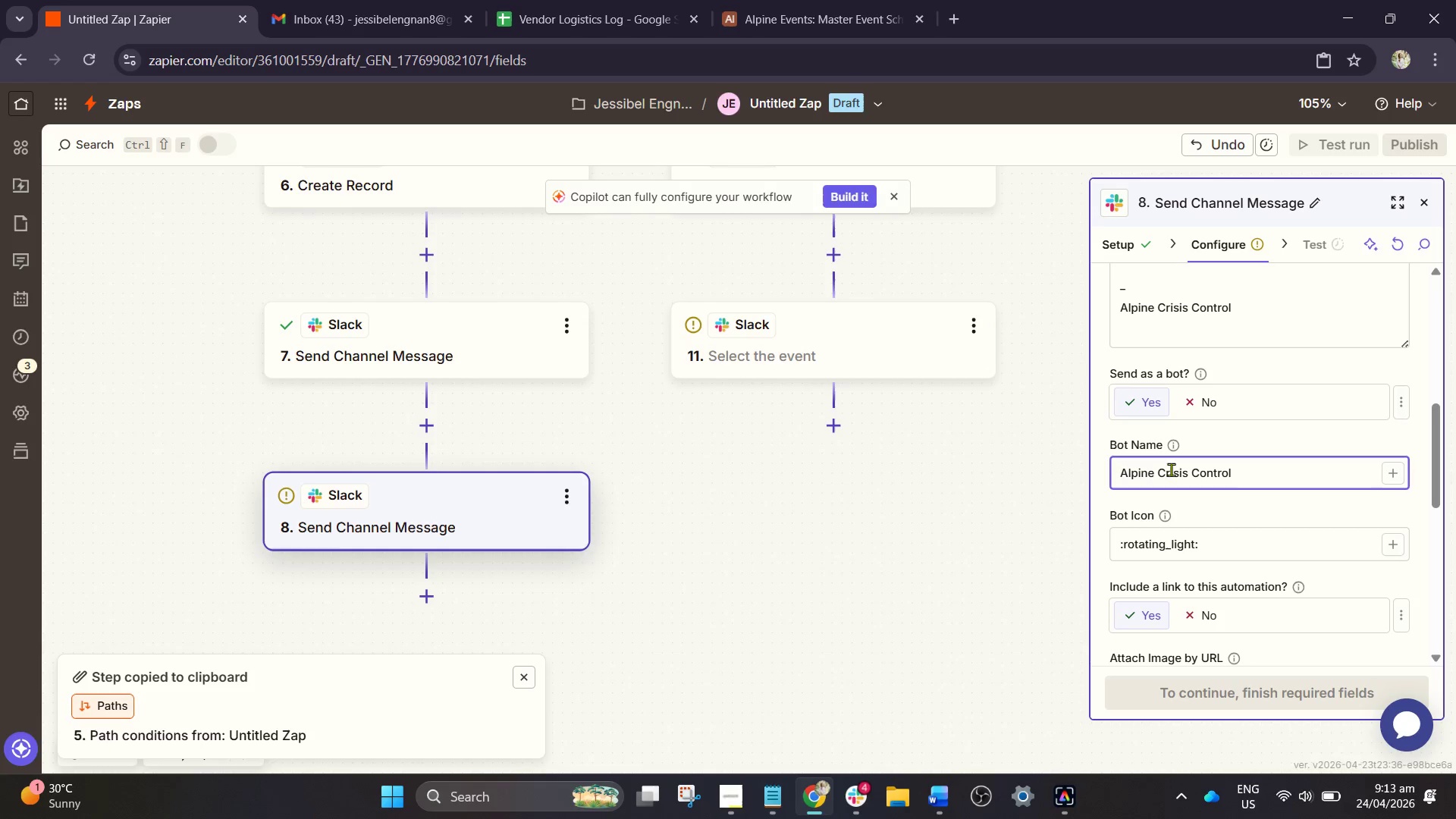 
wait(9.25)
 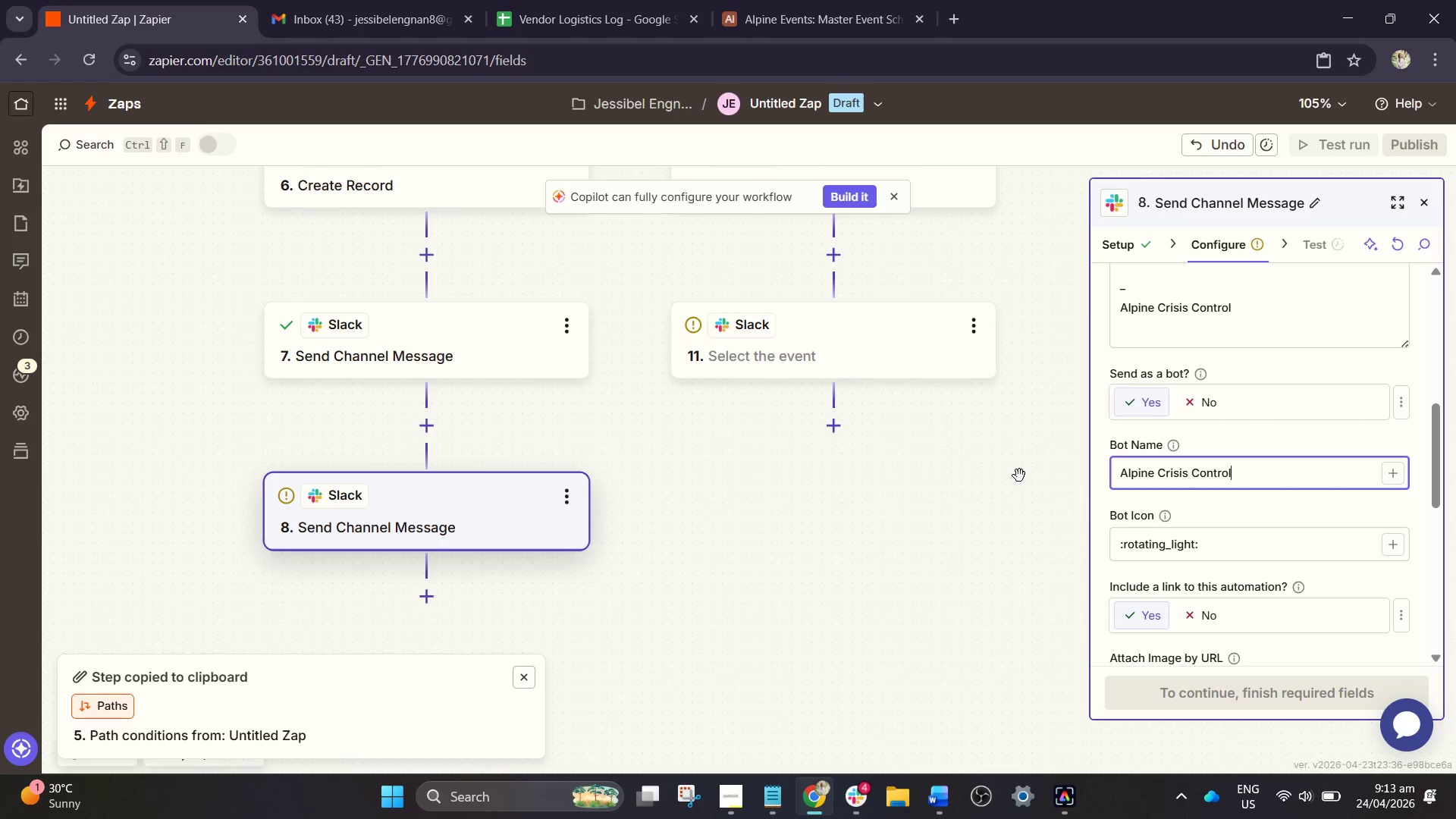 
scroll: coordinate [1260, 448], scroll_direction: down, amount: 7.0
 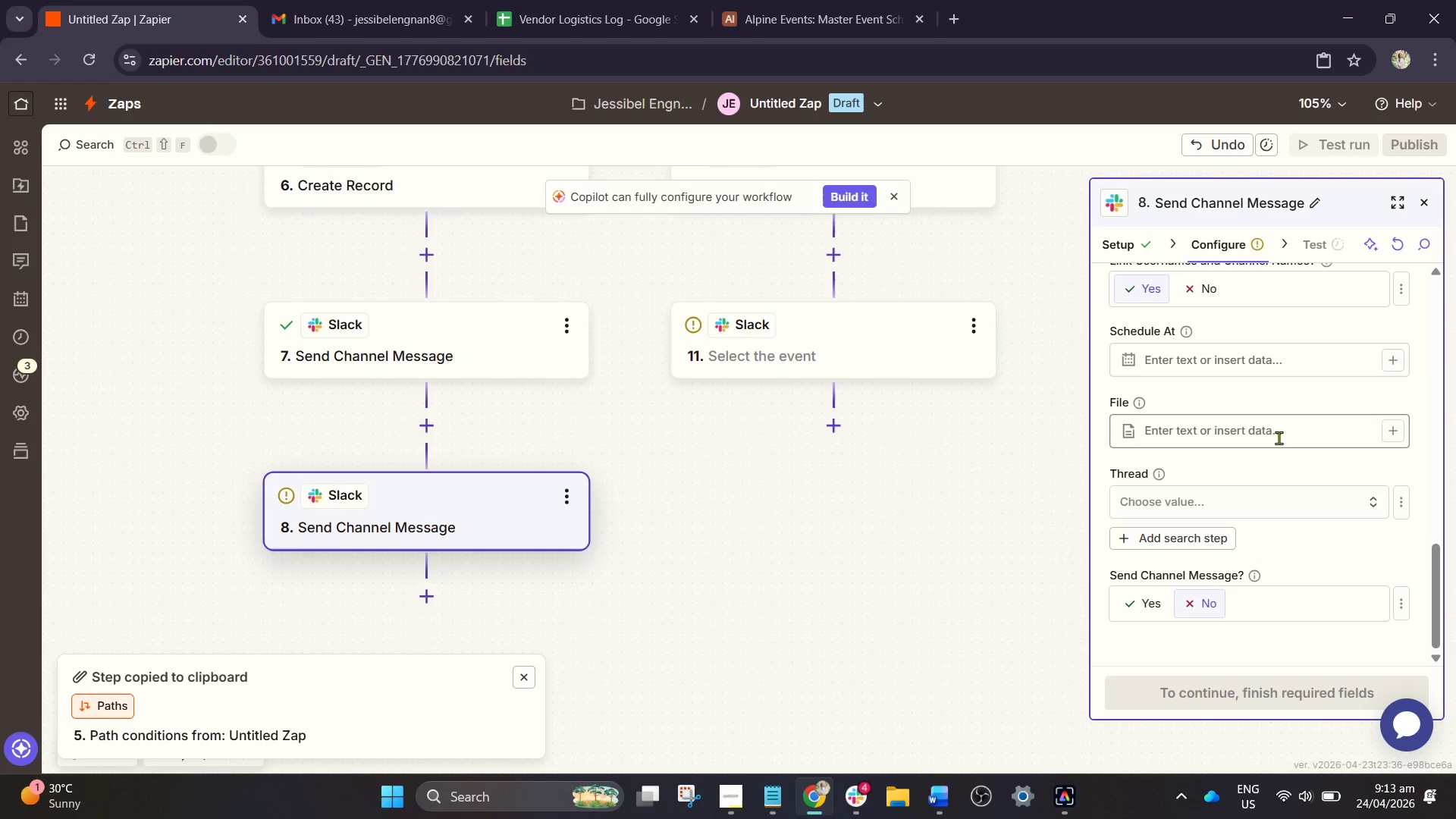 
wait(25.66)
 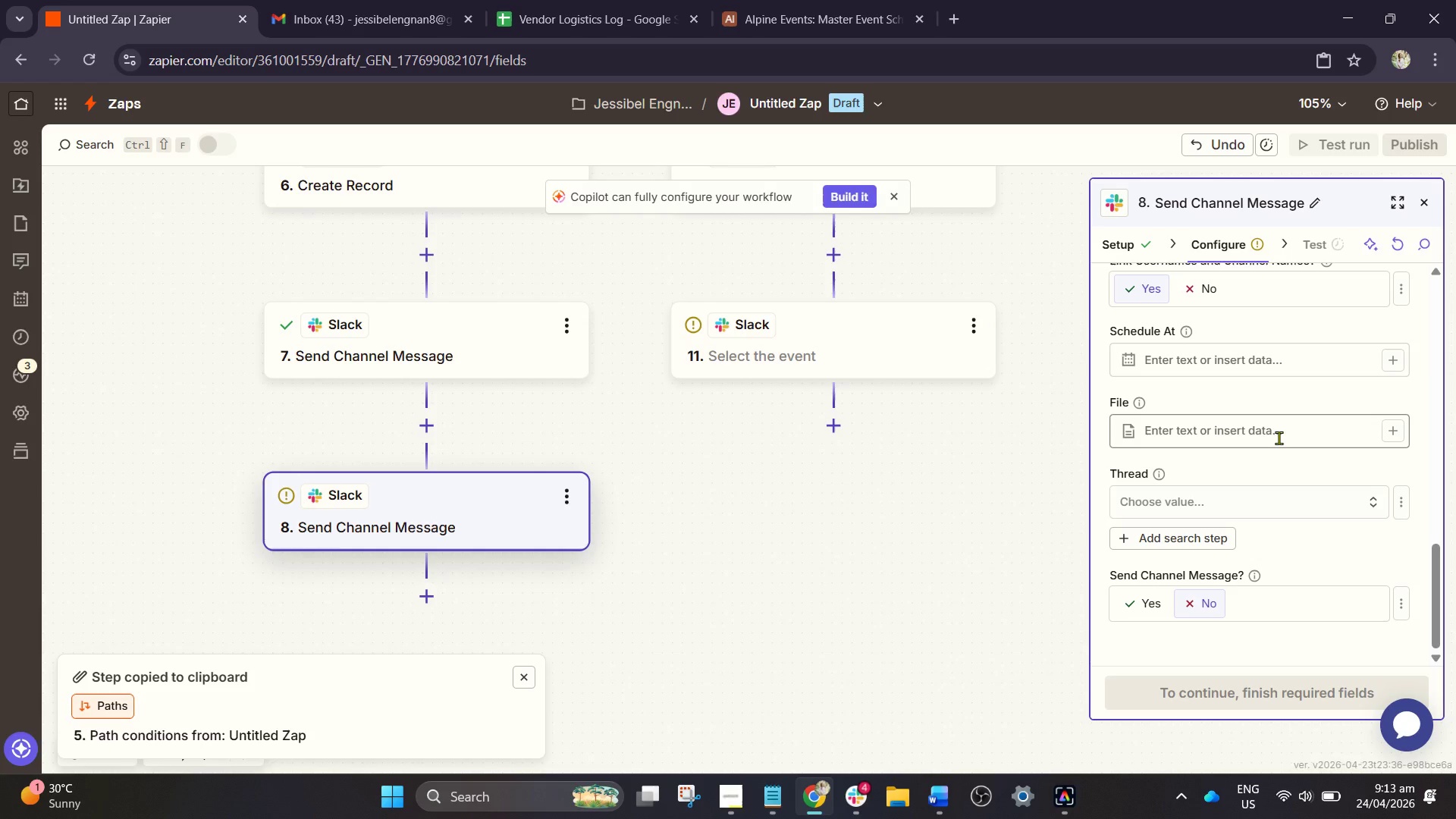 
scroll: coordinate [1279, 403], scroll_direction: up, amount: 13.0
 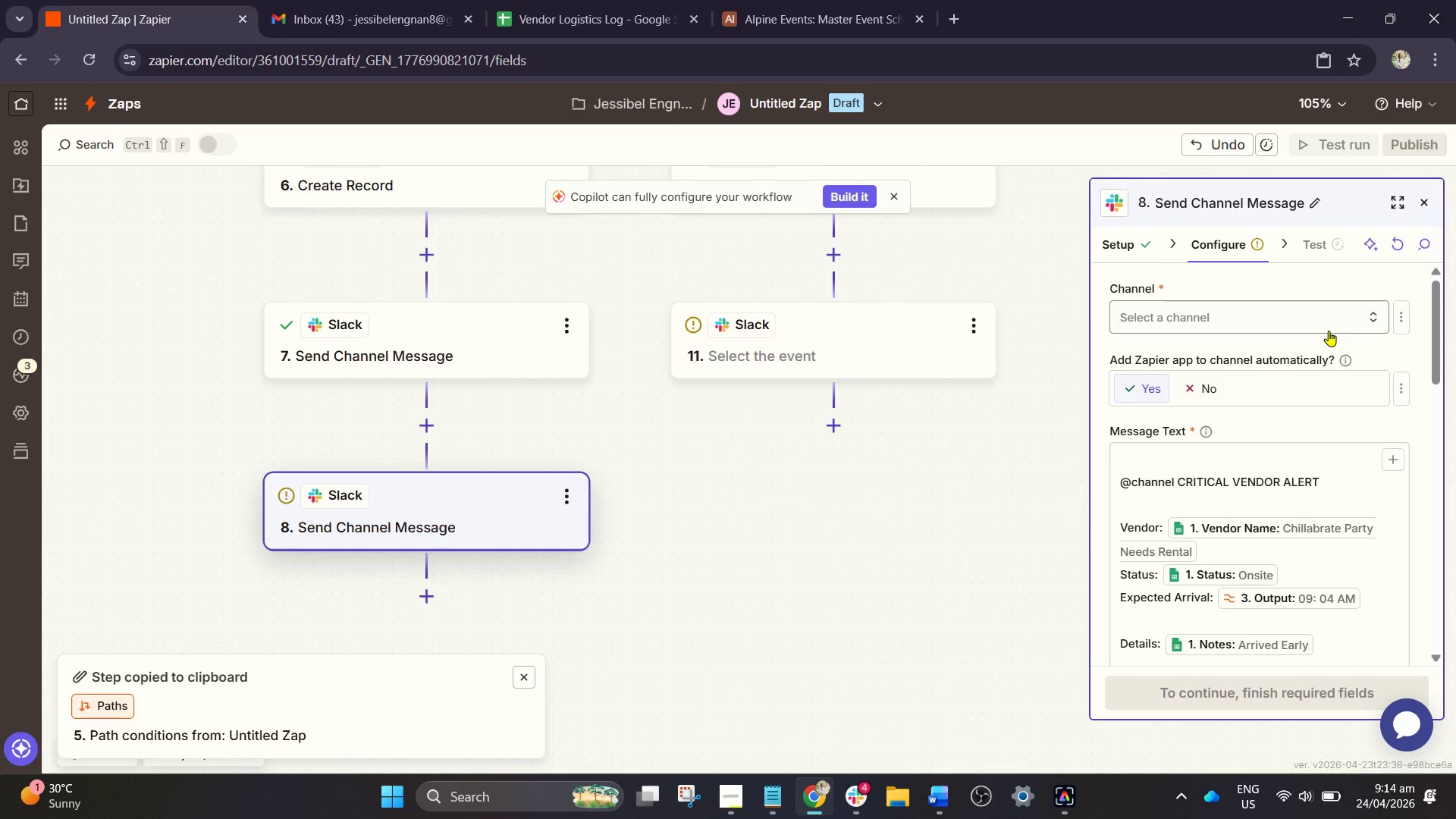 
wait(13.78)
 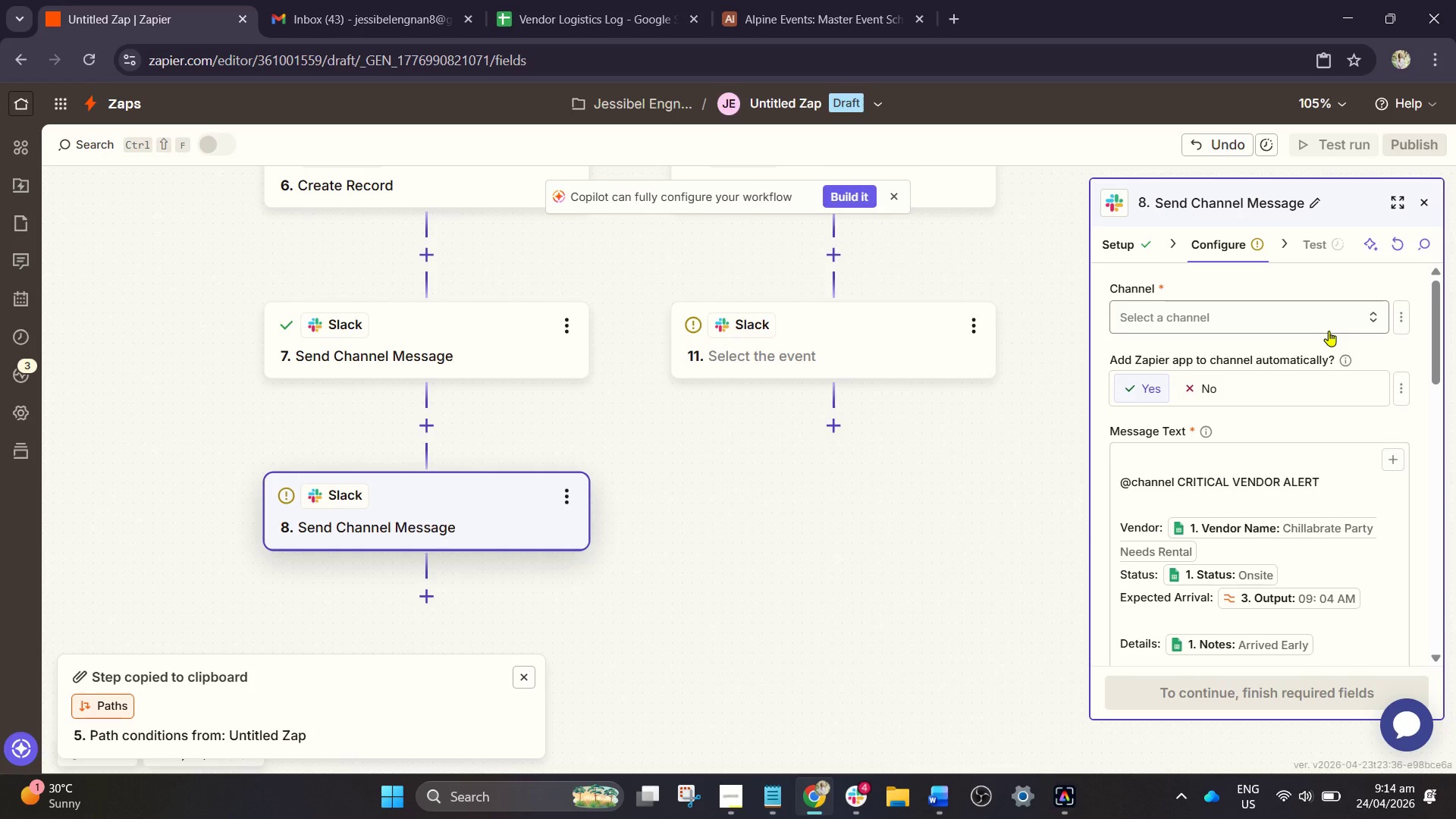 
scroll: coordinate [1285, 456], scroll_direction: down, amount: 8.0
 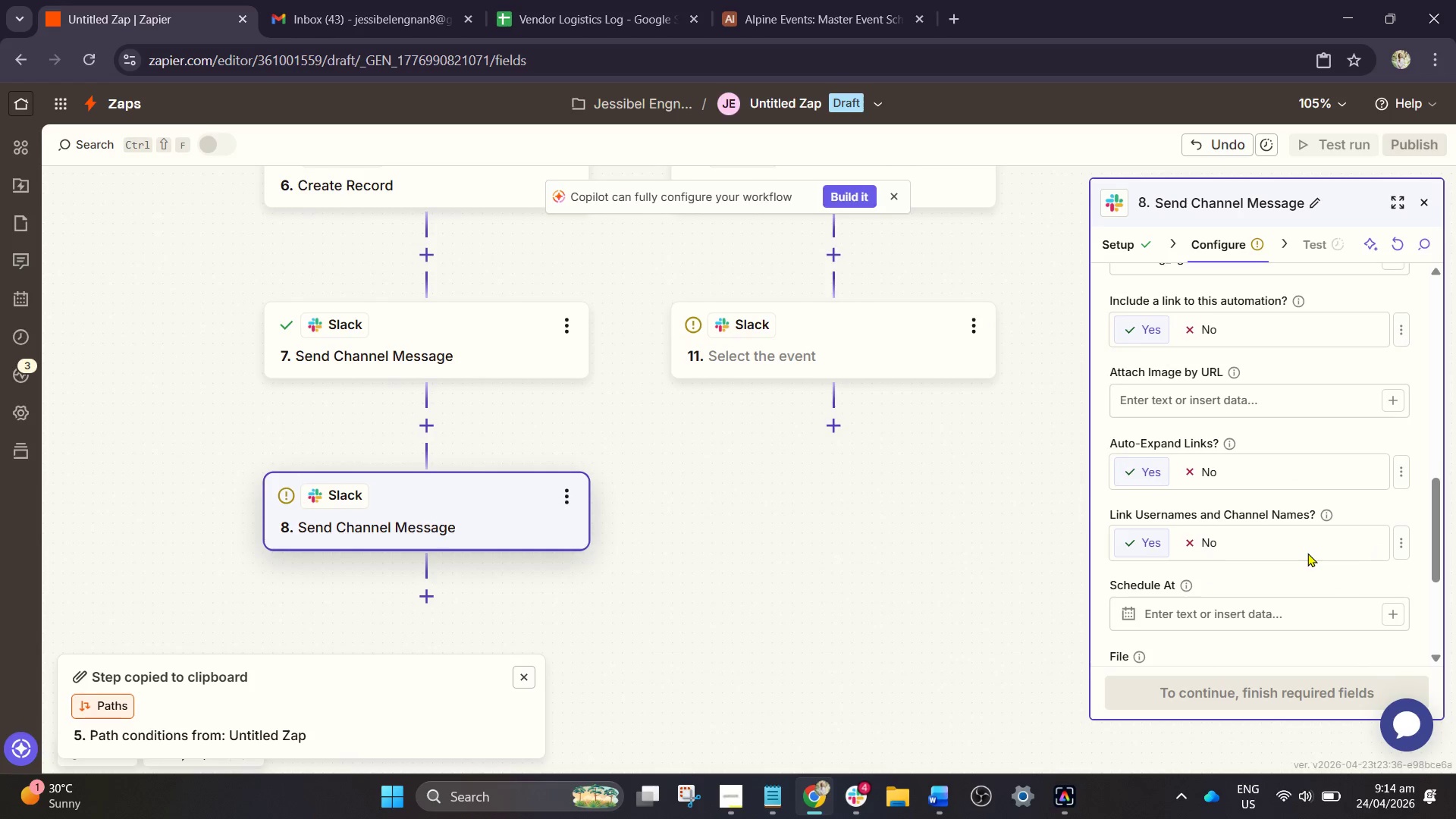 
scroll: coordinate [1247, 411], scroll_direction: up, amount: 7.0
 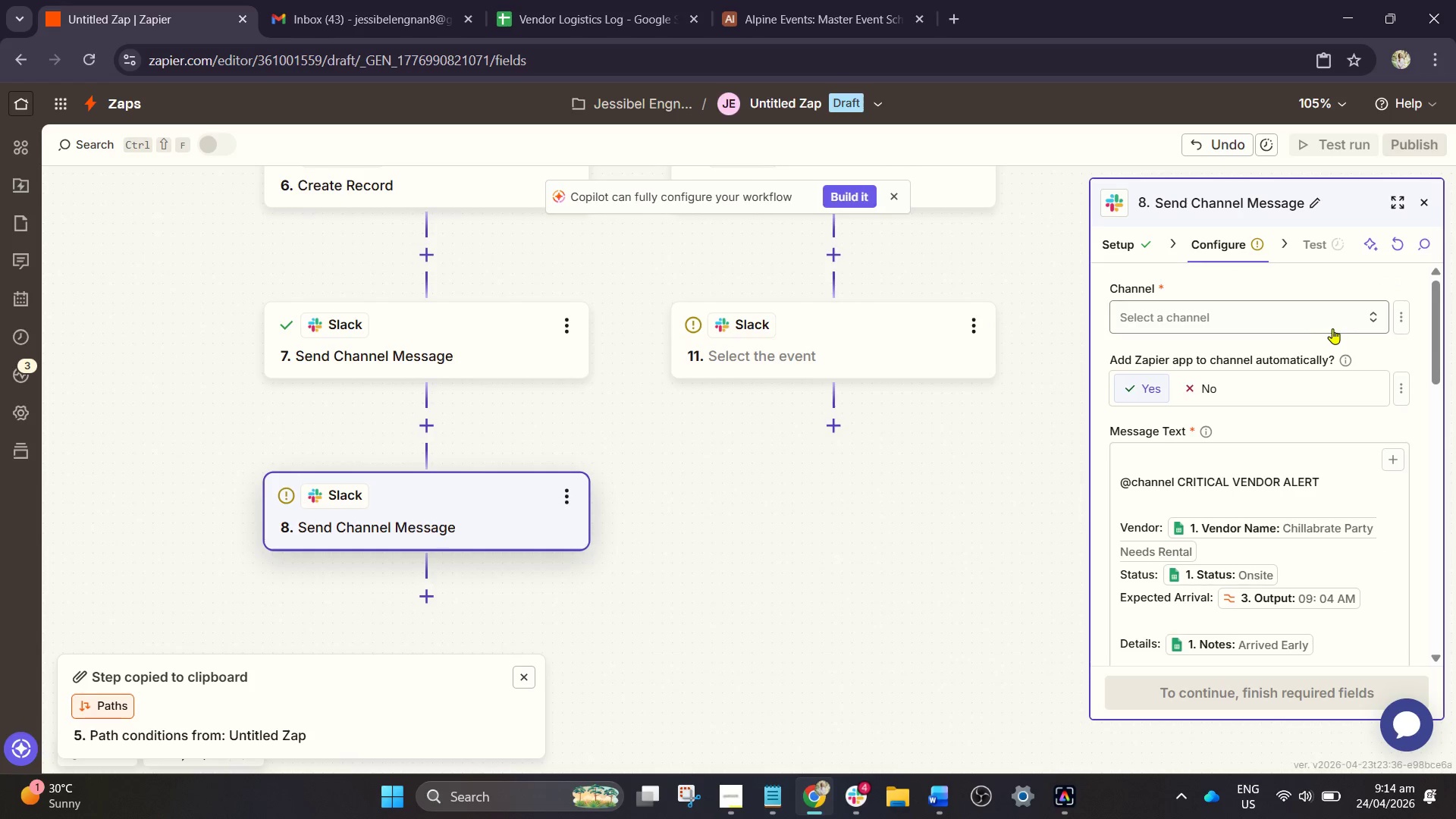 
left_click([1319, 331])
 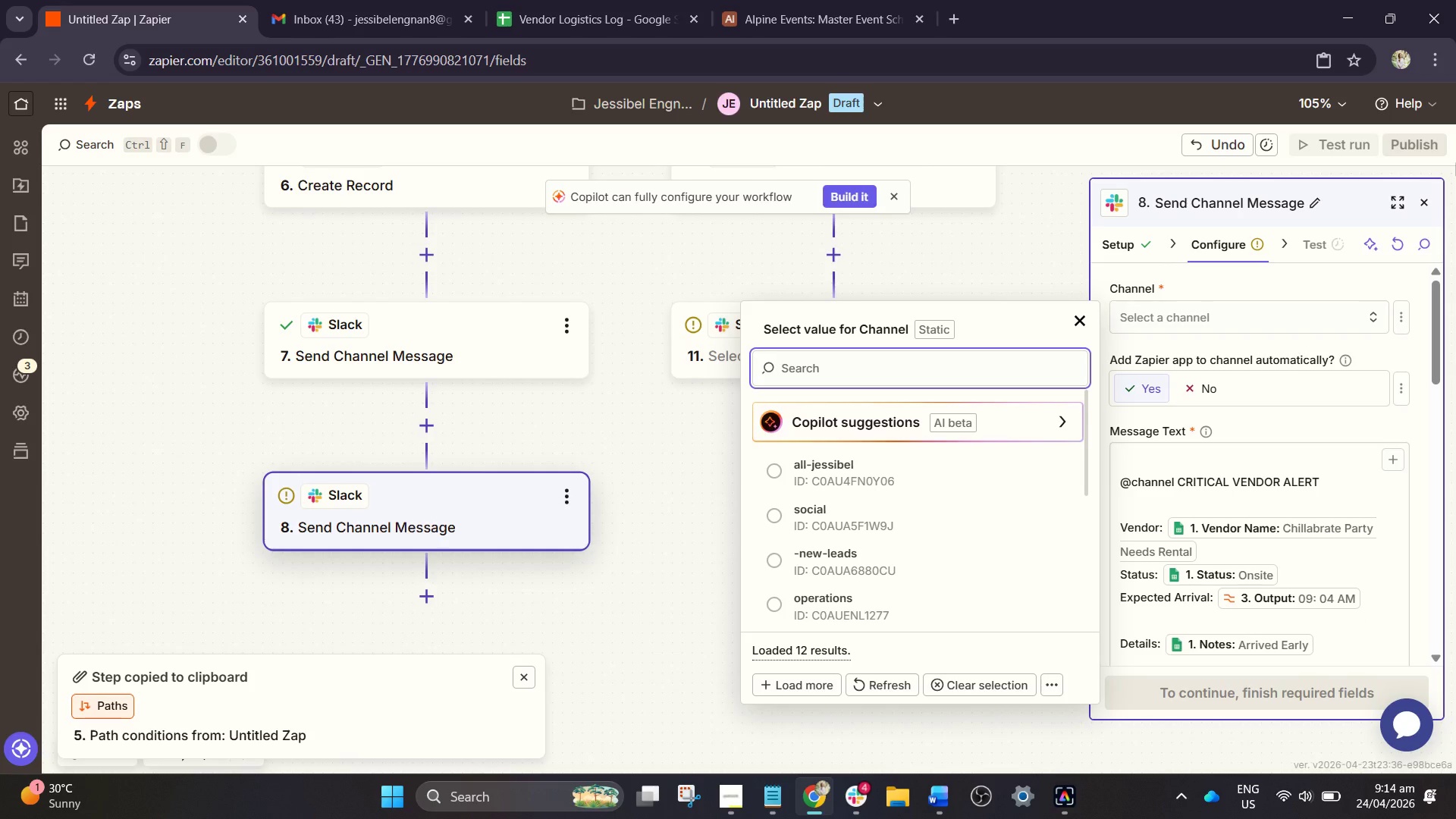 
wait(24.0)
 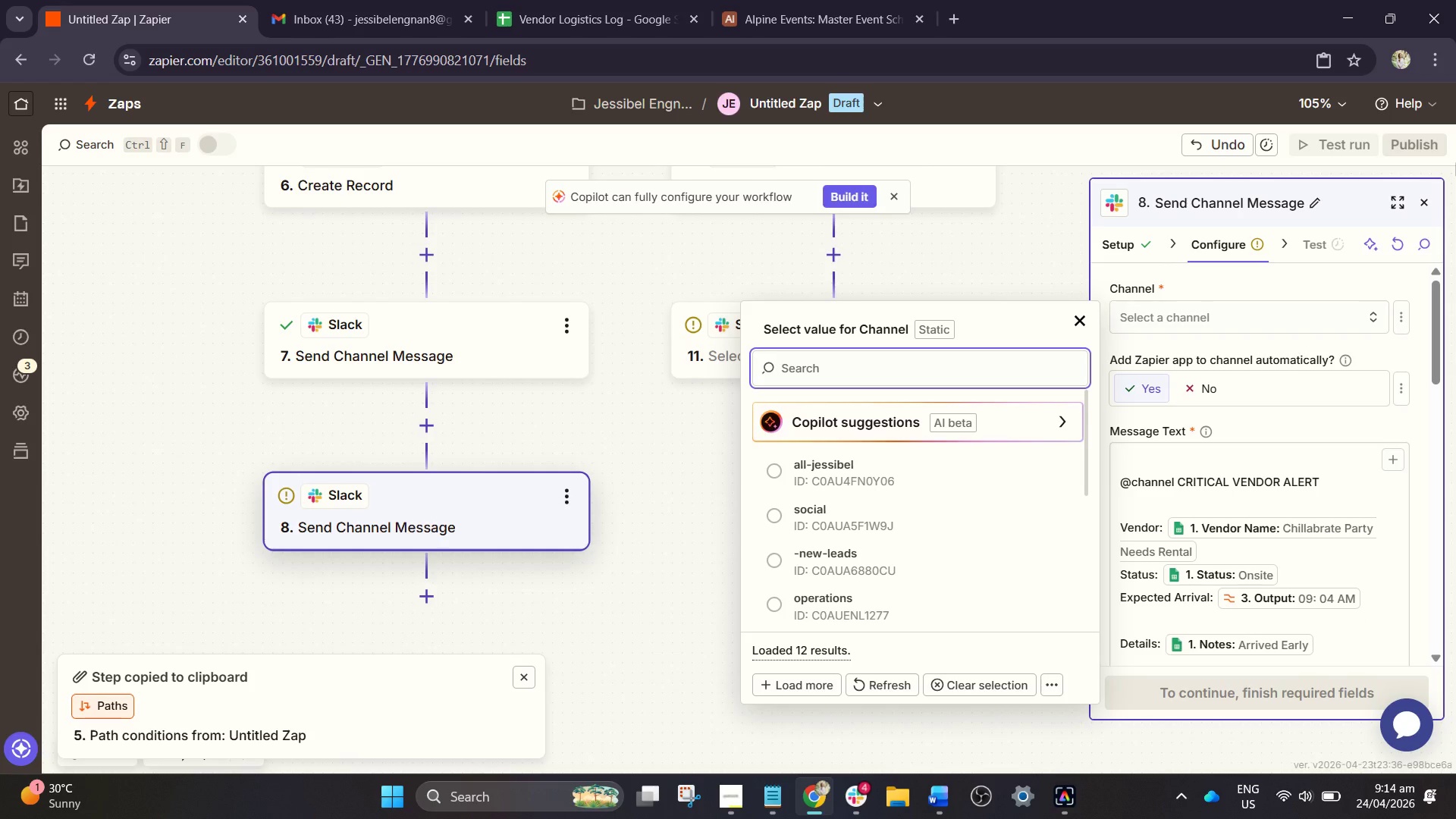 
type(eve)
 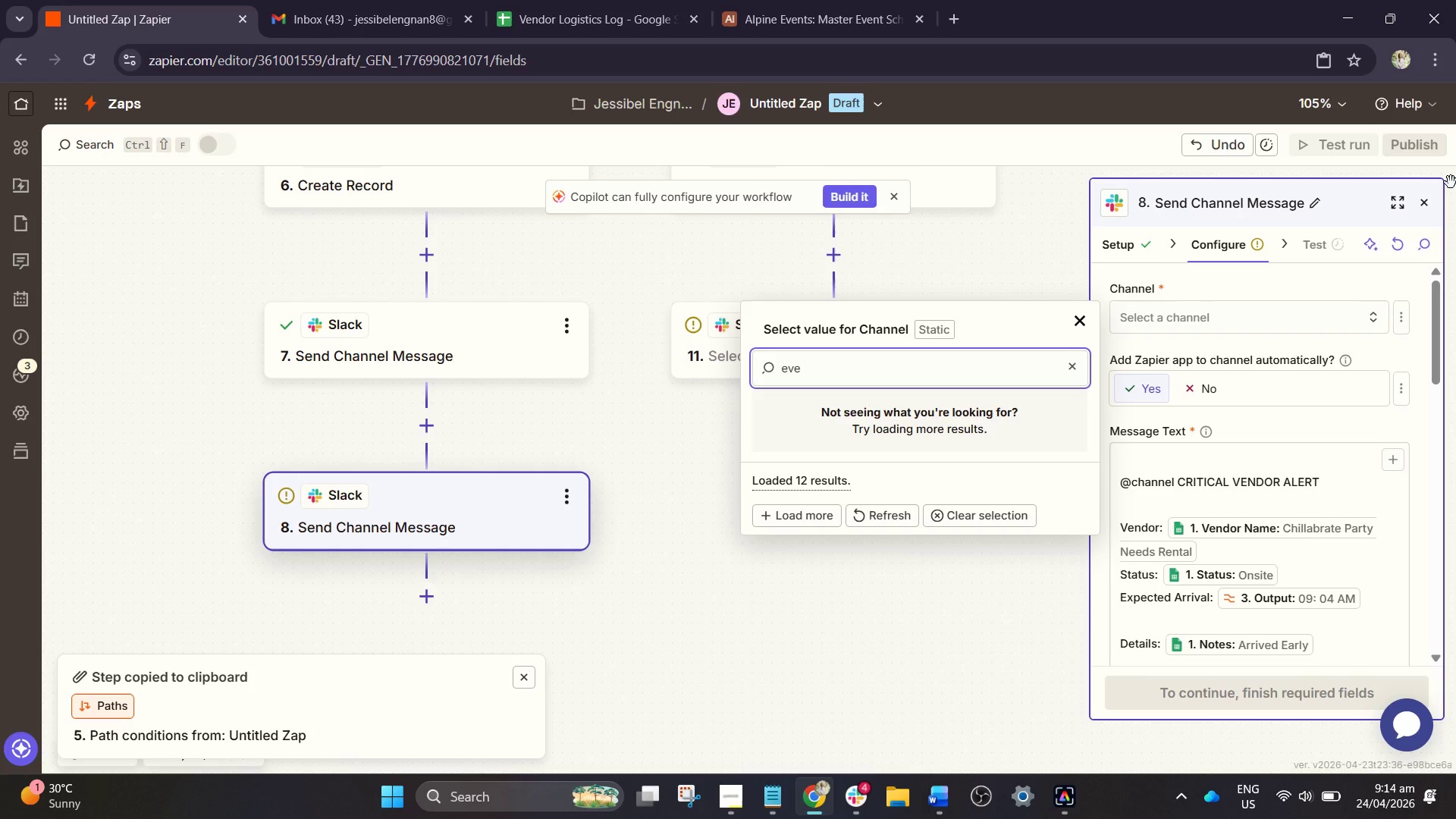 
key(Backspace)
 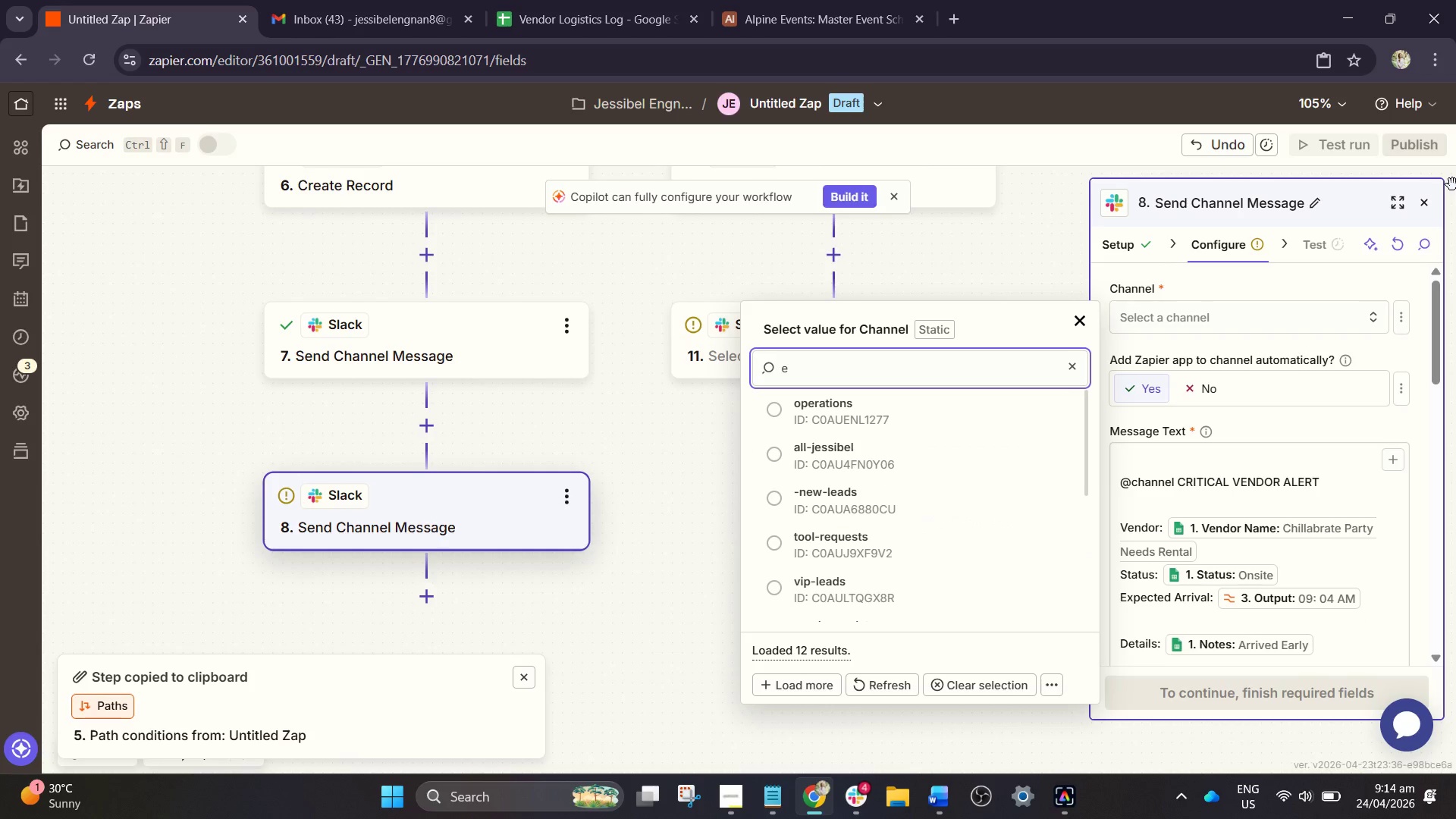 
key(Backspace)
 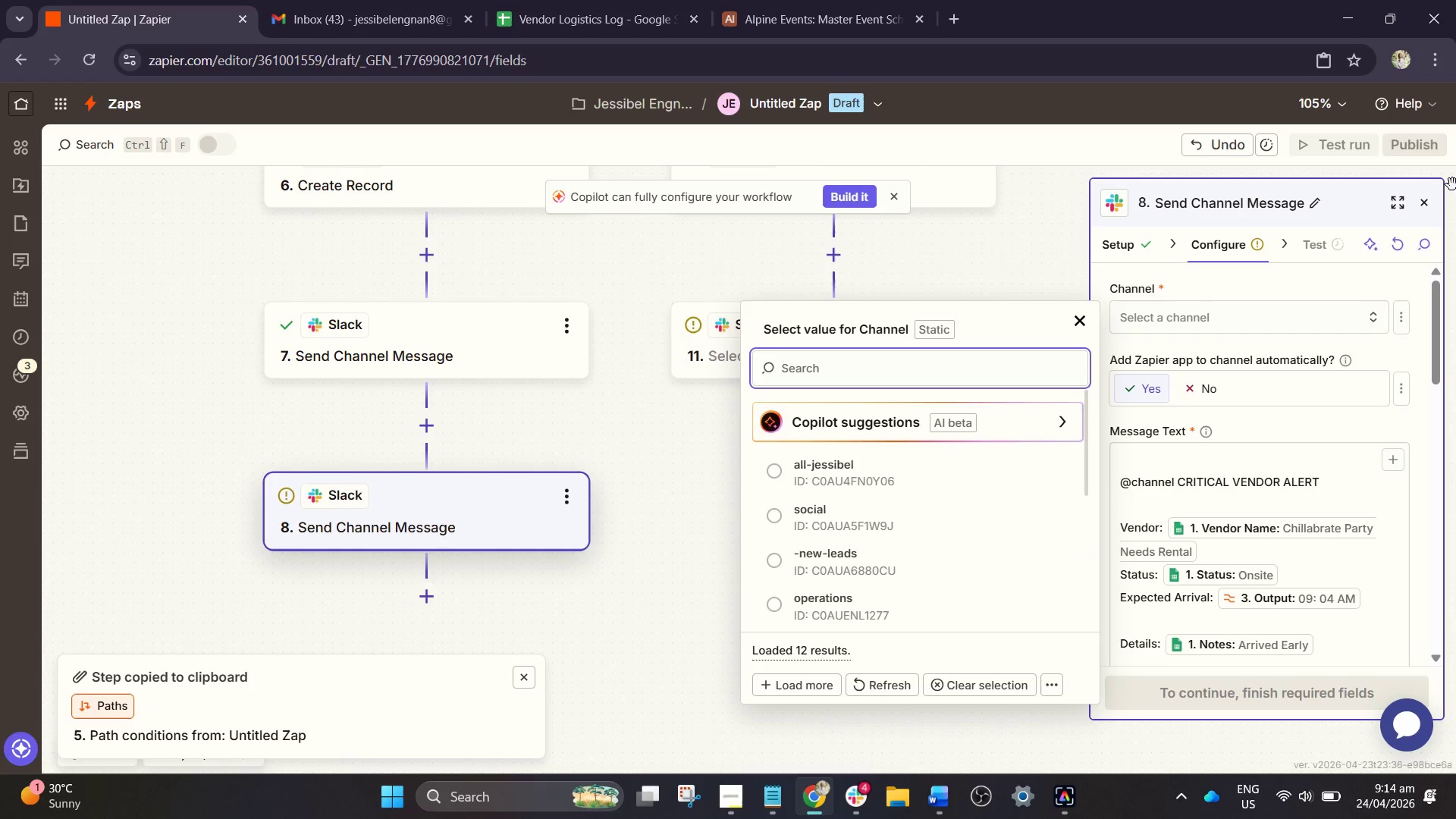 
key(Backspace)
 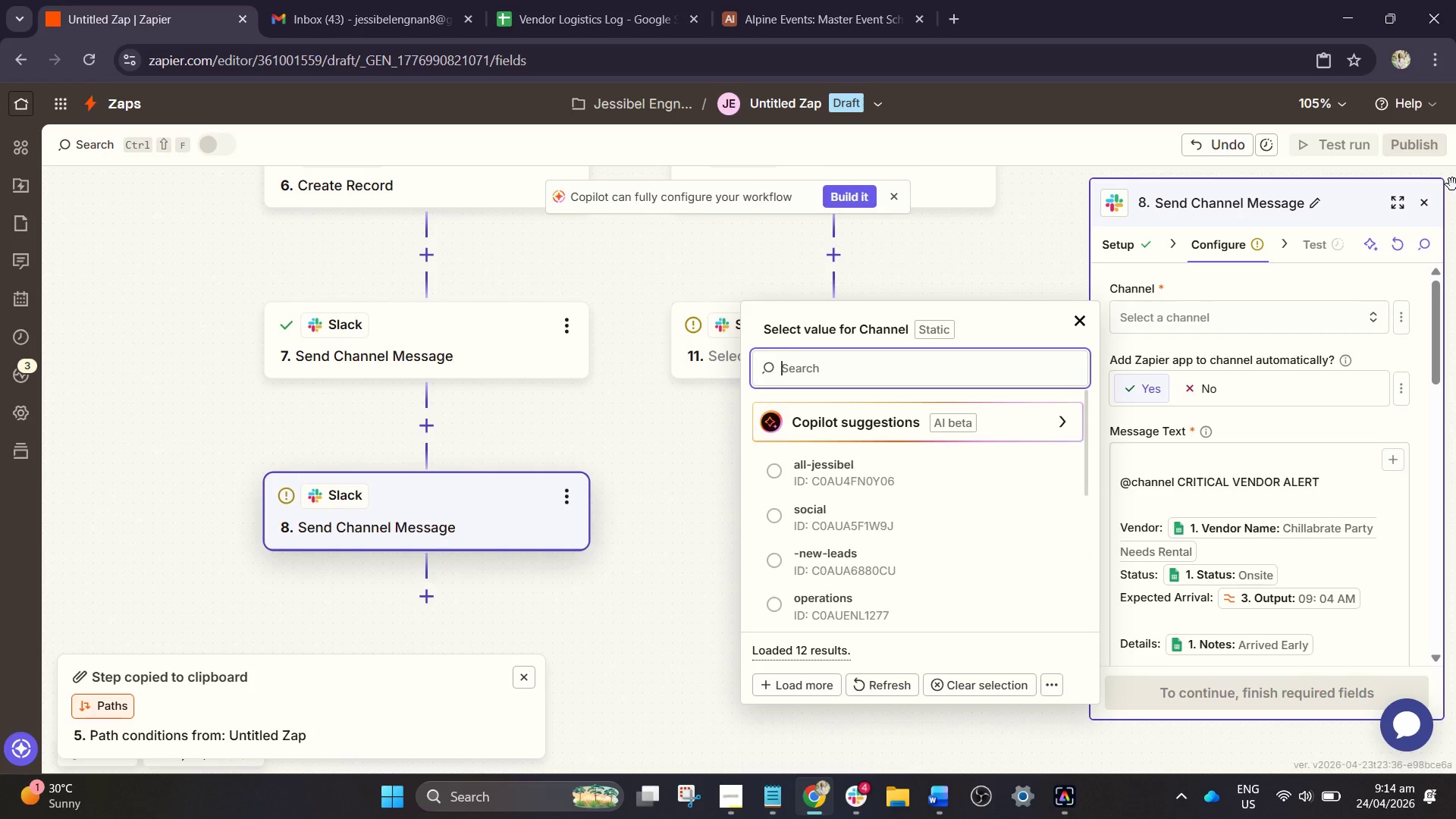 
type(cri)
key(Backspace)
key(Backspace)
key(Backspace)
 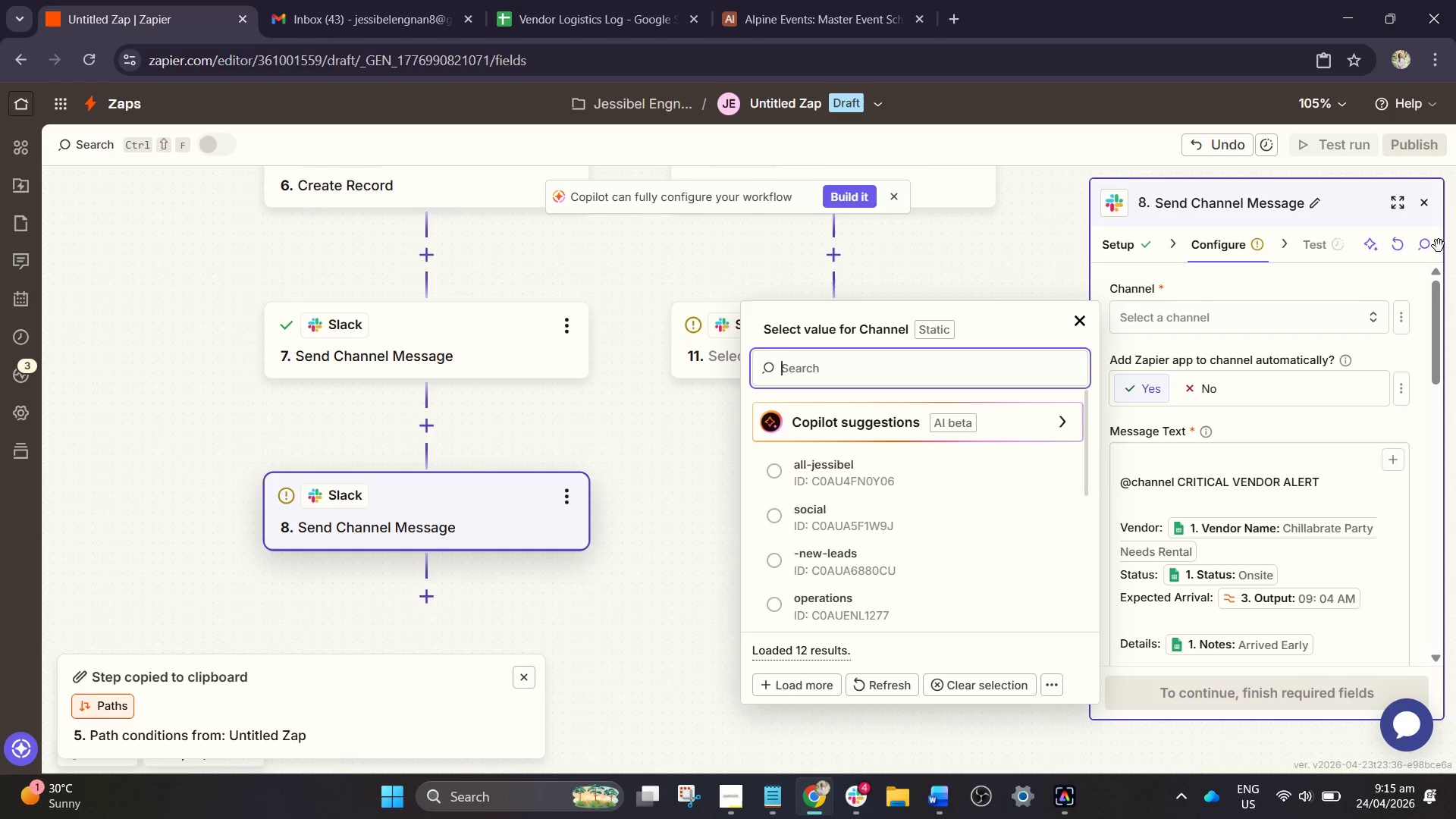 
wait(7.88)
 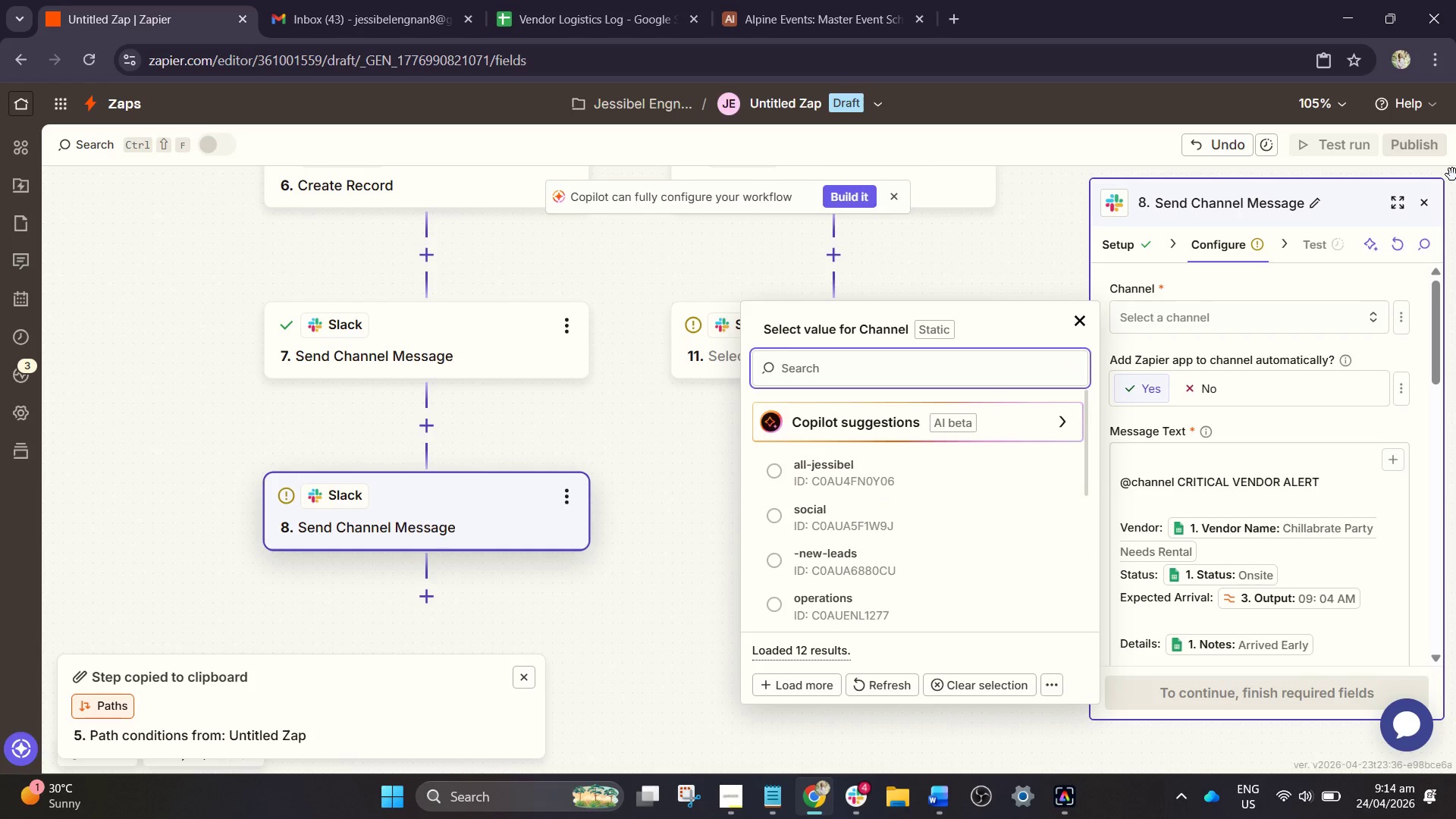 
left_click([869, 795])
 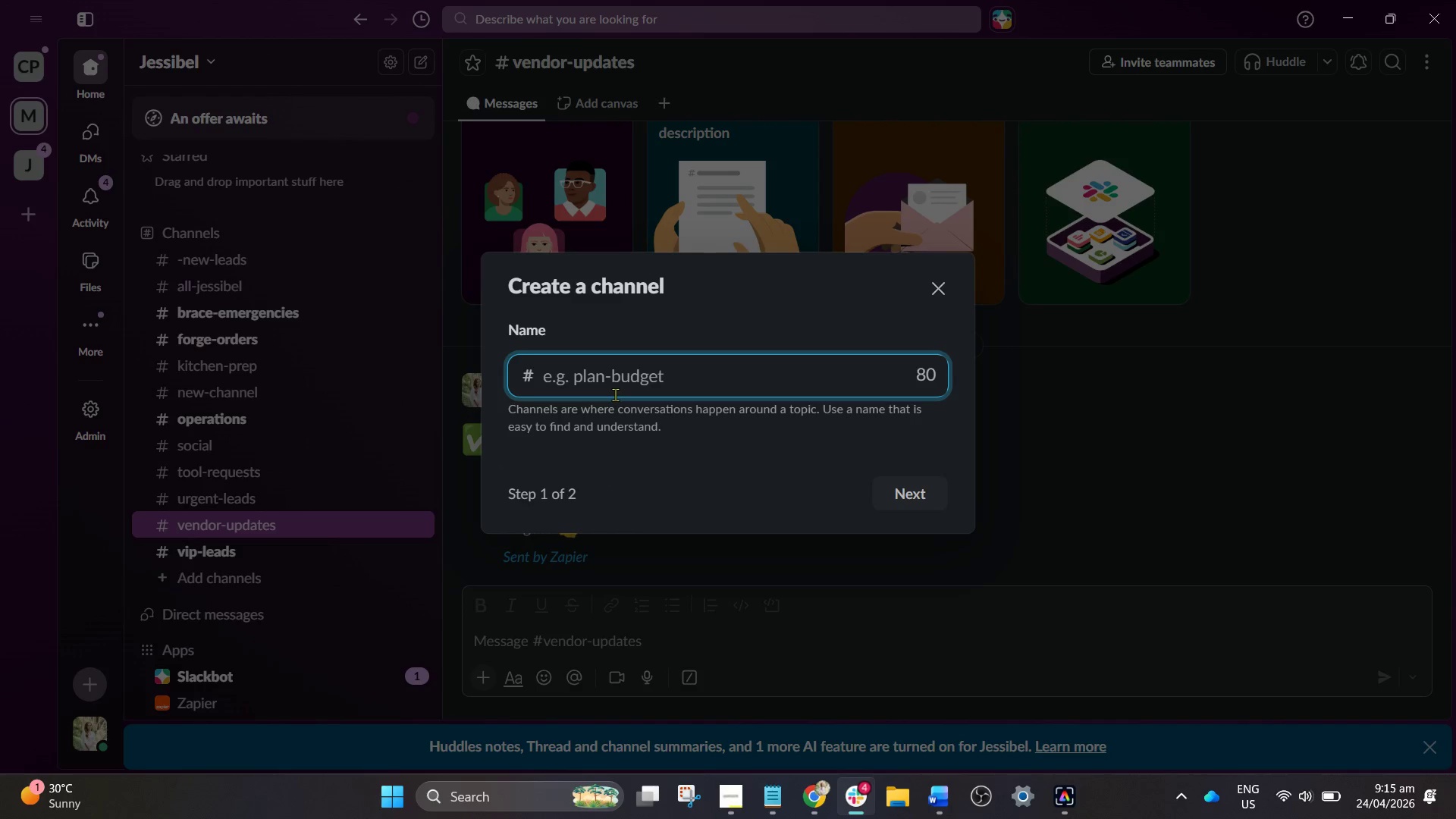 
wait(6.56)
 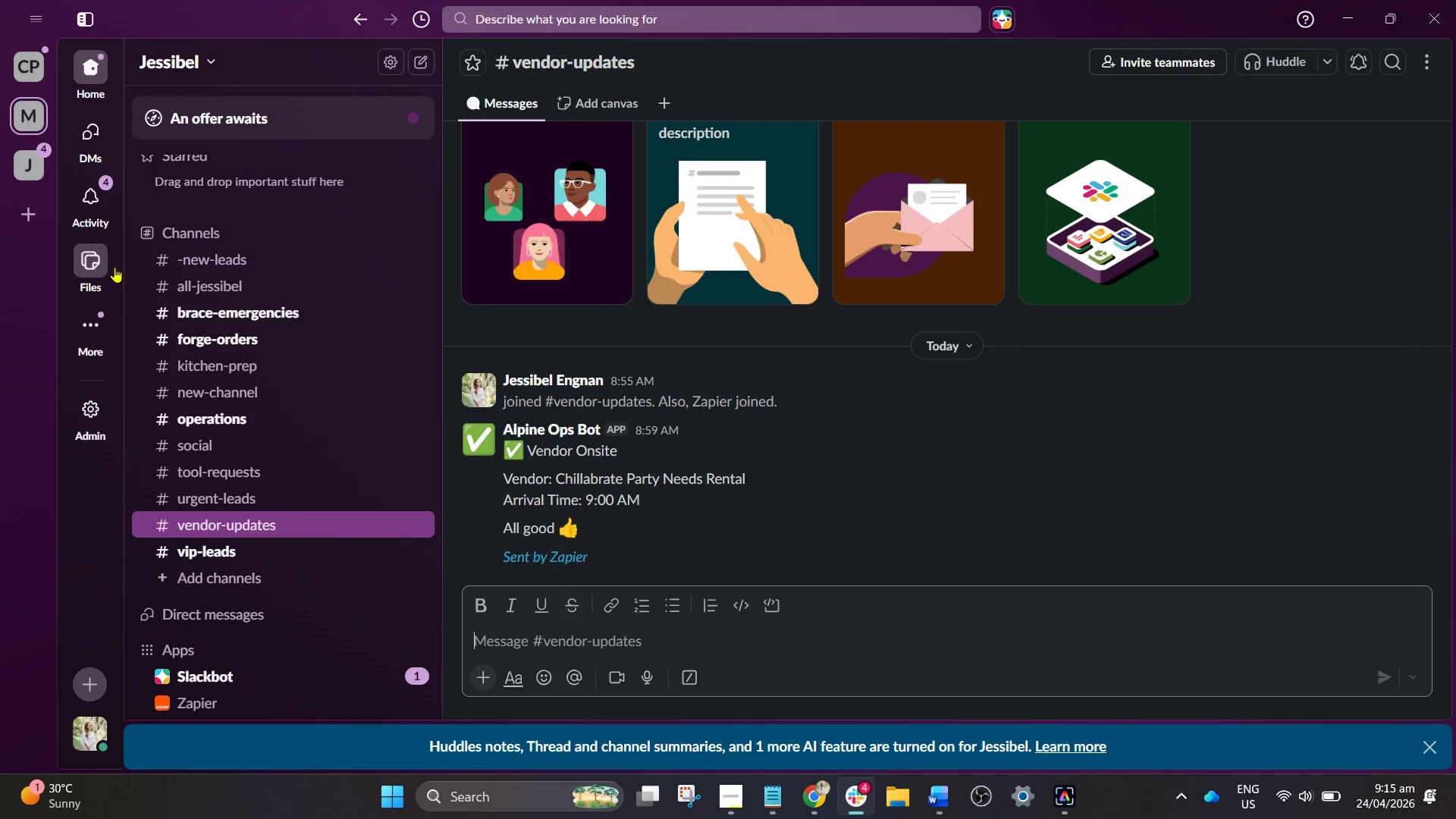 
type(criticak)
key(Backspace)
type(l )
 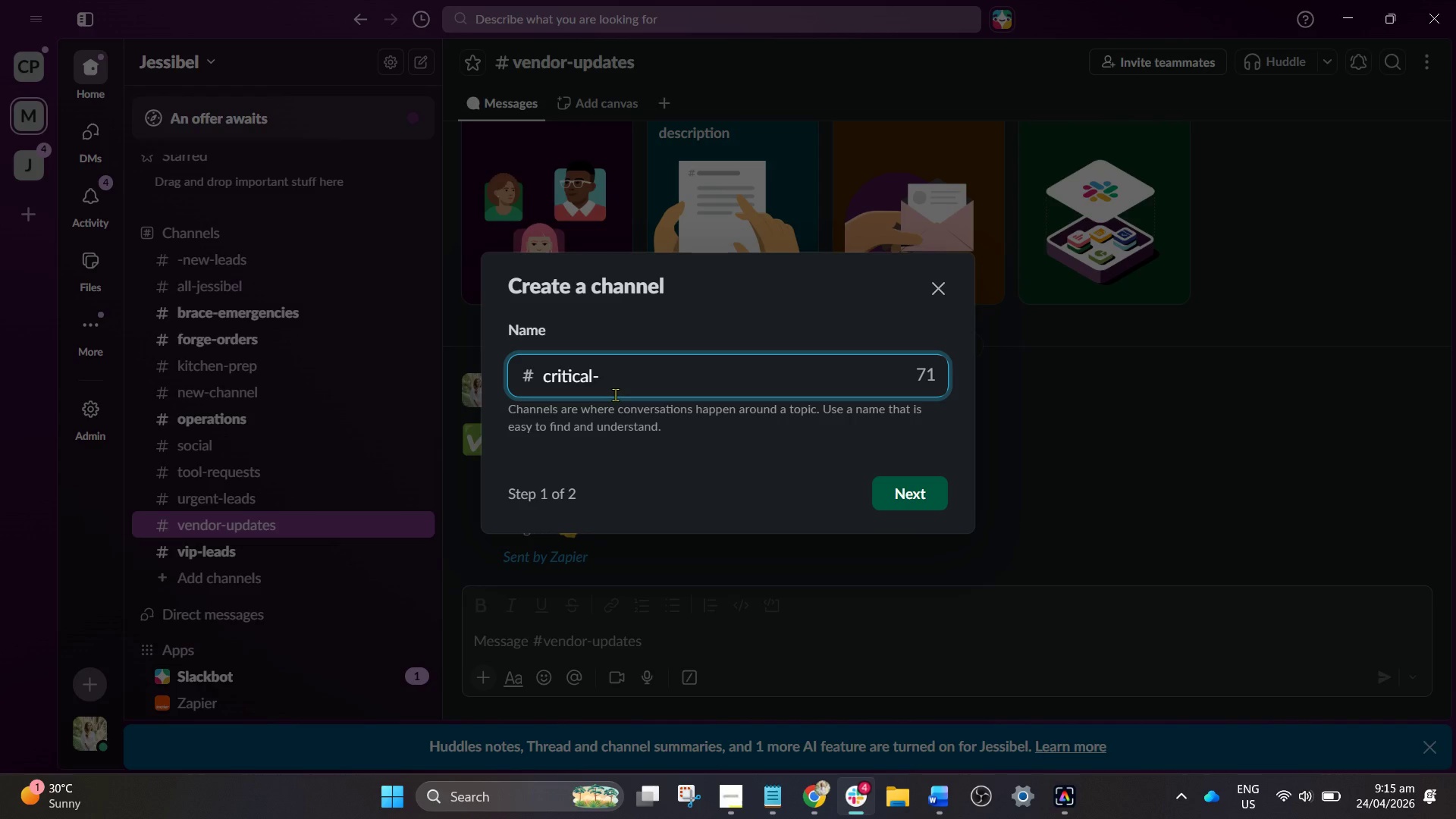 
wait(8.84)
 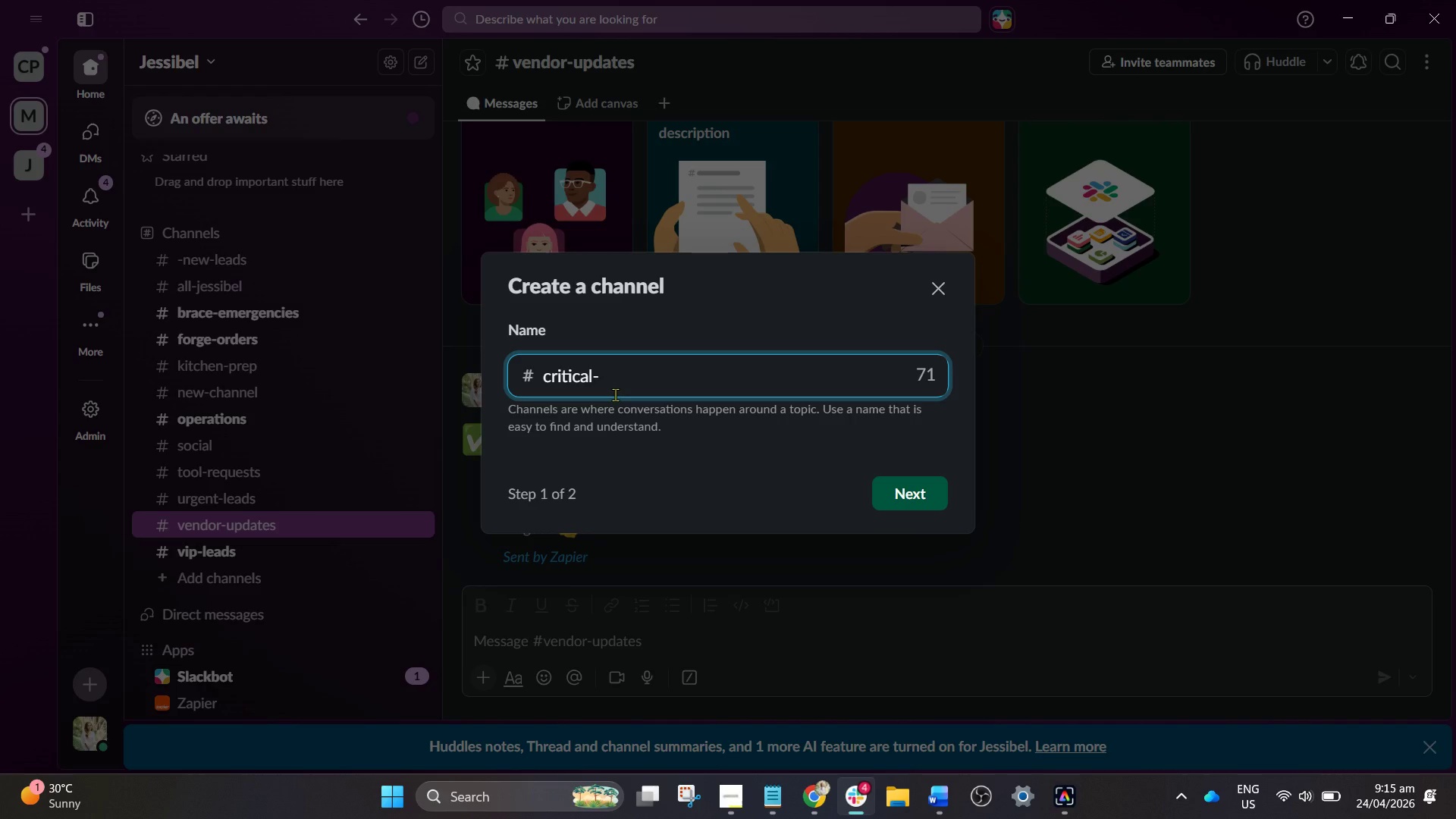 
type(alerts)
 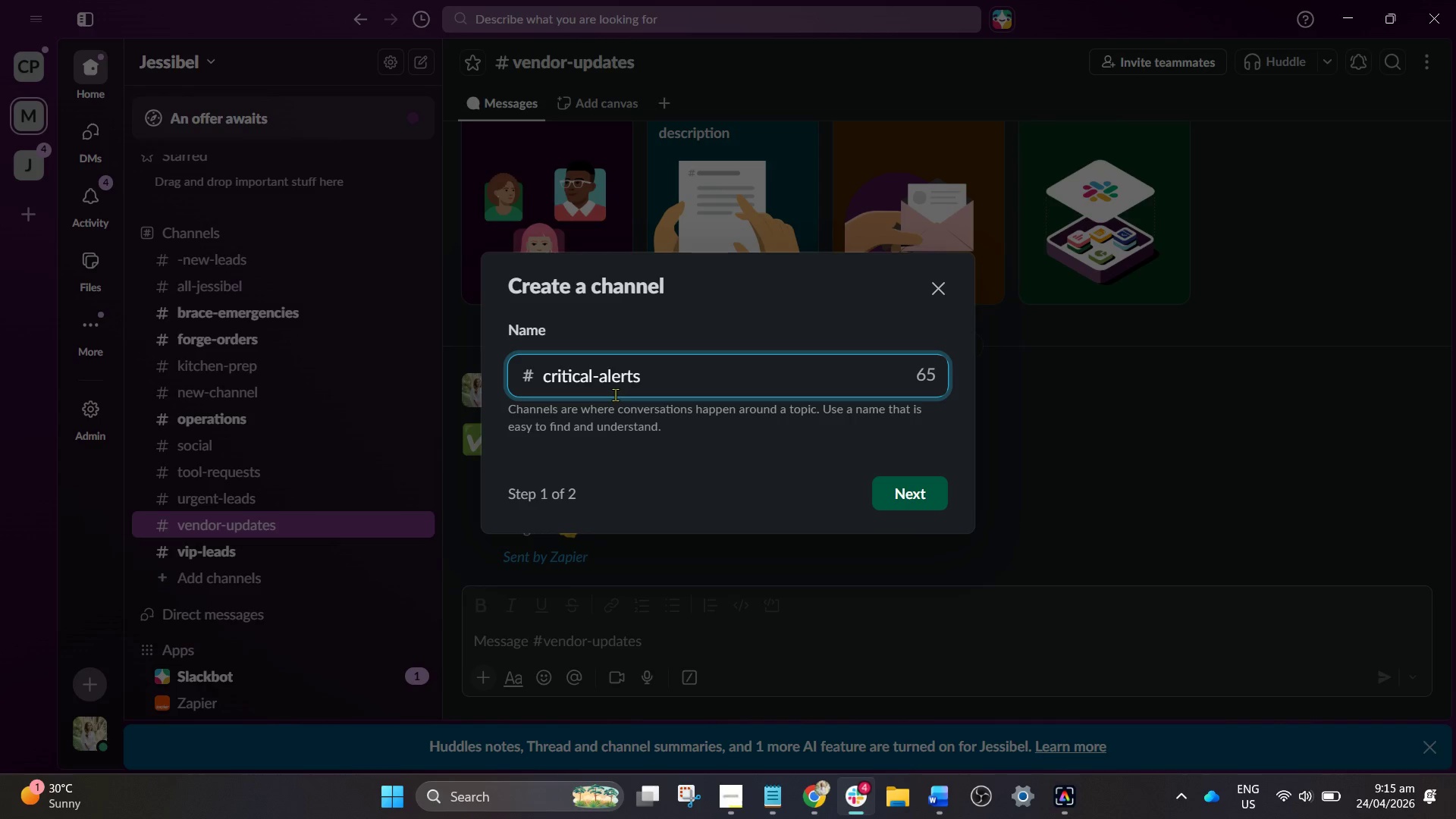 
key(Enter)
 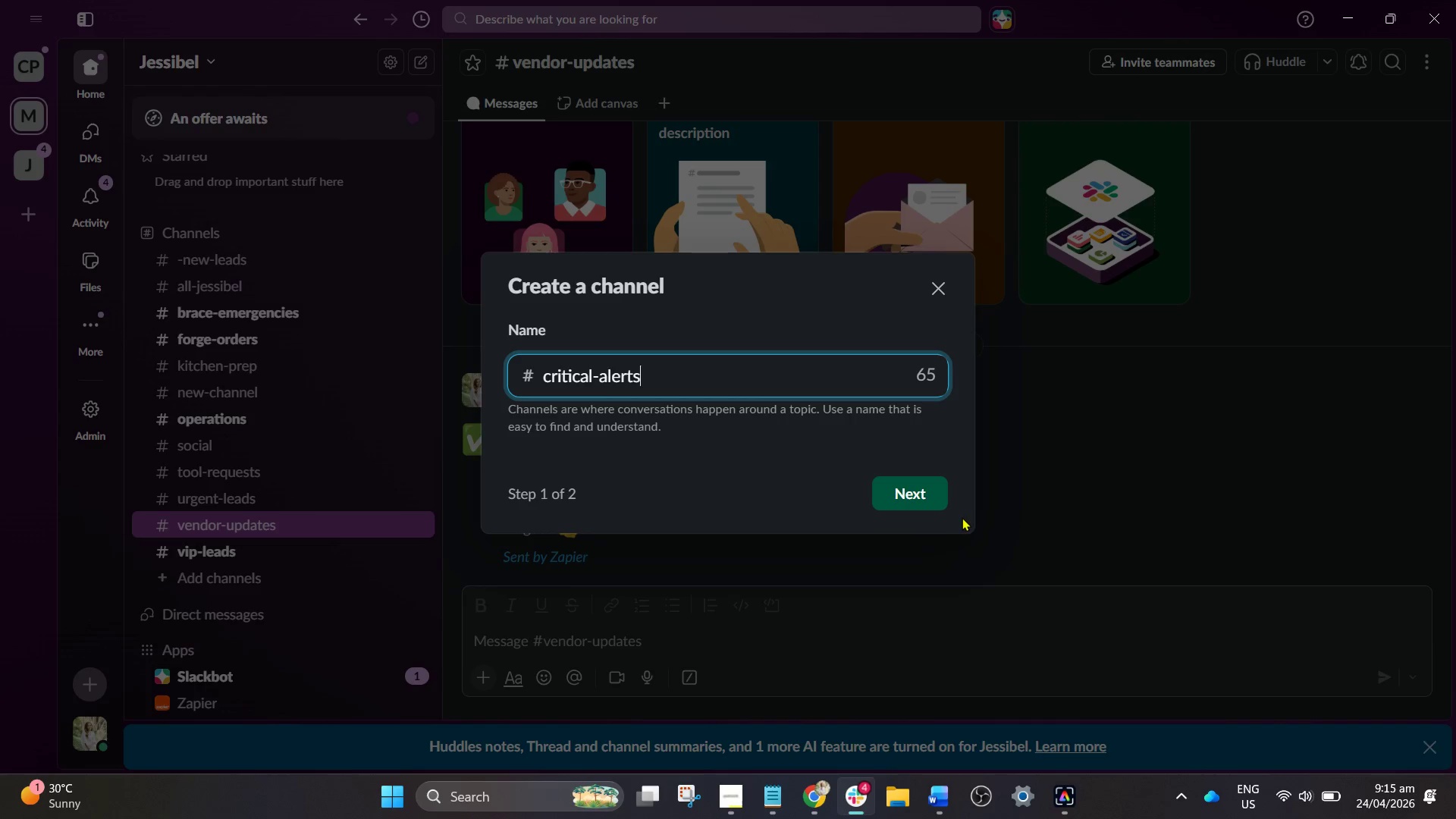 
left_click([922, 482])
 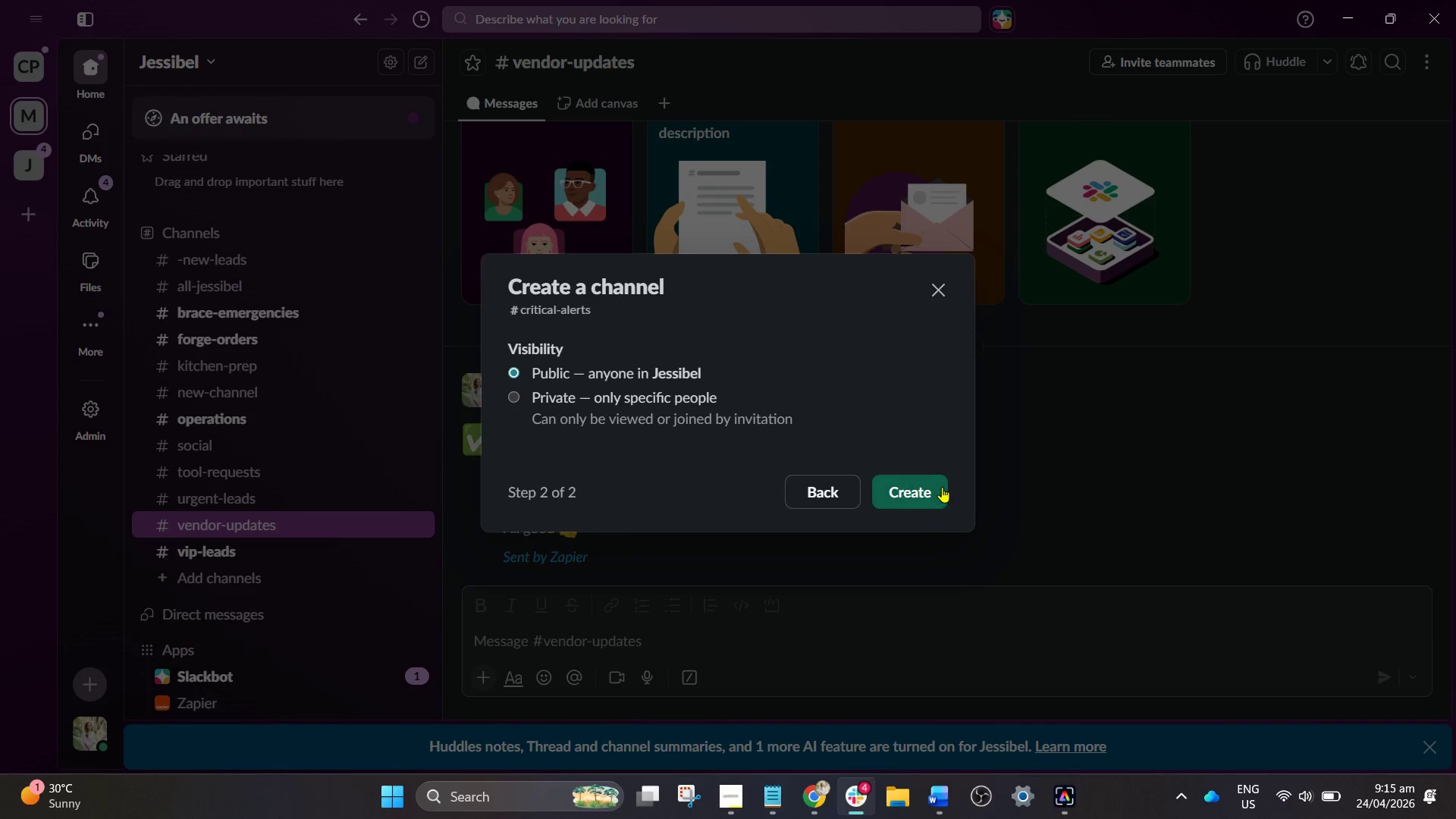 
left_click([939, 489])
 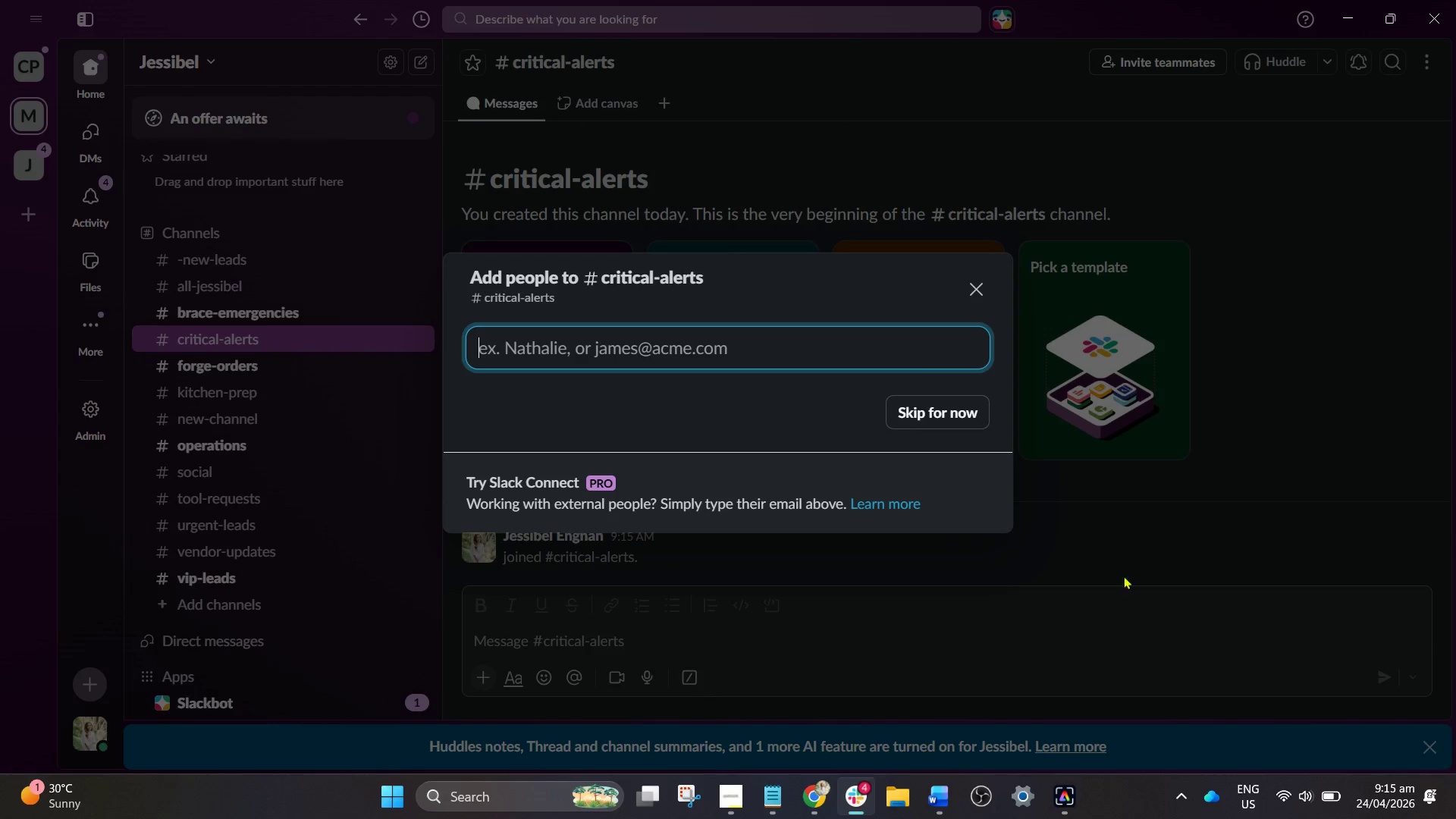 
left_click([822, 784])
 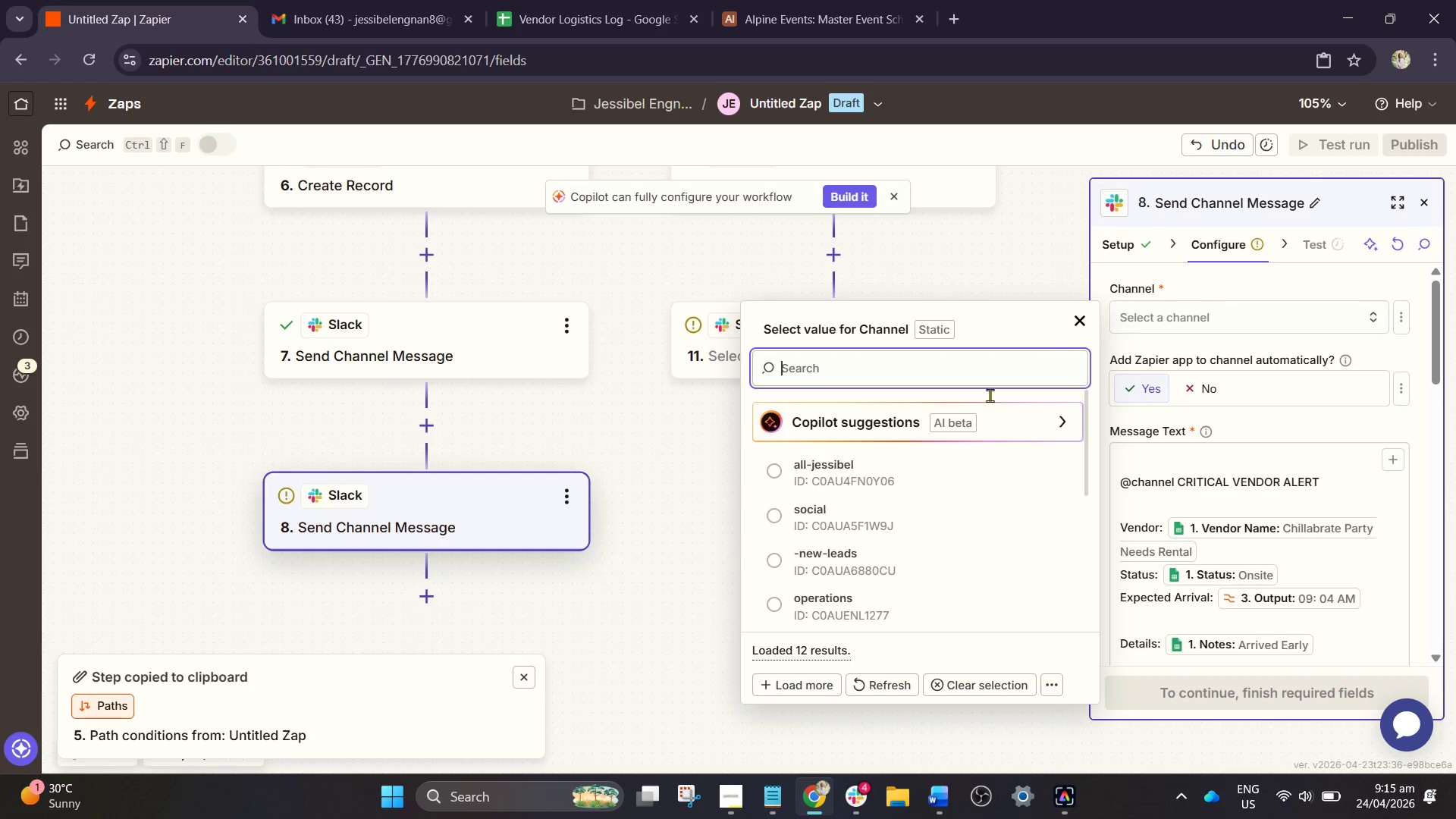 
left_click([905, 689])
 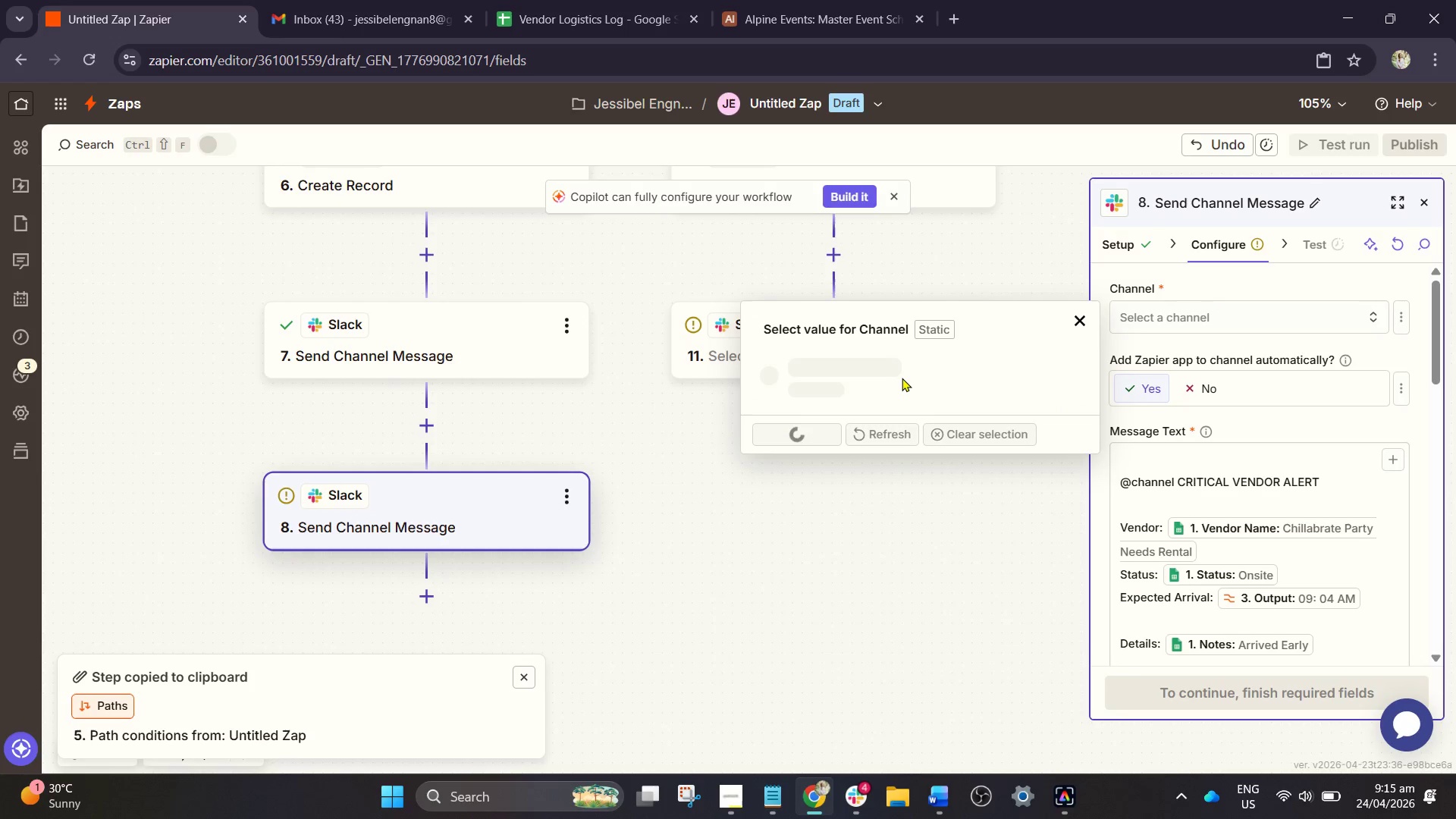 
wait(7.03)
 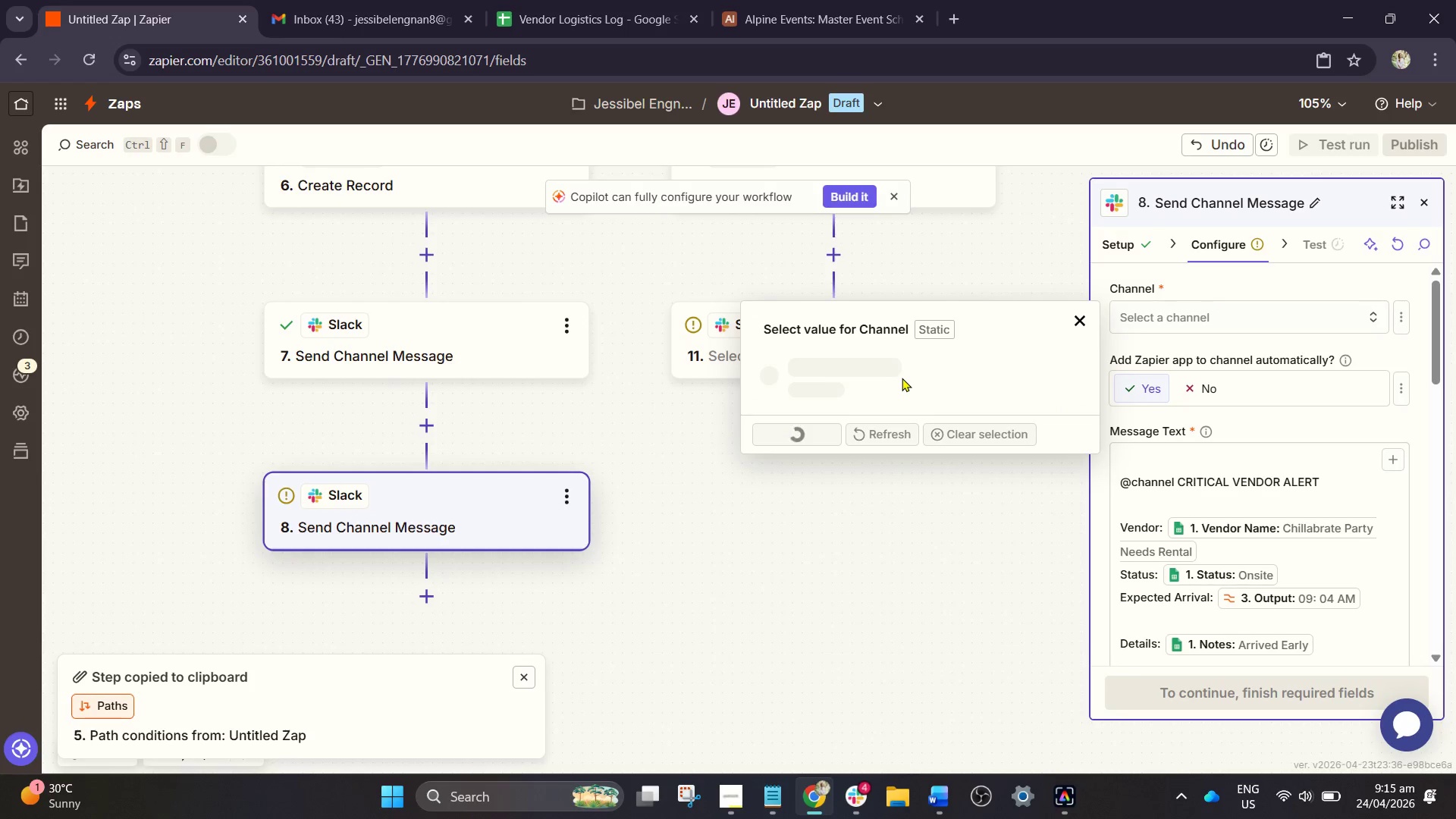 
scroll: coordinate [1225, 306], scroll_direction: up, amount: 1.0
 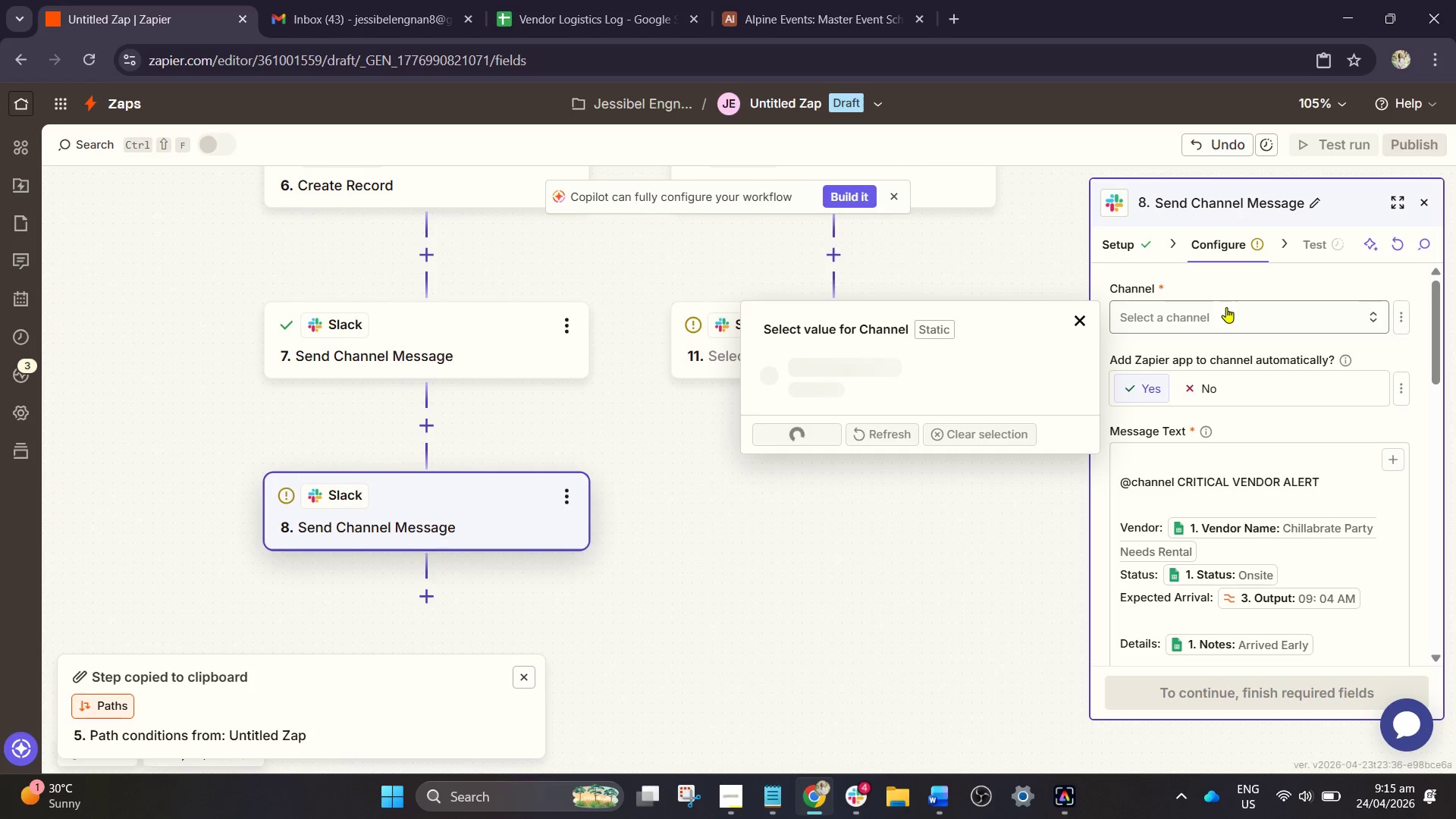 
scroll: coordinate [1226, 307], scroll_direction: down, amount: 1.0
 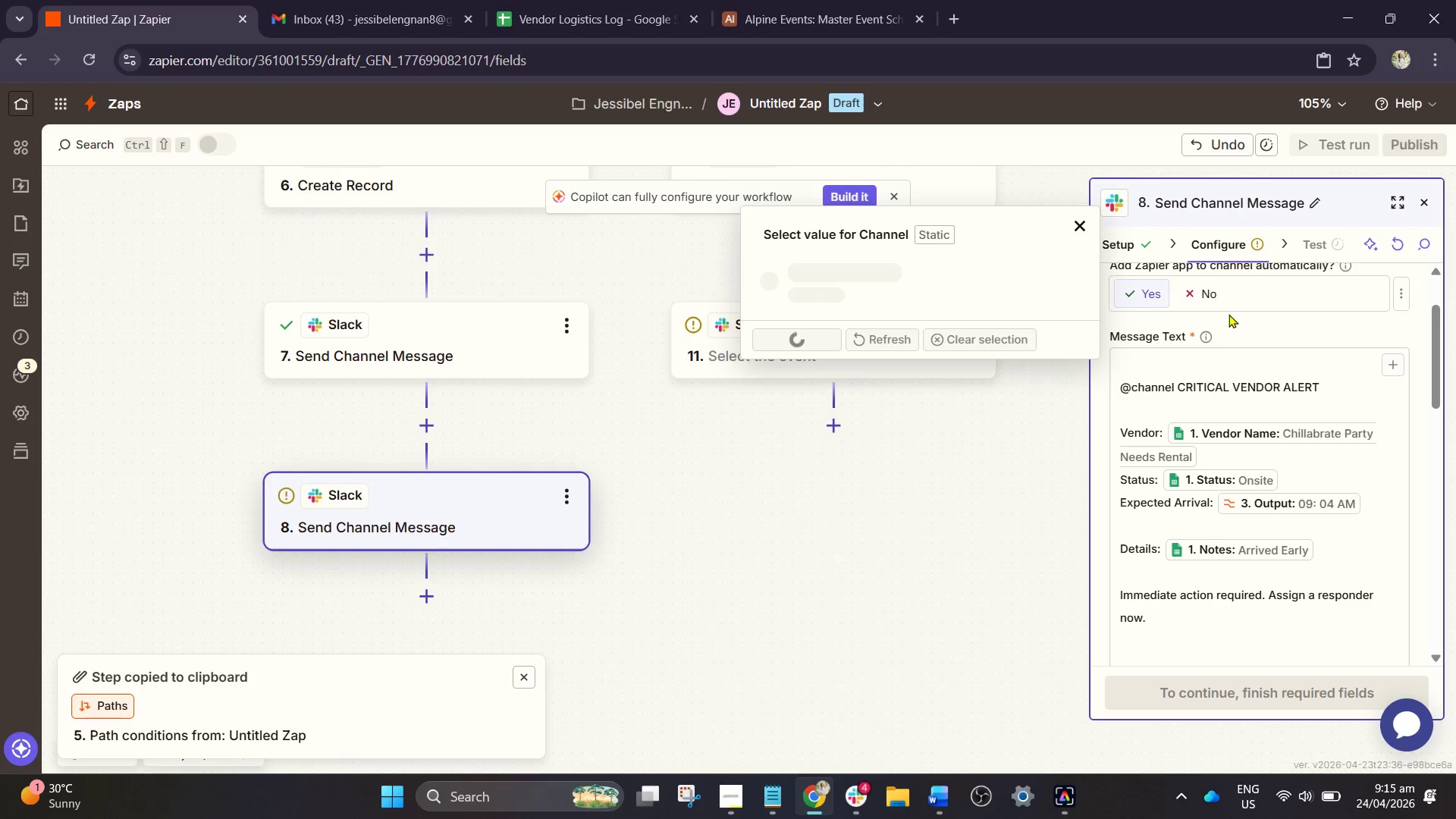 
scroll: coordinate [1228, 314], scroll_direction: up, amount: 1.0
 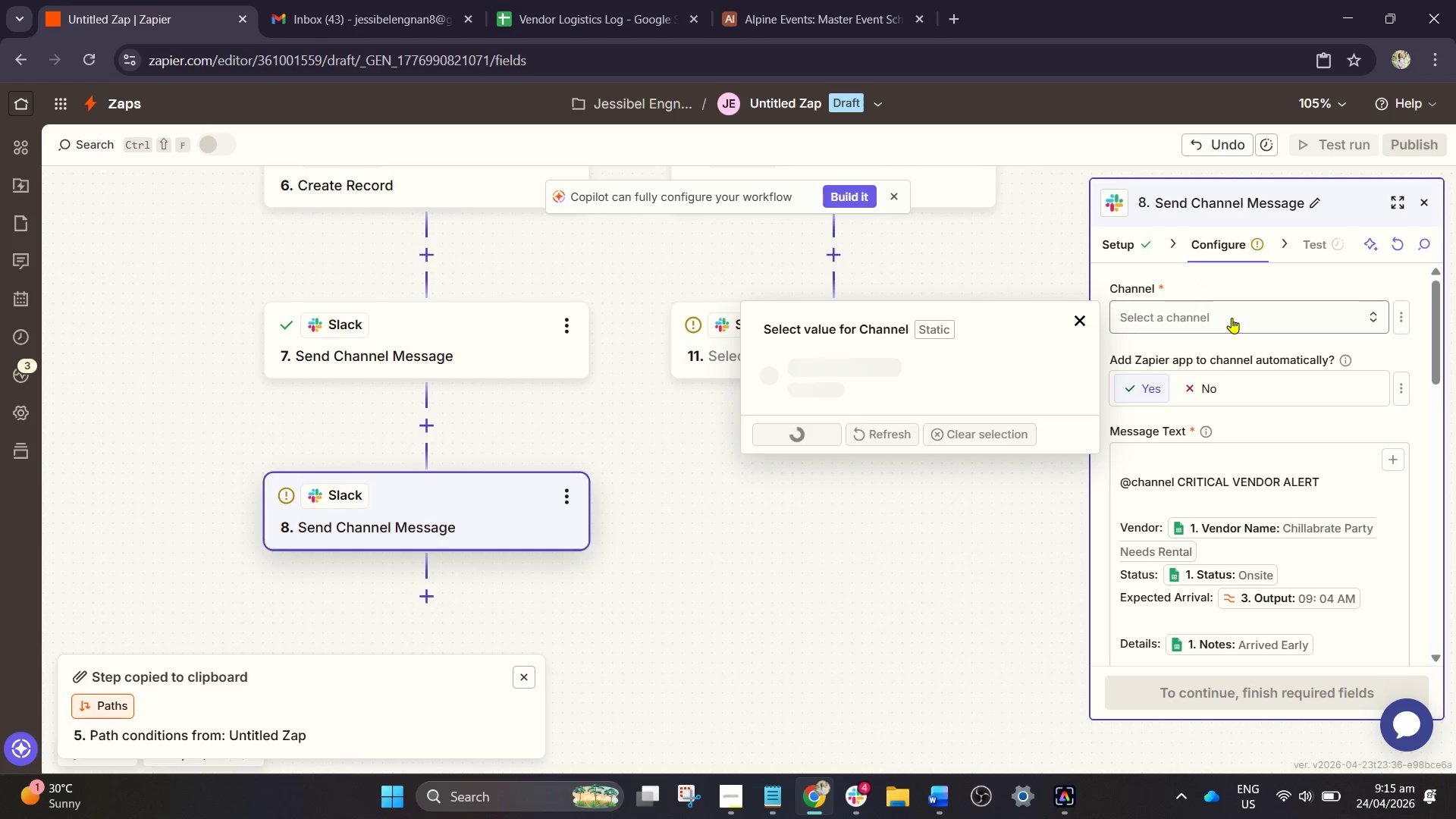 
scroll: coordinate [1277, 458], scroll_direction: down, amount: 4.0
 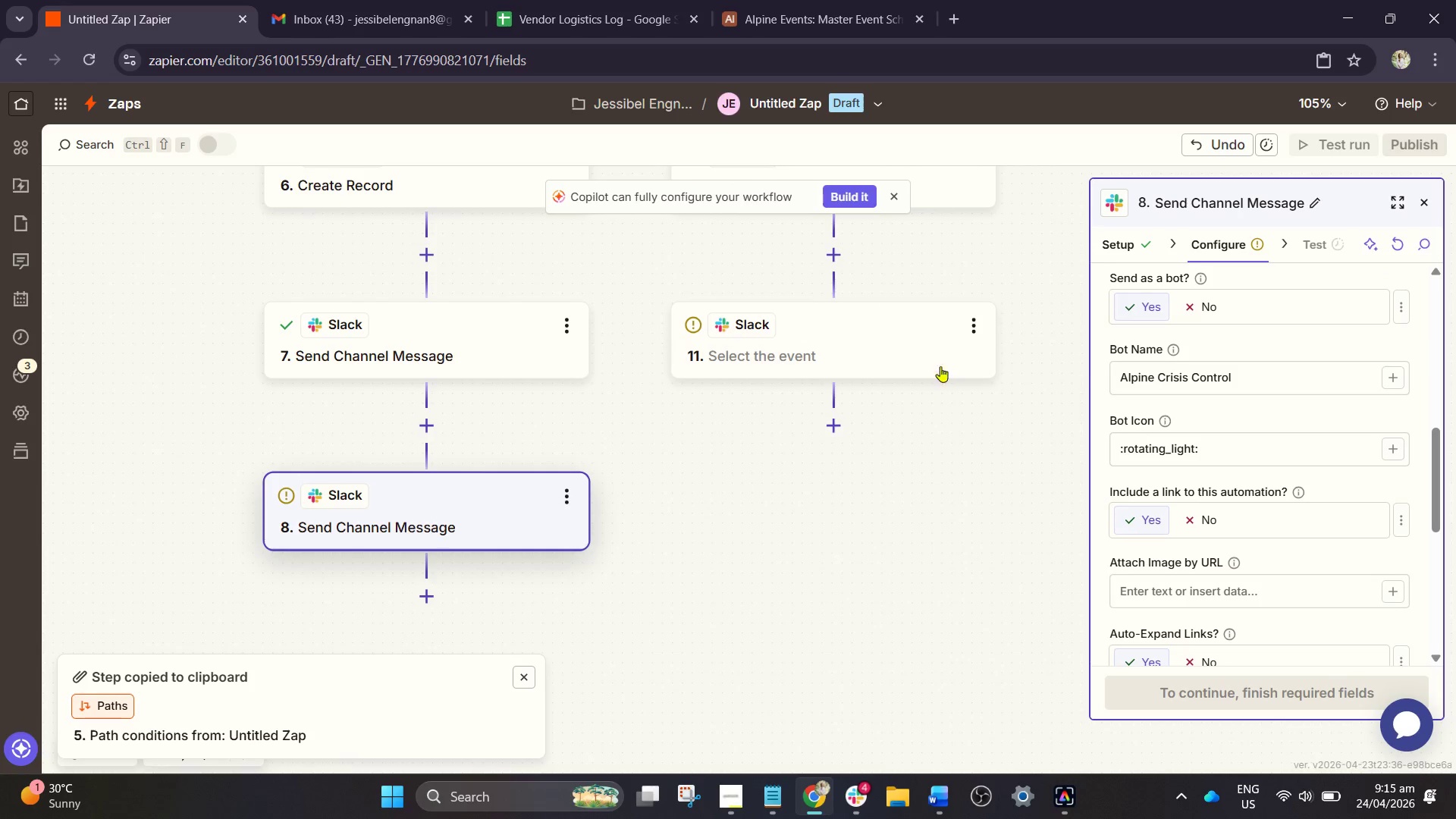 
scroll: coordinate [1155, 367], scroll_direction: up, amount: 7.0
 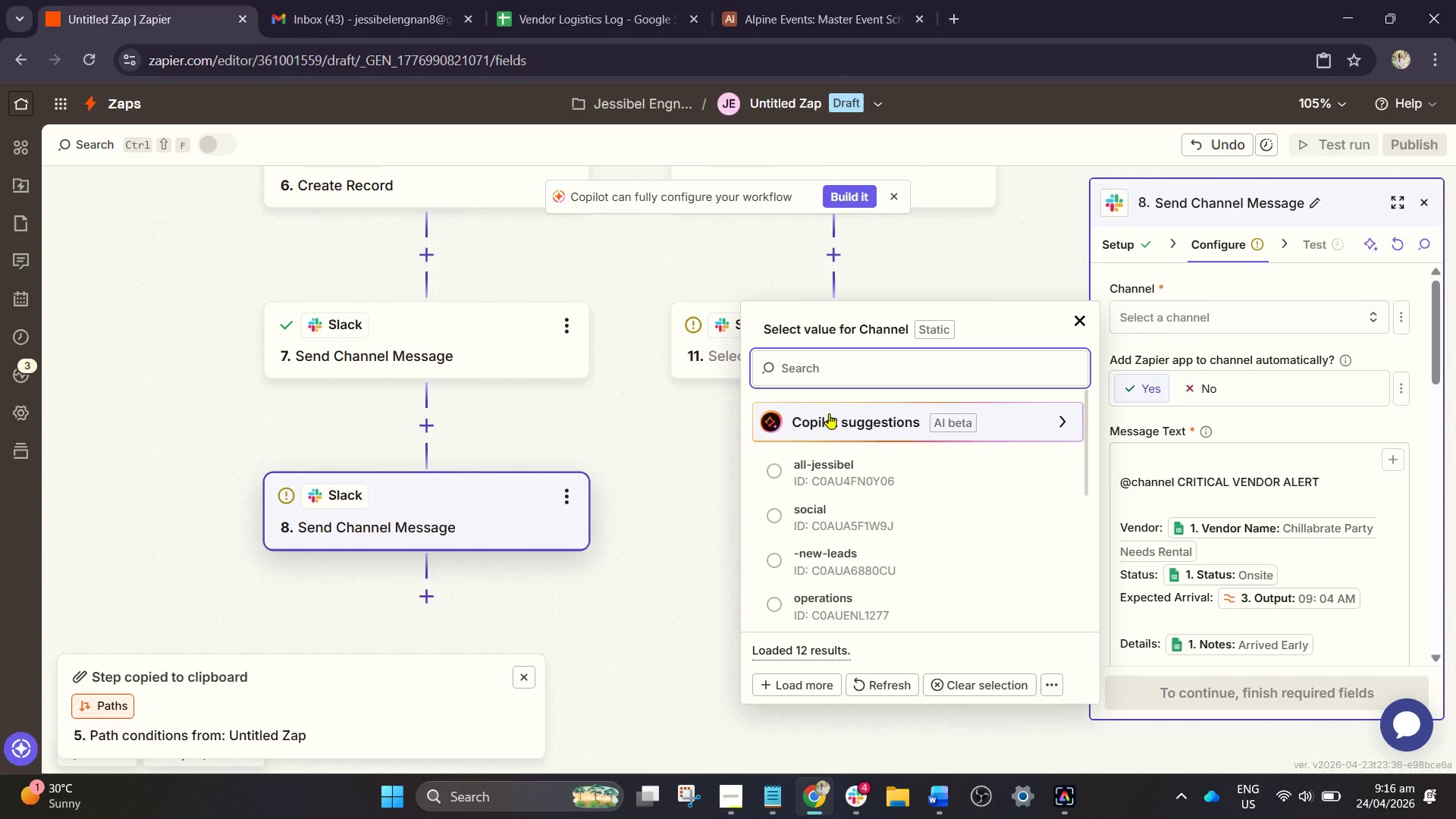 
scroll: coordinate [870, 498], scroll_direction: down, amount: 3.0
 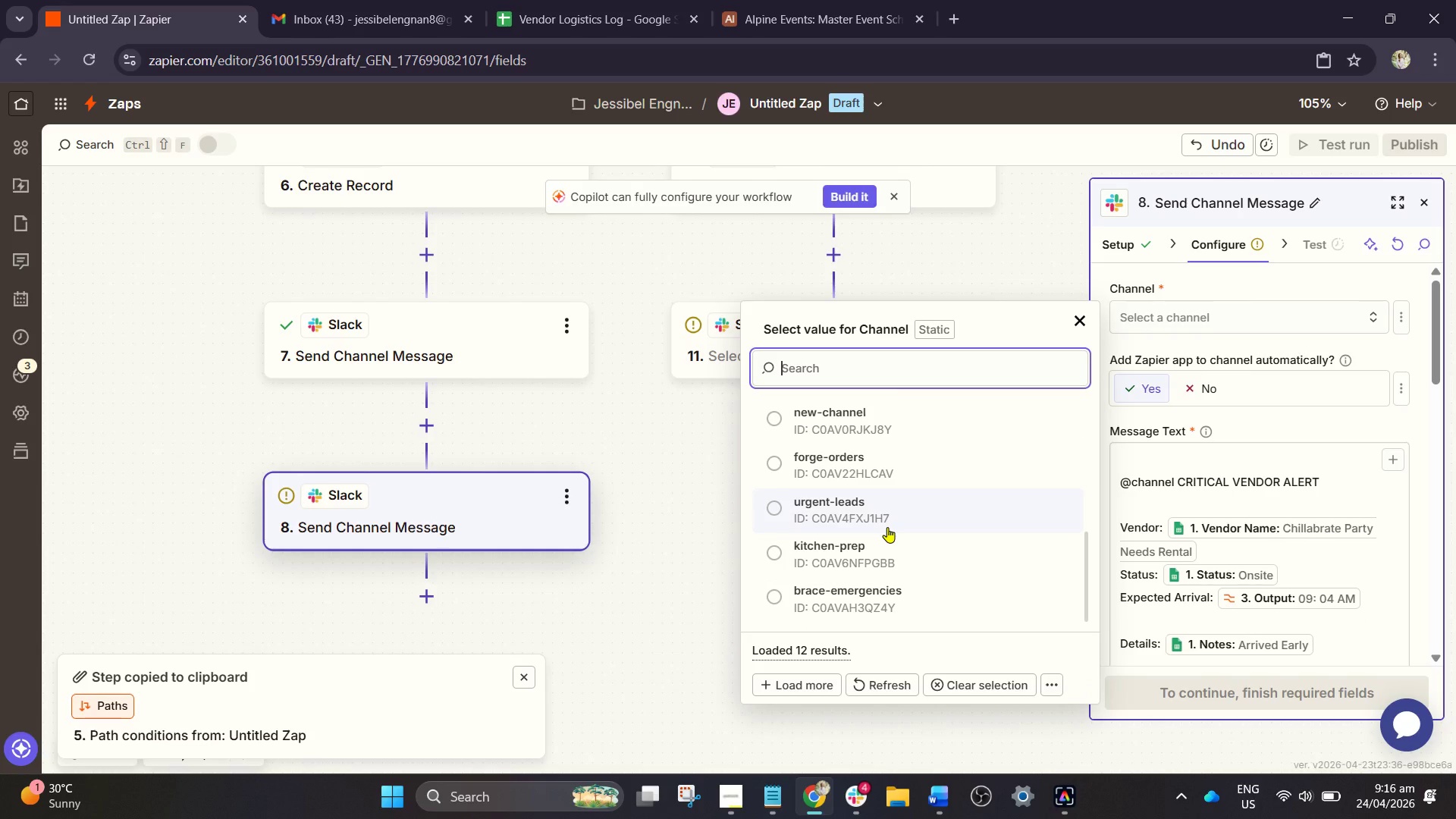 
scroll: coordinate [887, 527], scroll_direction: up, amount: 3.0
 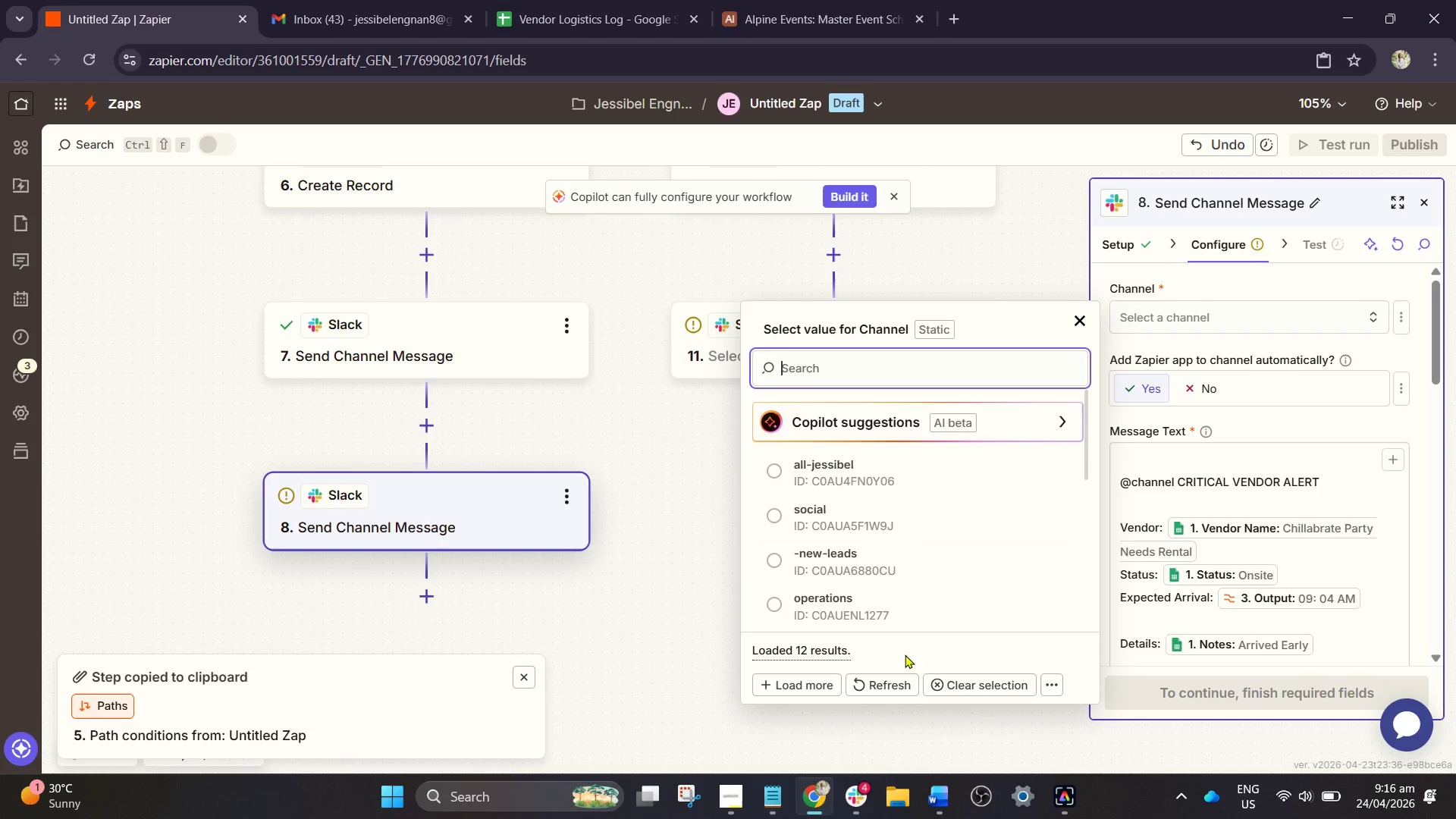 
left_click([893, 679])
 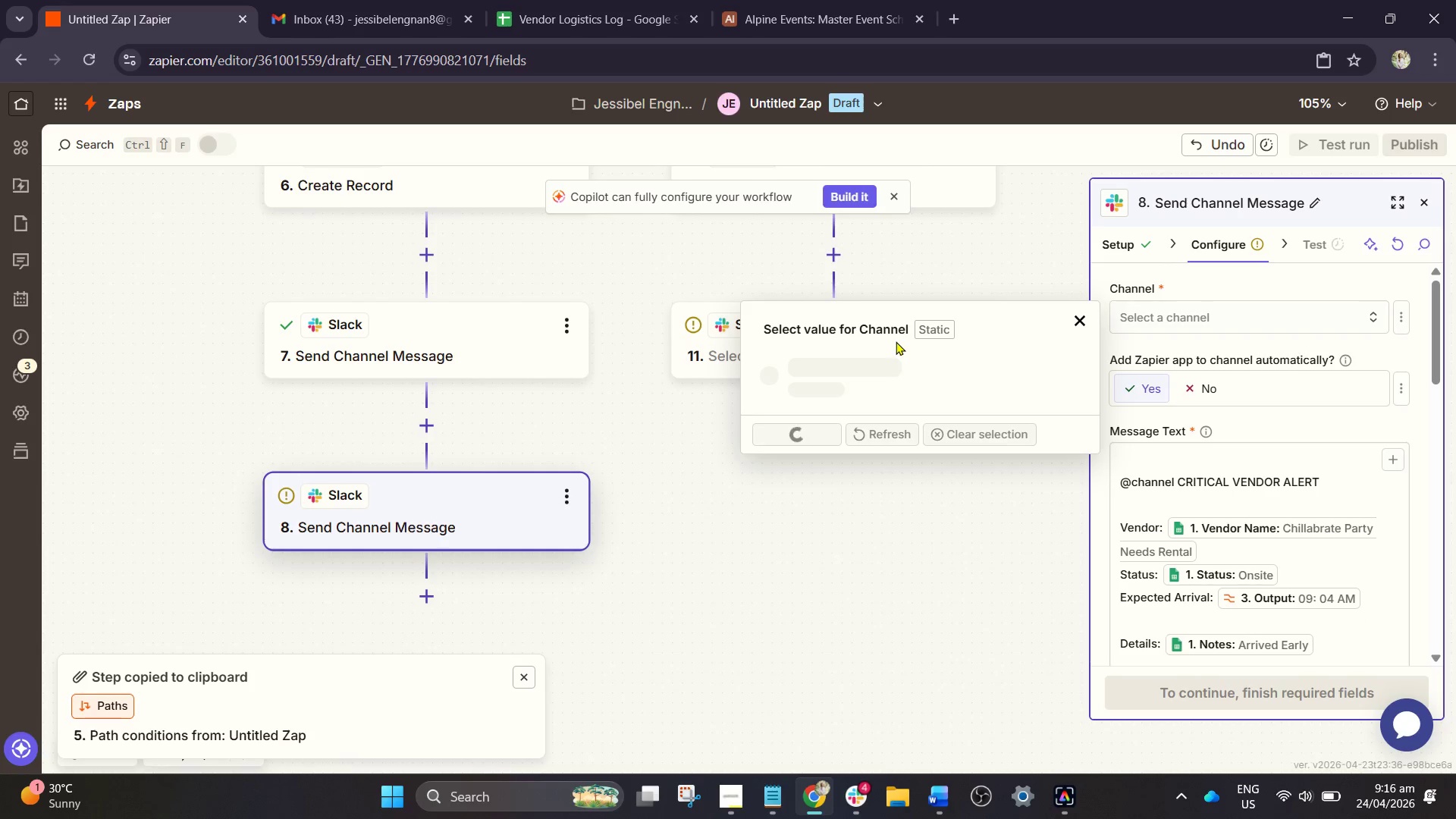 
wait(19.38)
 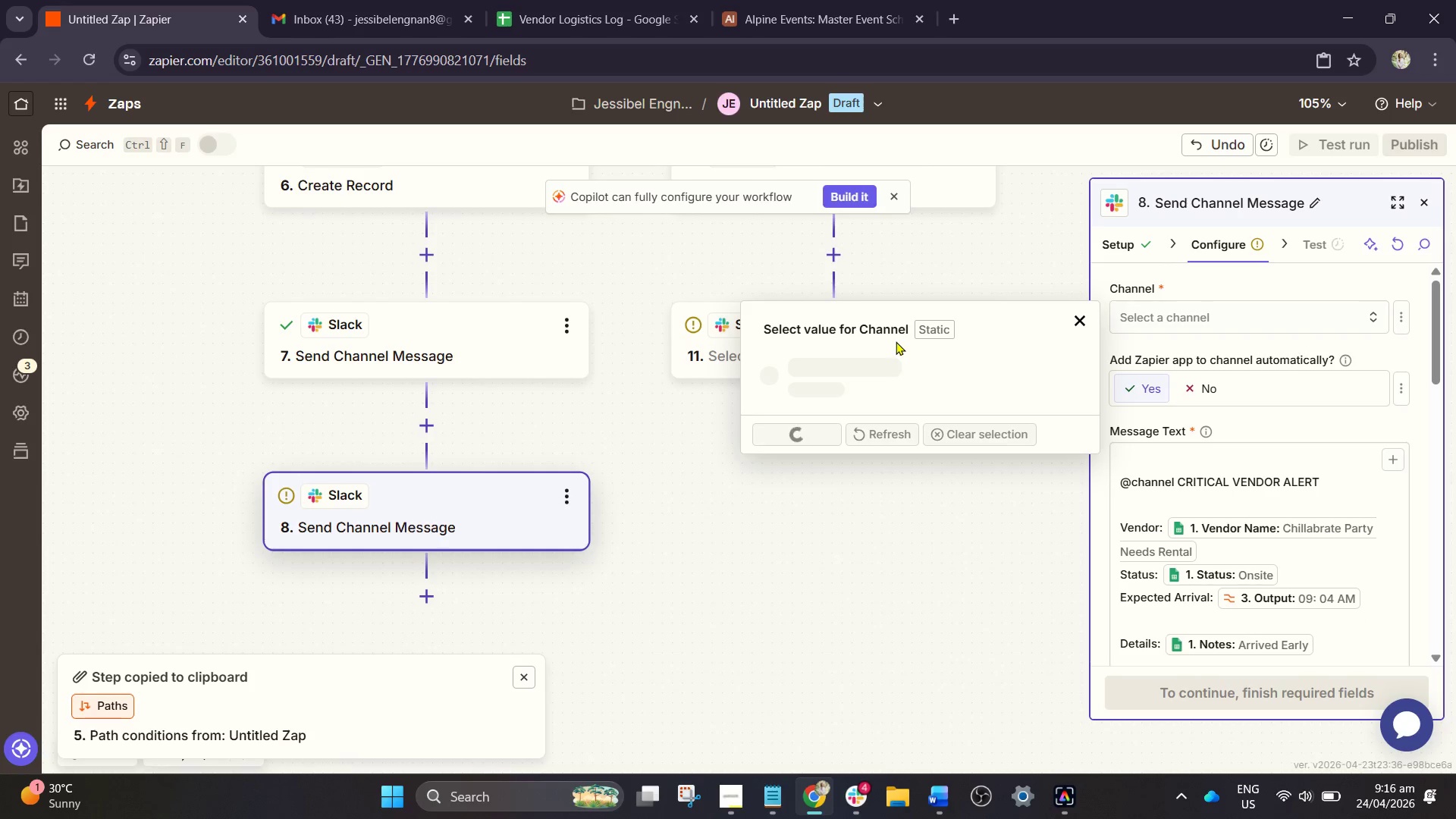 
mouse_move([921, 393])
 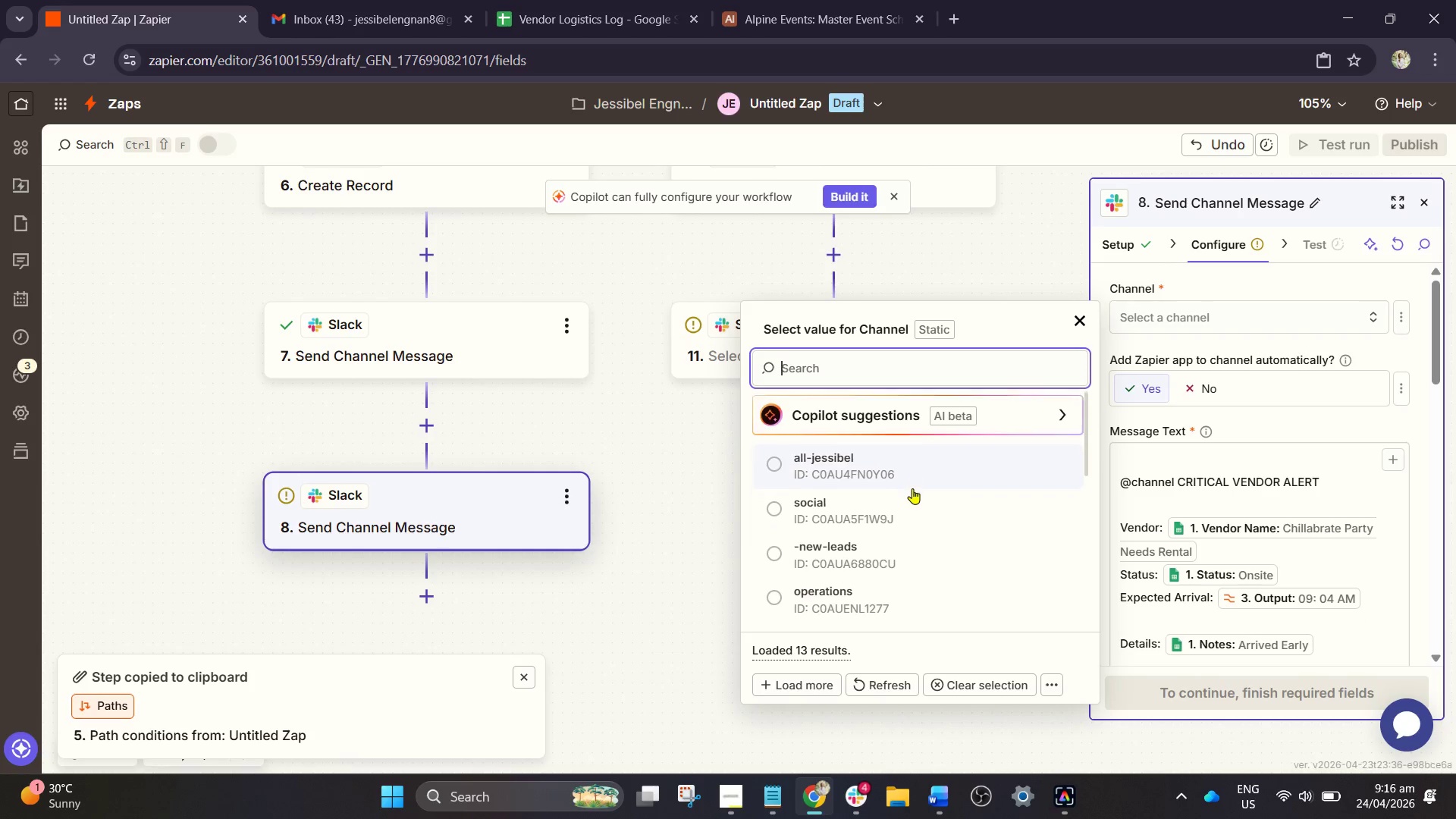 
scroll: coordinate [912, 488], scroll_direction: down, amount: 2.0
 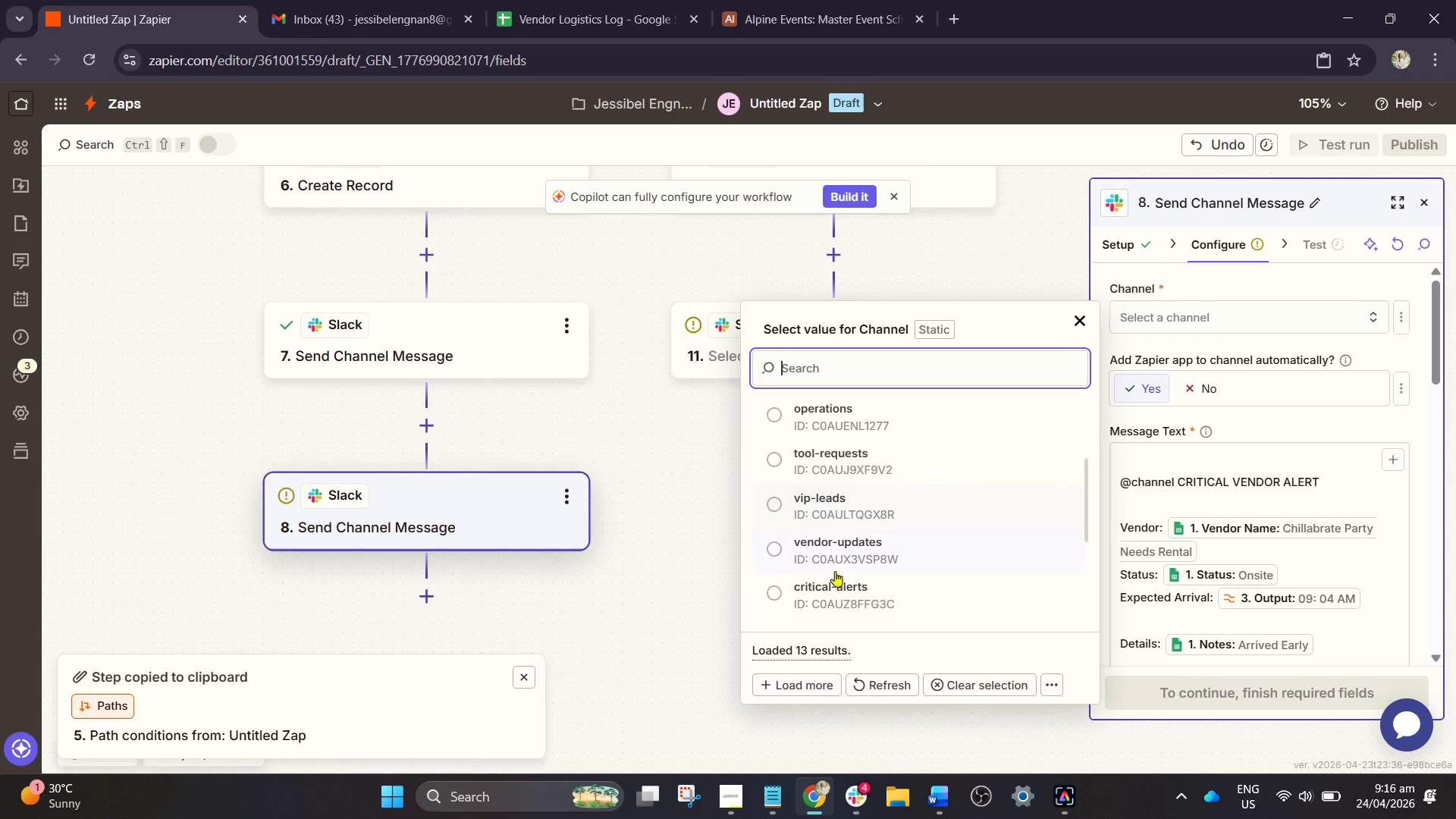 
left_click([848, 604])
 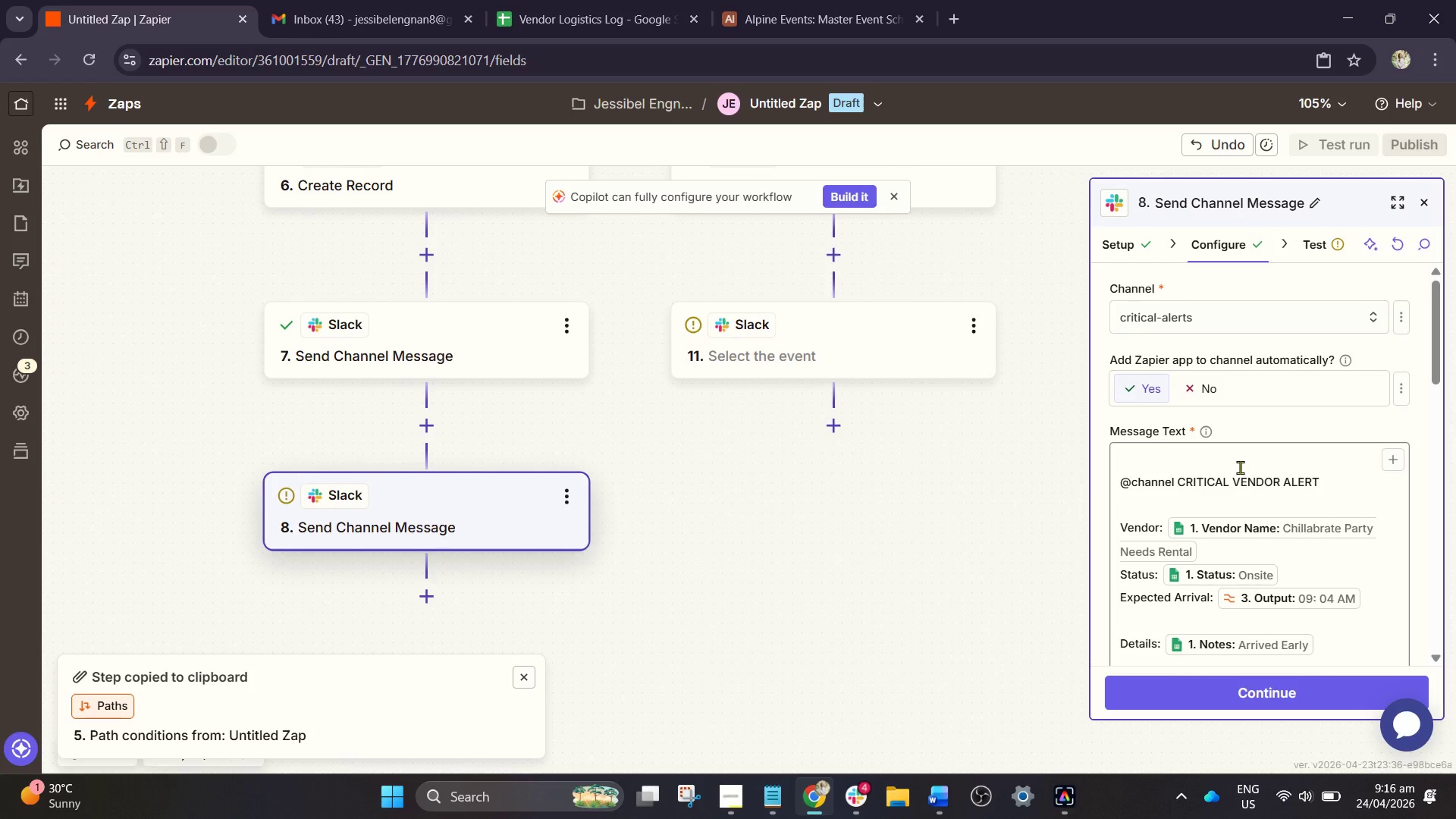 
wait(5.98)
 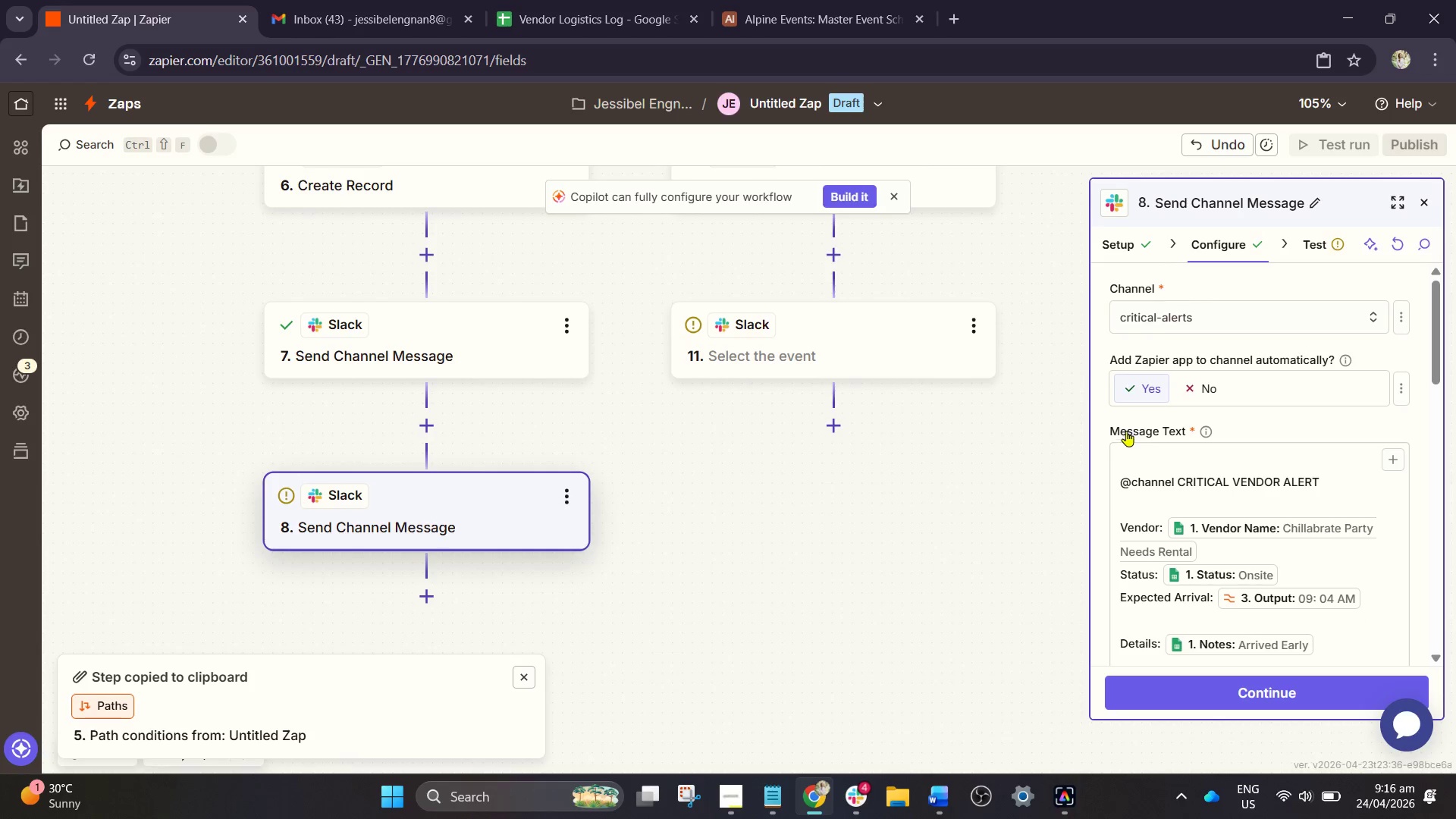 
scroll: coordinate [1247, 469], scroll_direction: down, amount: 9.0
 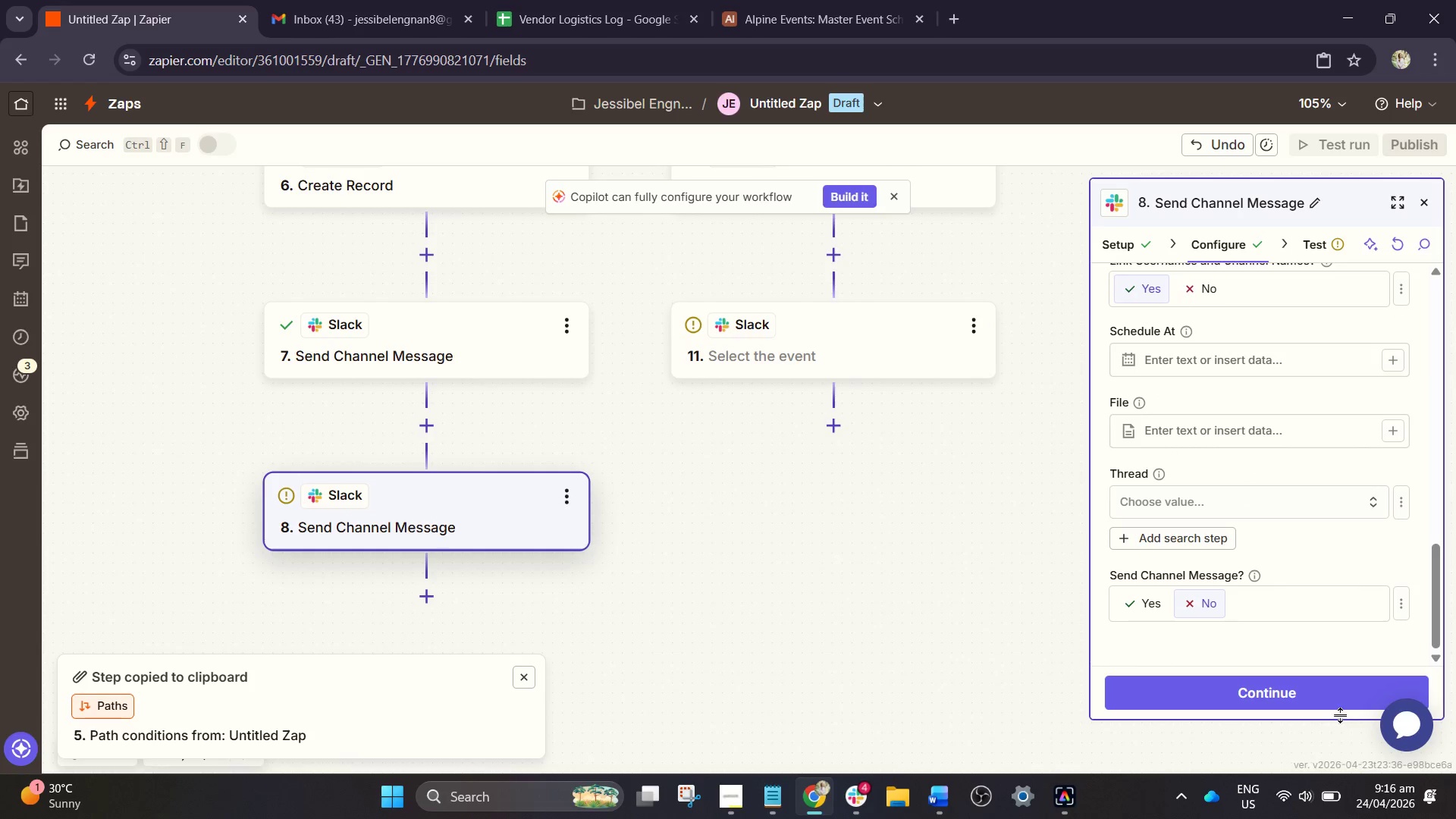 
left_click([1339, 714])
 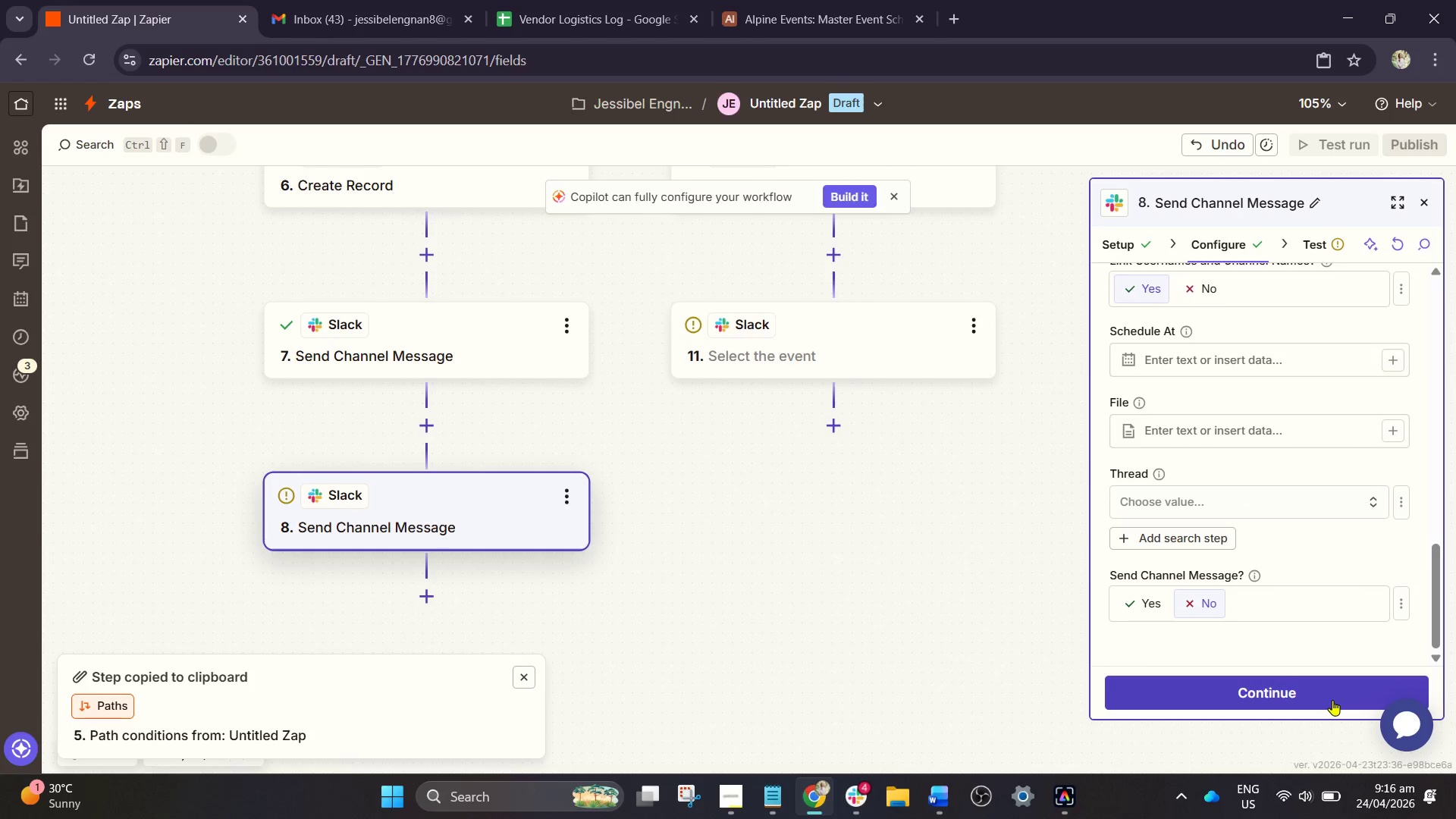 
left_click([1332, 700])
 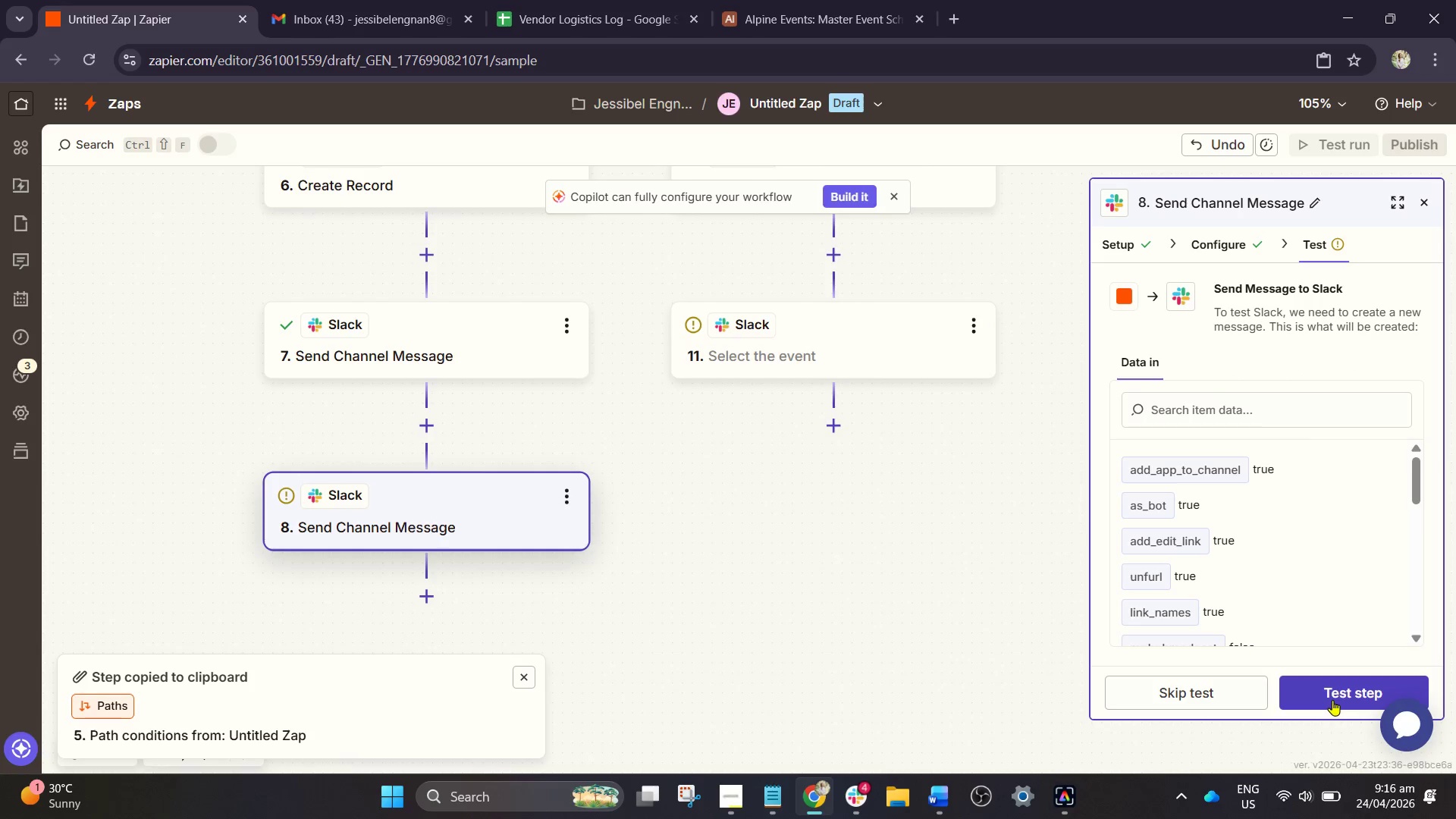 
left_click([1332, 700])
 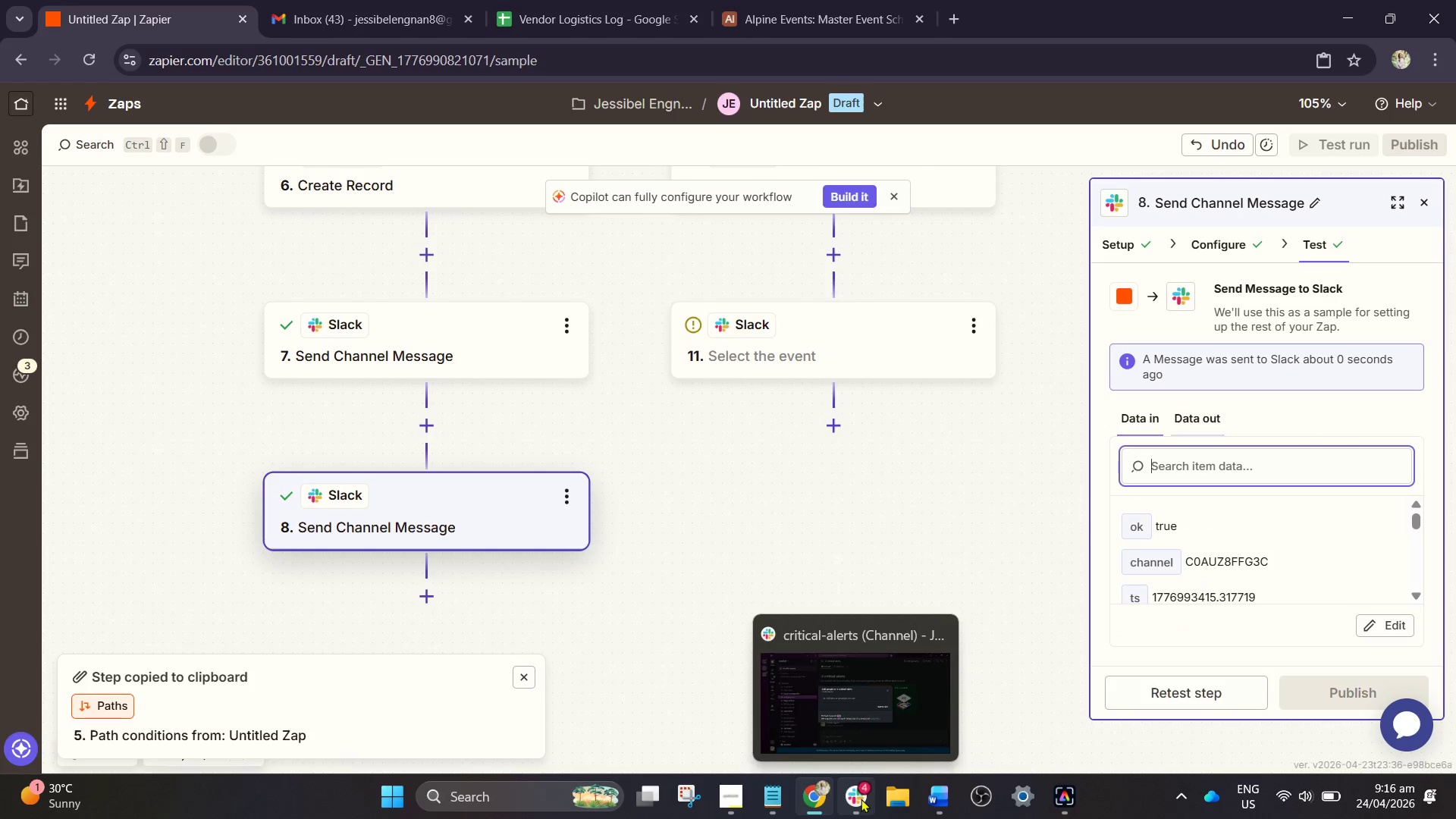 
left_click([861, 799])
 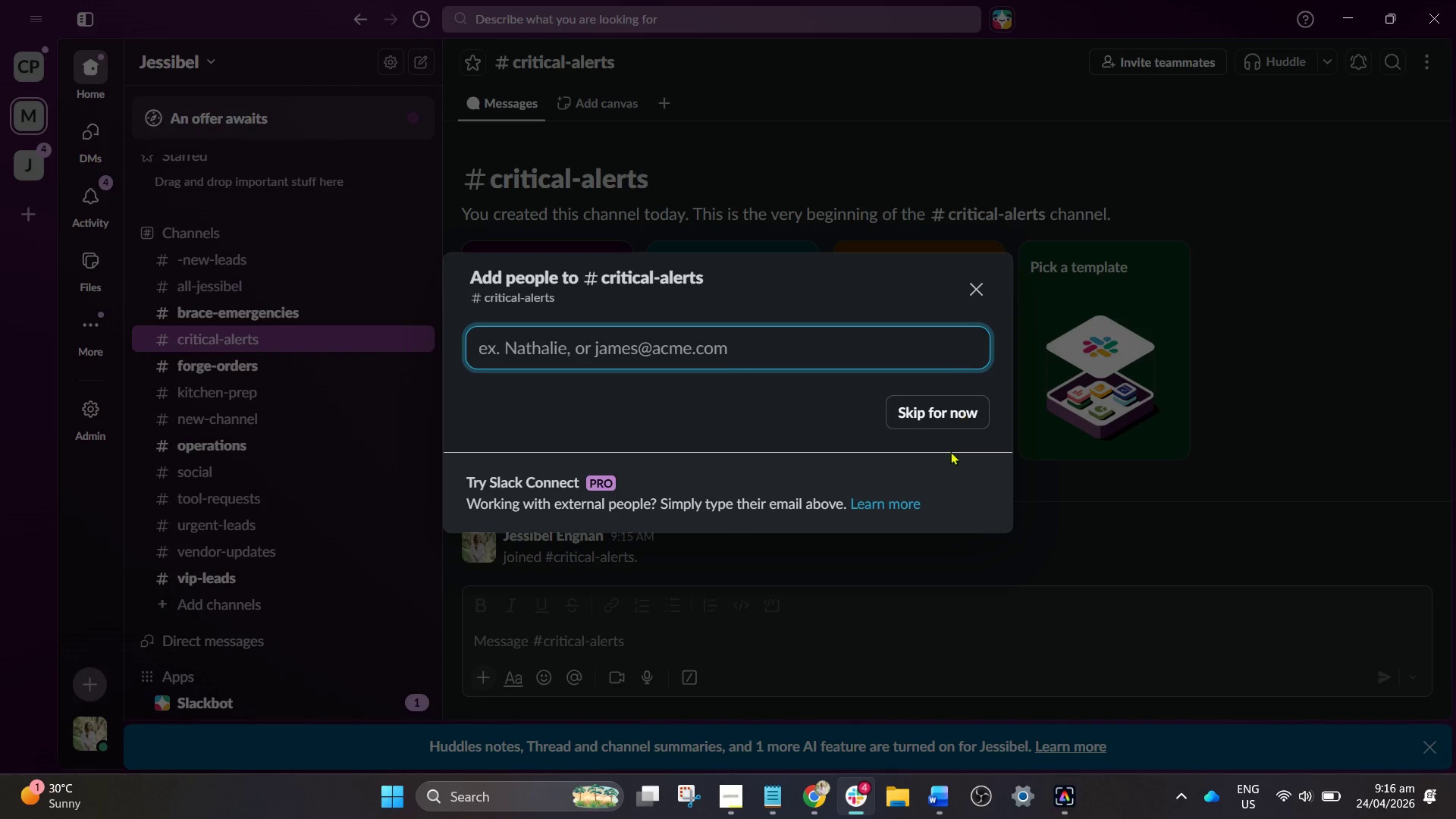 
left_click([926, 395])
 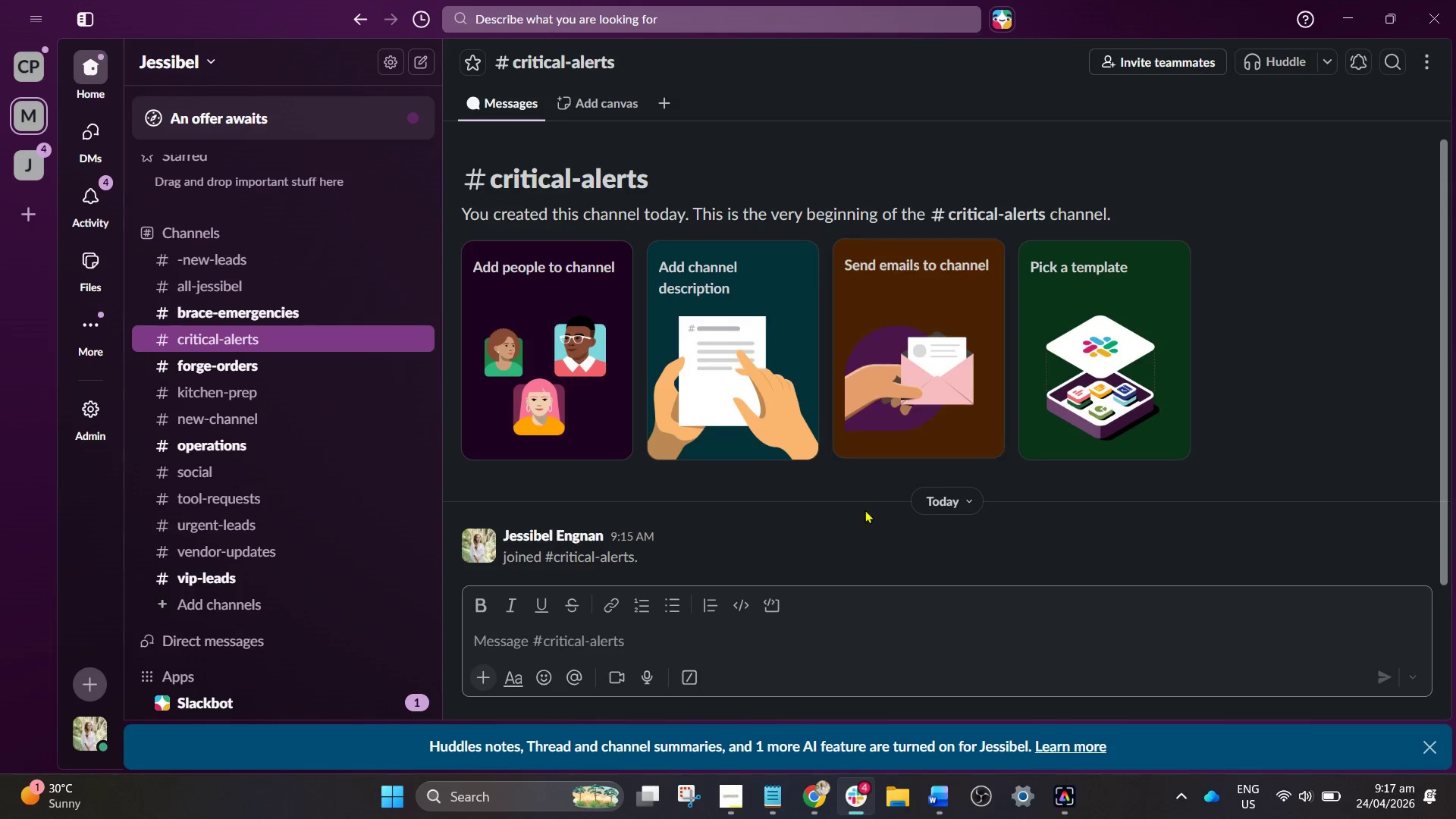 
scroll: coordinate [857, 510], scroll_direction: down, amount: 2.0
 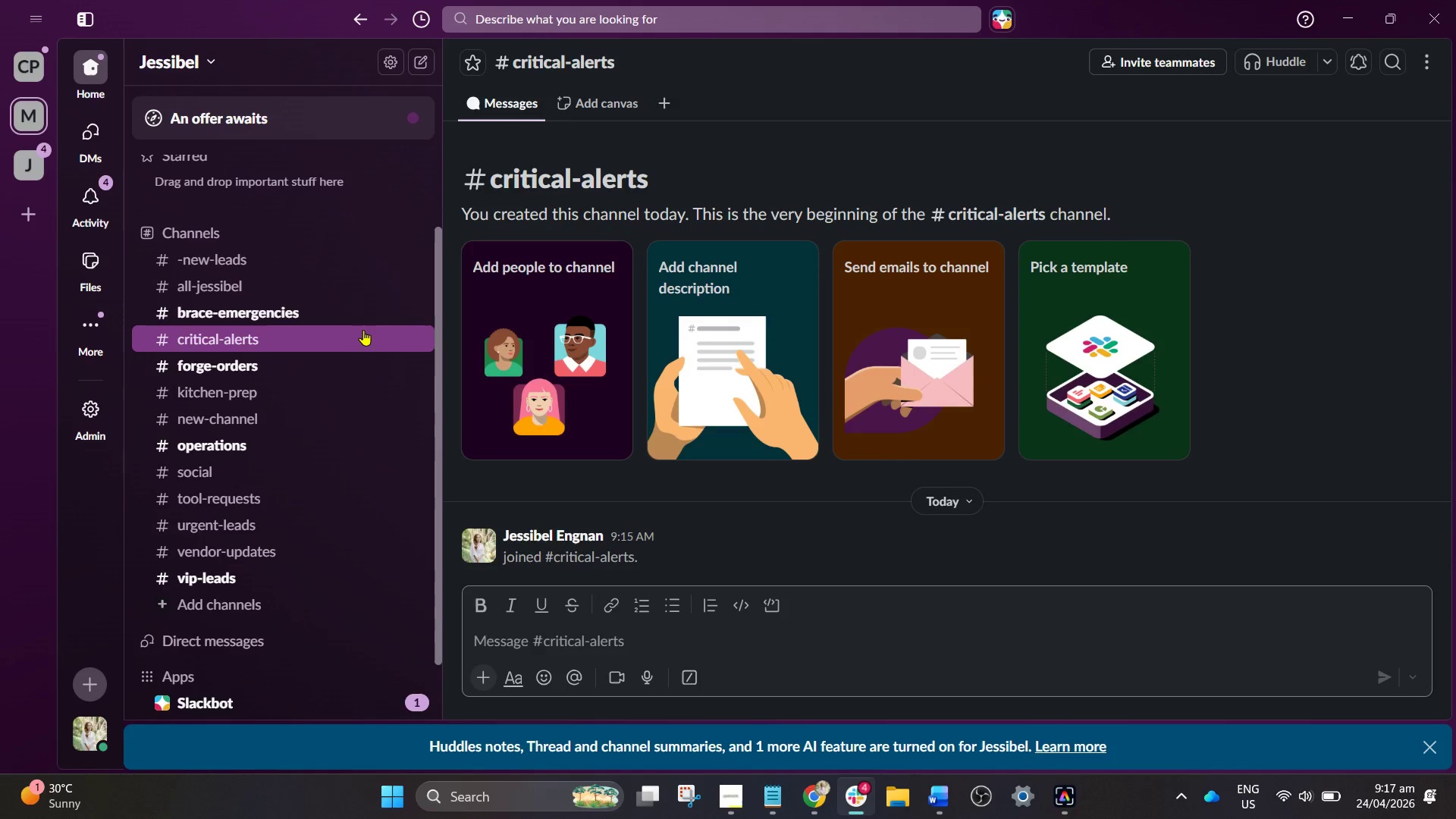 
left_click([363, 330])
 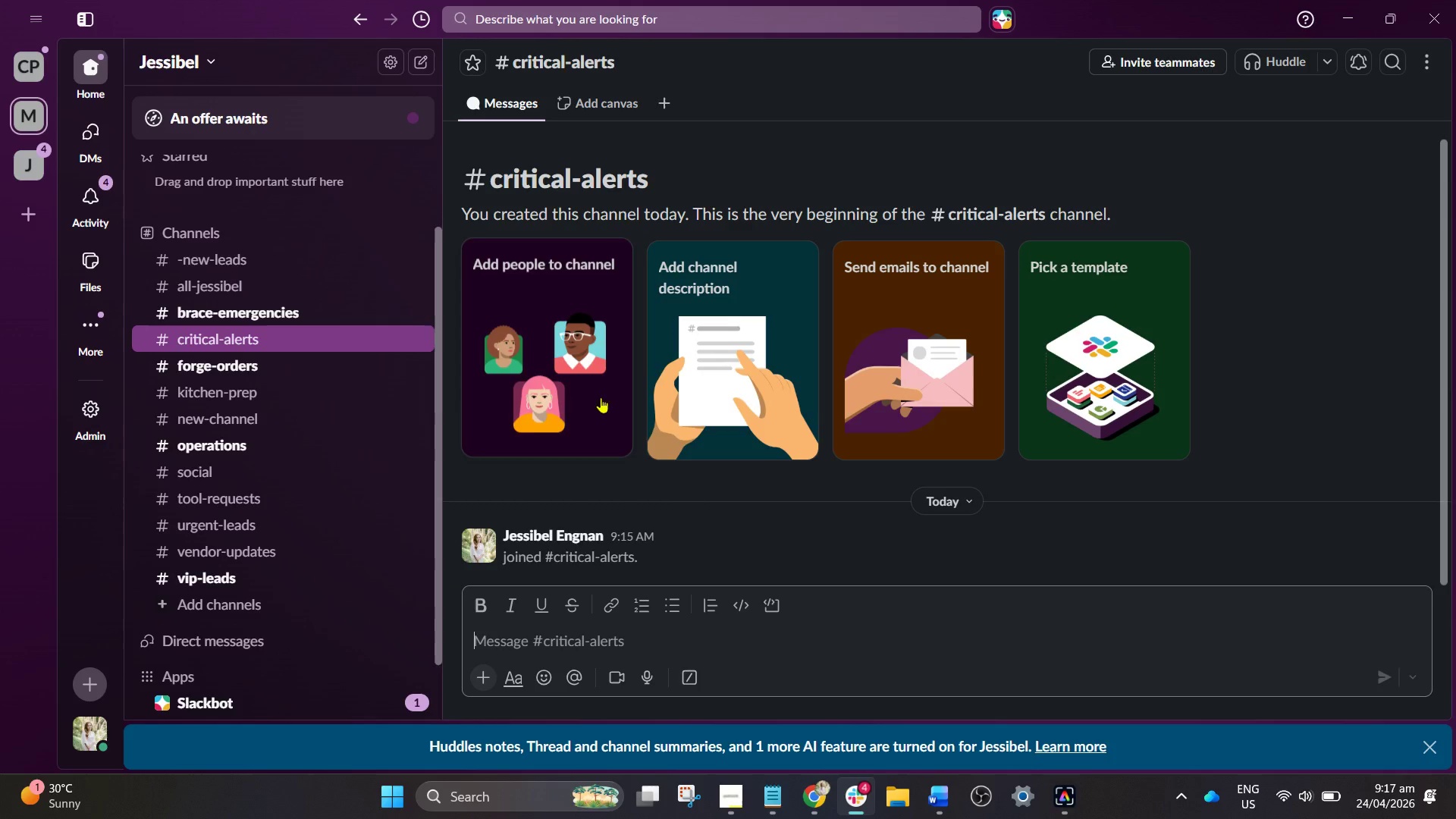 
scroll: coordinate [758, 522], scroll_direction: down, amount: 2.0
 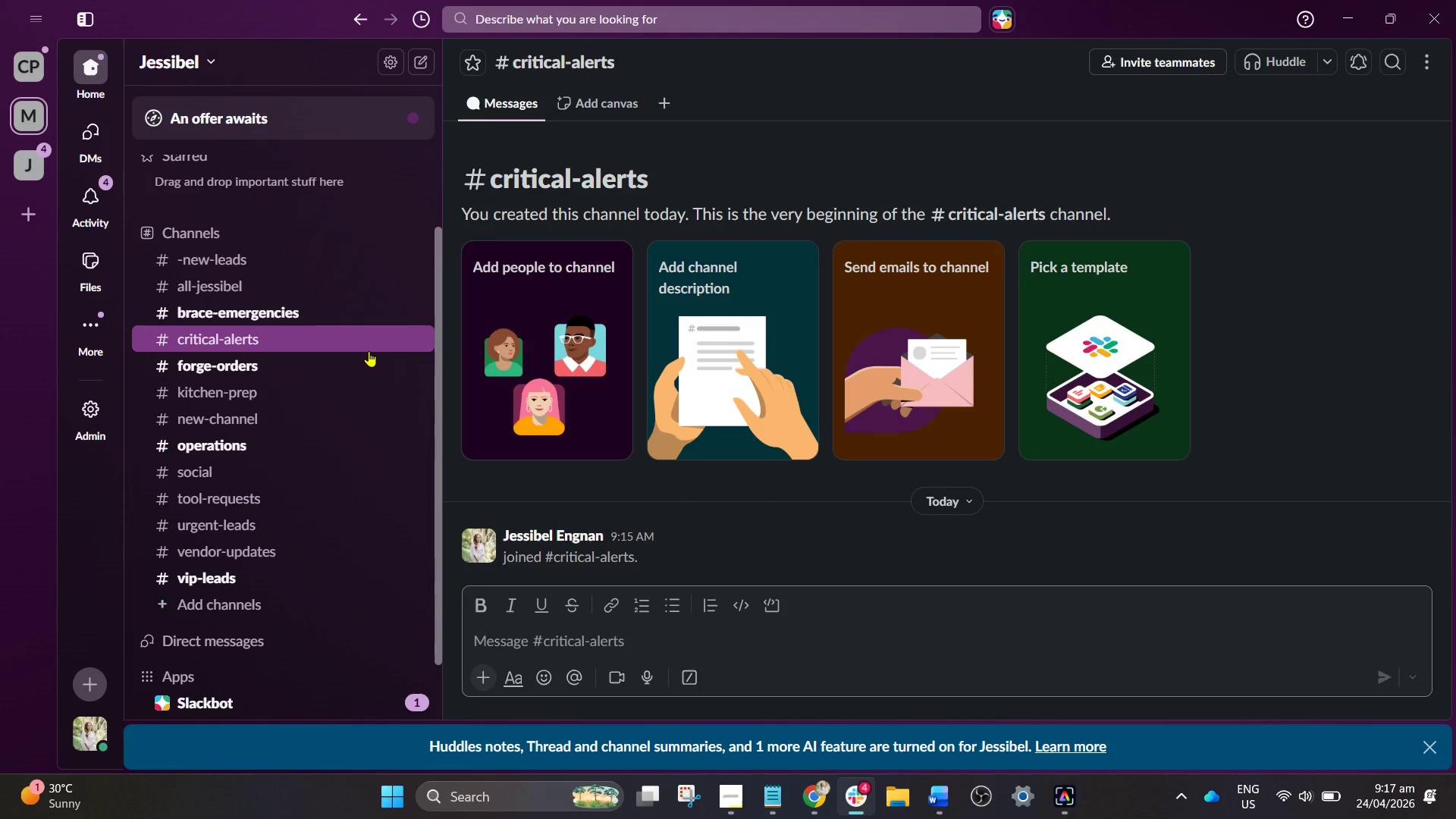 
left_click([369, 351])
 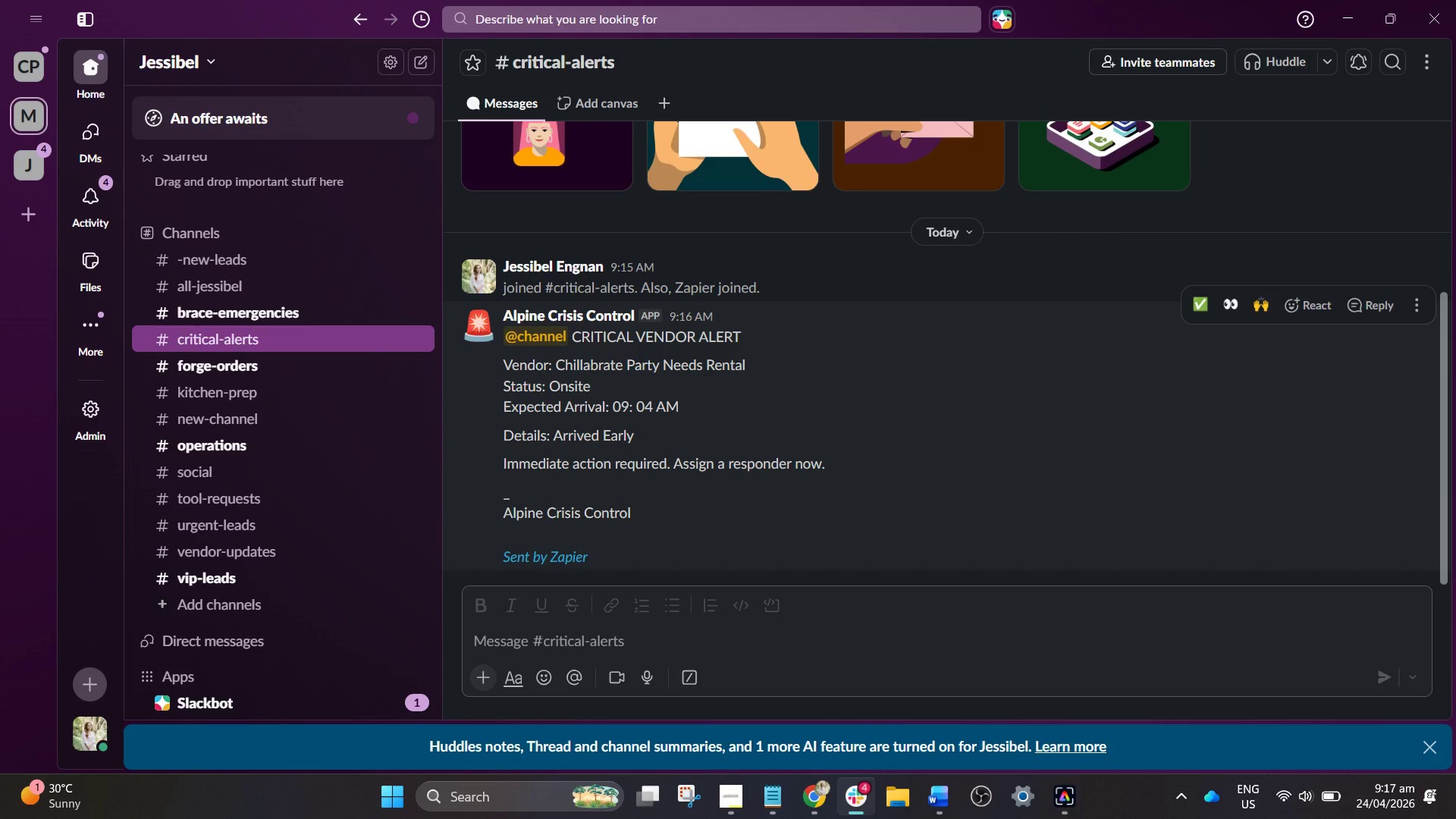 
wait(13.2)
 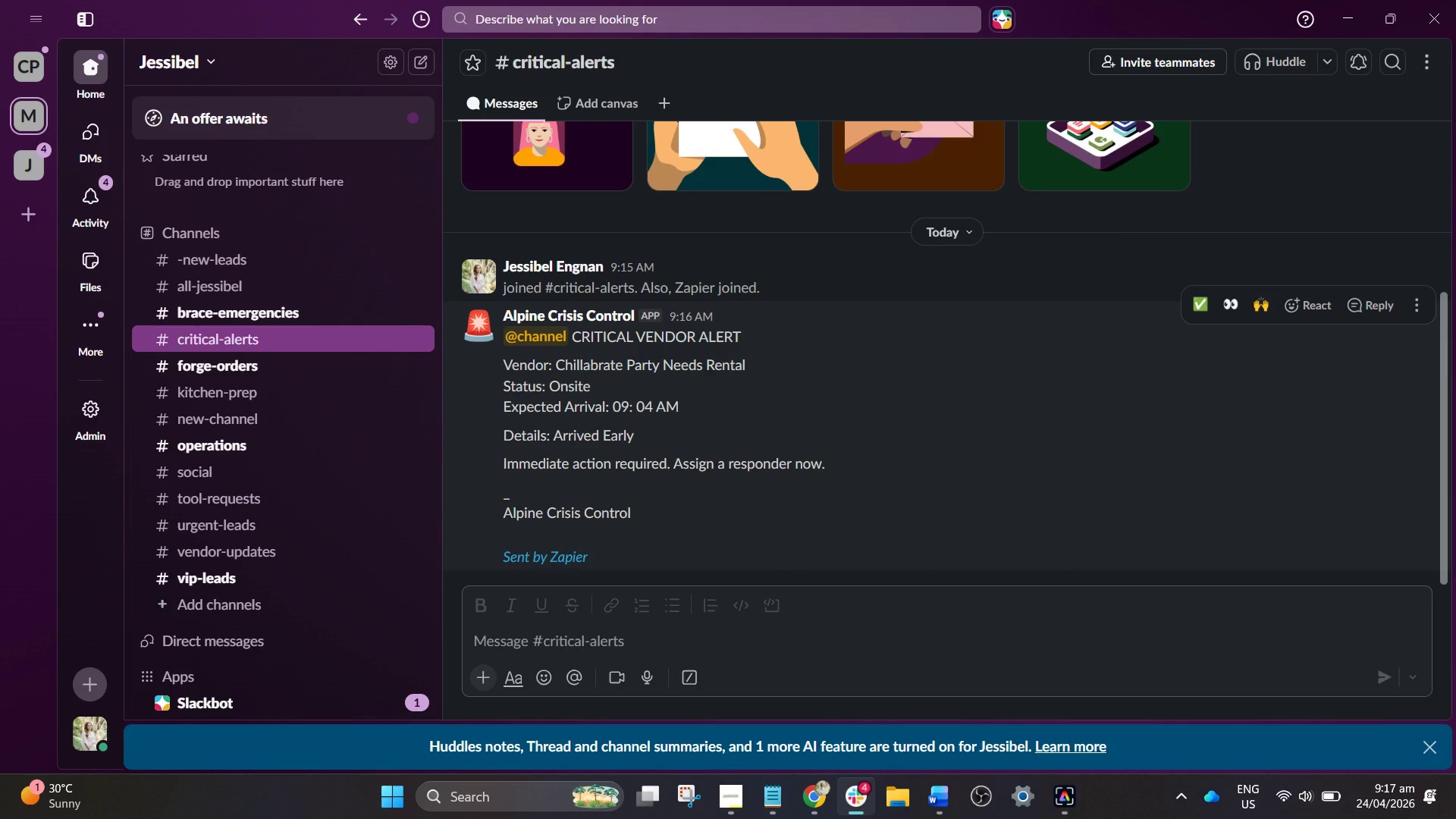 
left_click([822, 786])
 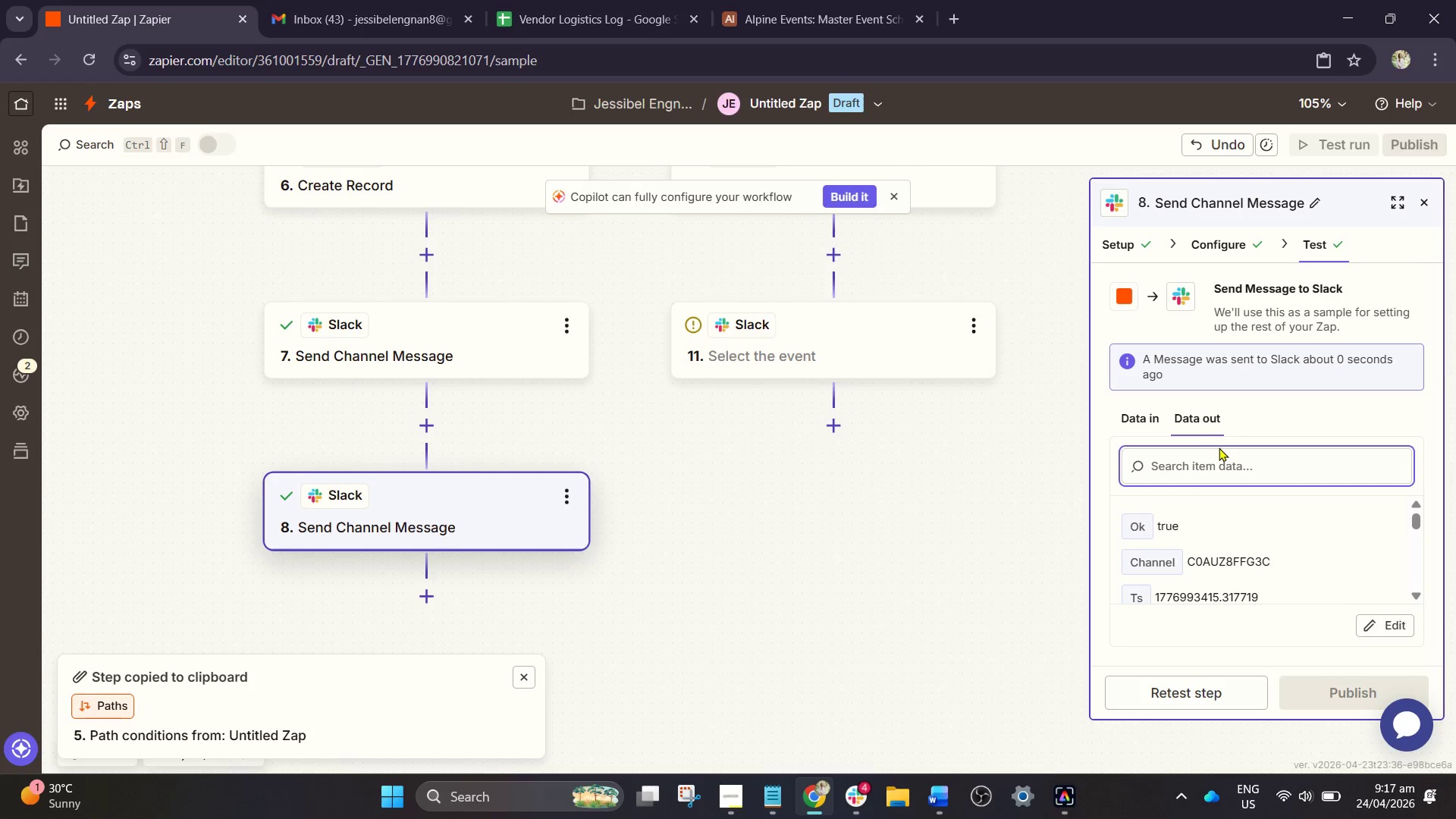 
scroll: coordinate [1210, 451], scroll_direction: up, amount: 2.0
 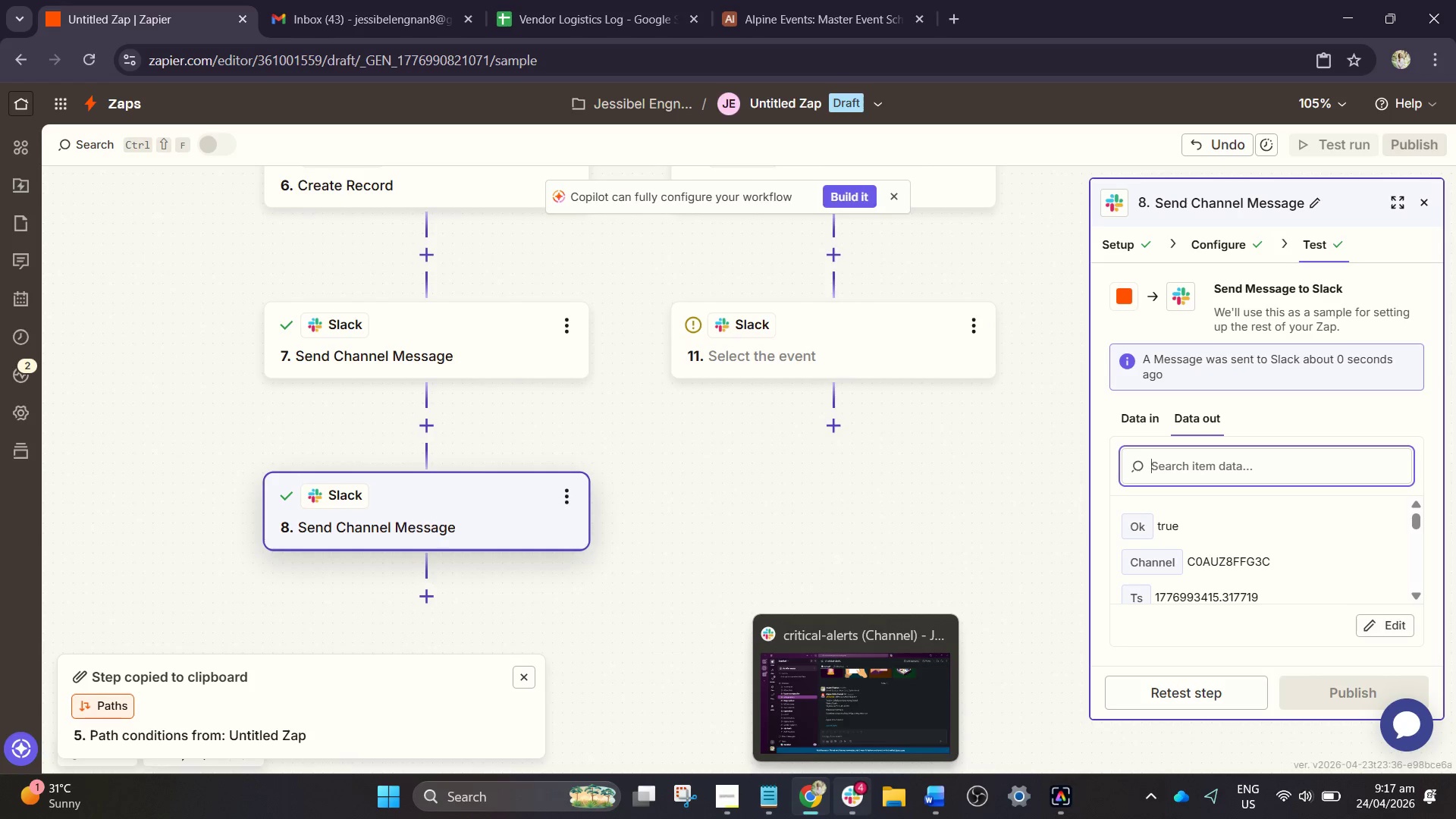 
wait(36.41)
 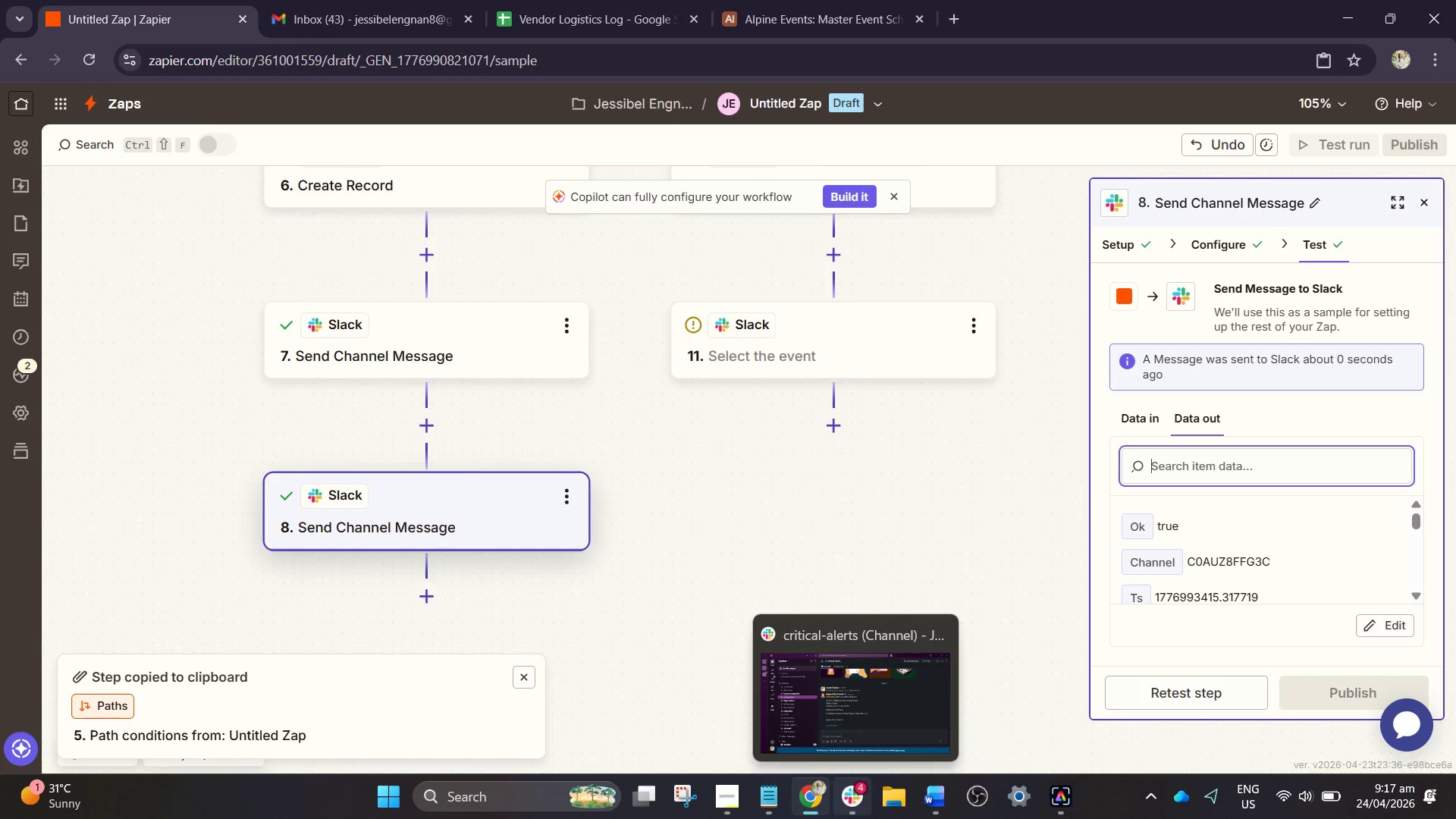 
left_click([567, 0])
 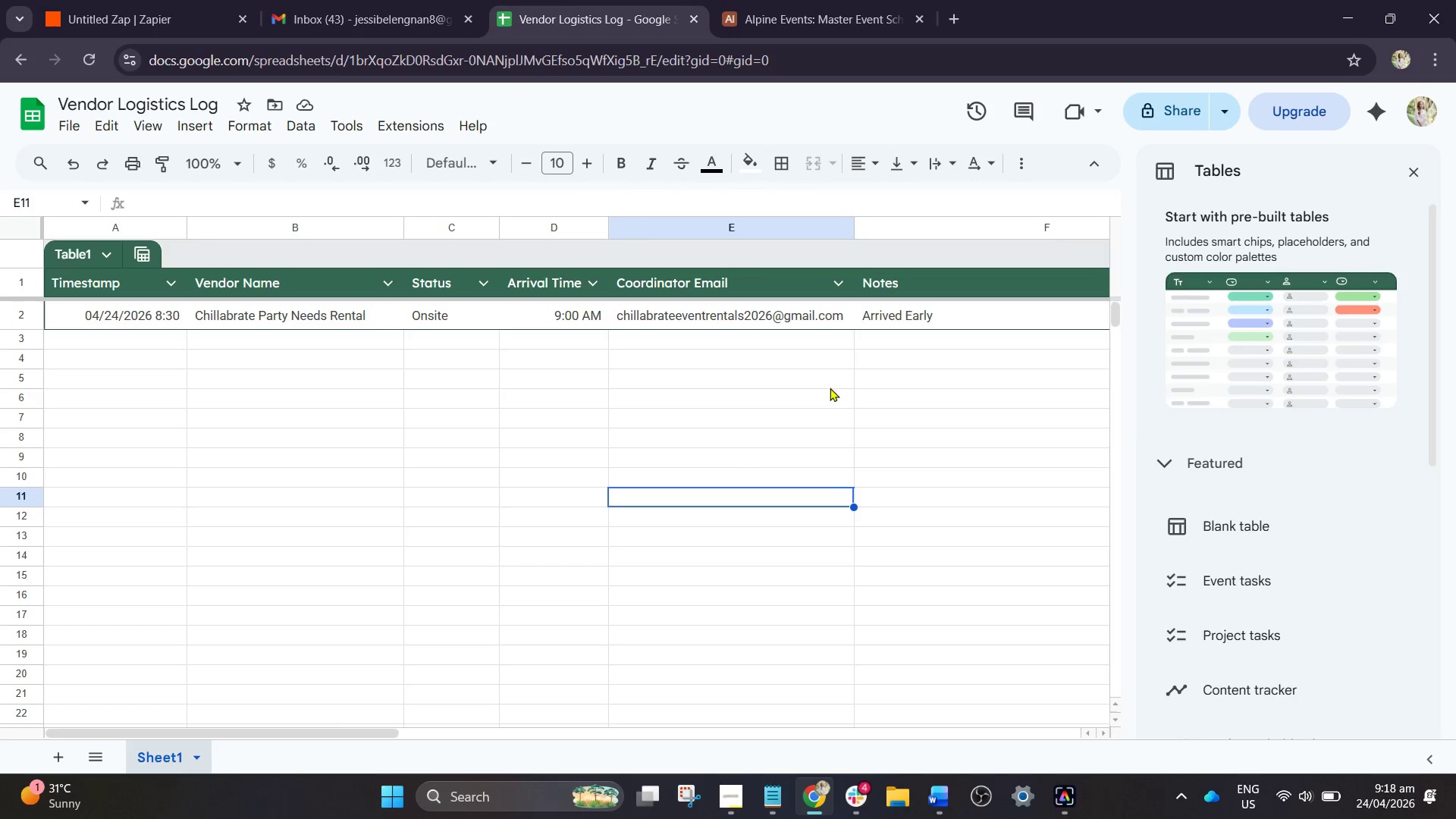 
wait(5.94)
 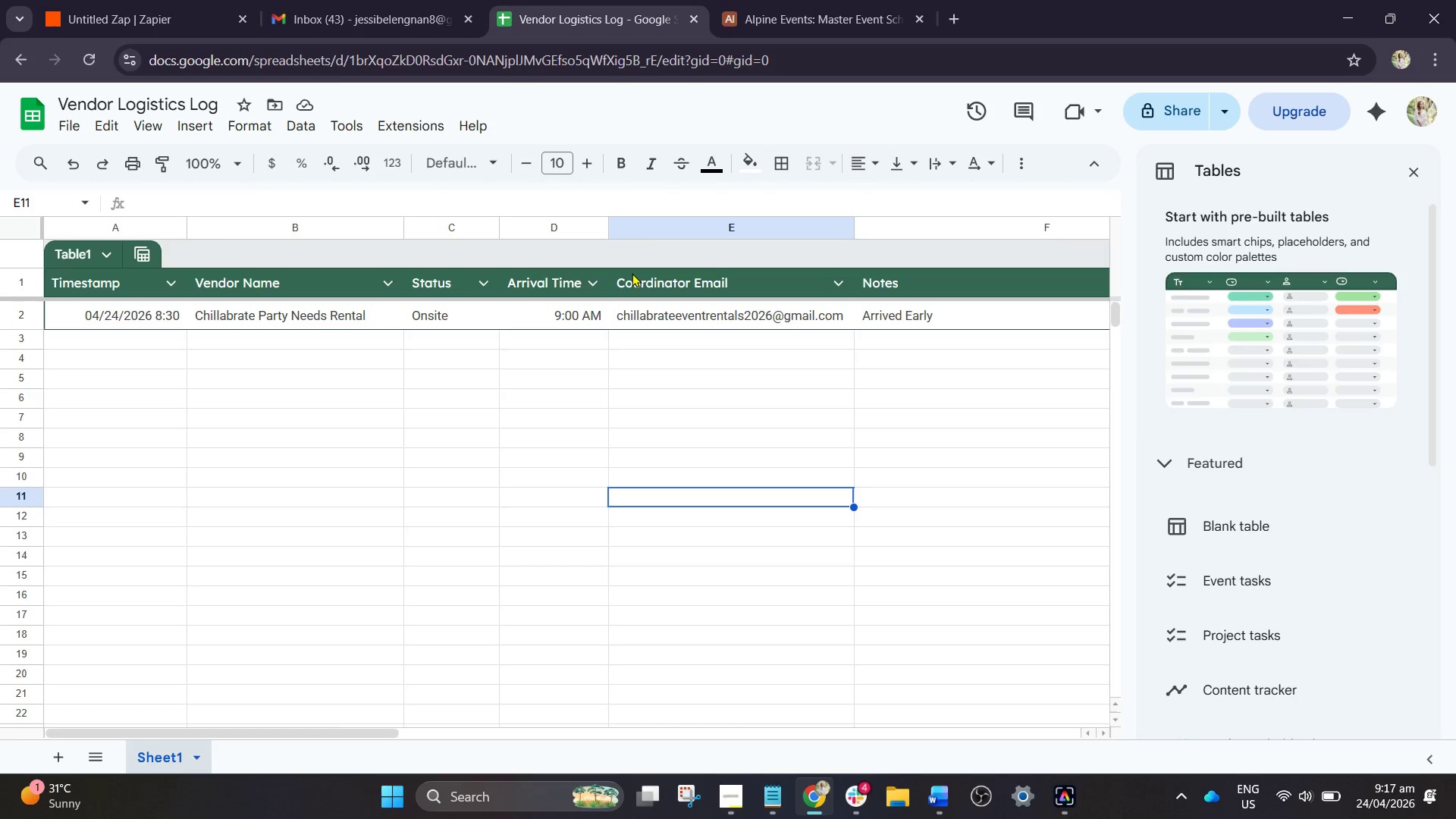 
left_click([759, 0])
 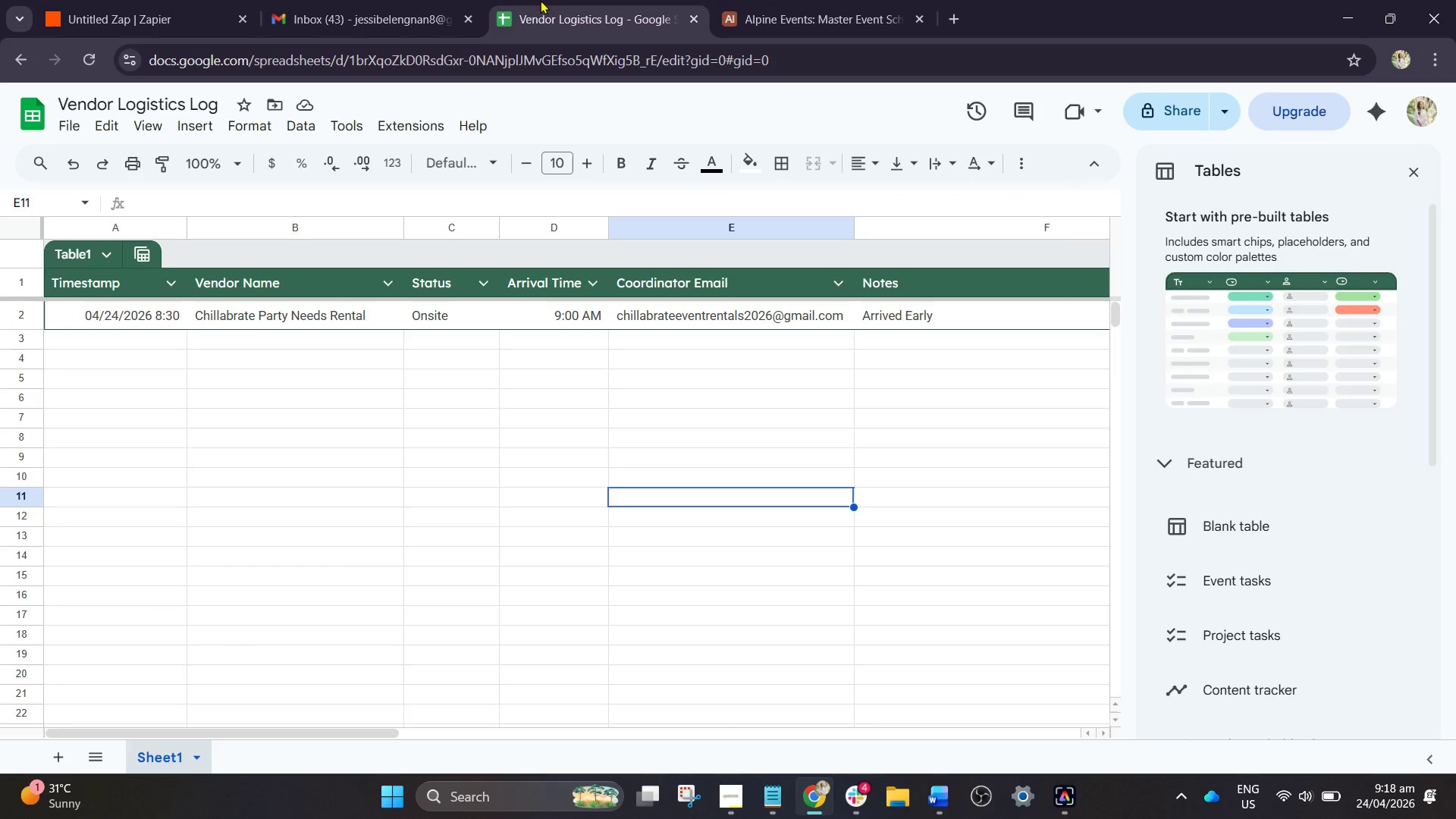 
double_click([259, 0])
 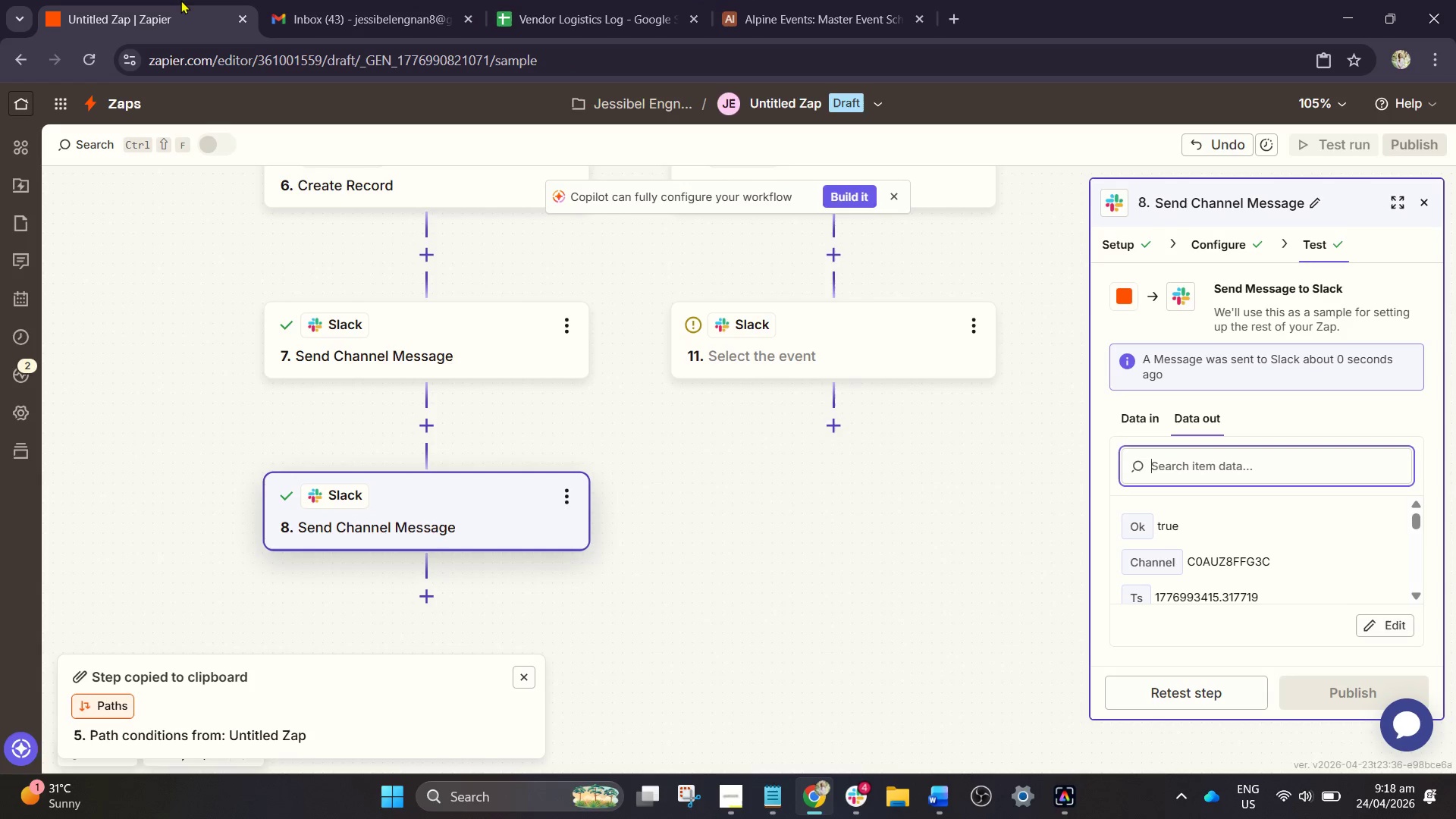 
triple_click([180, 0])
 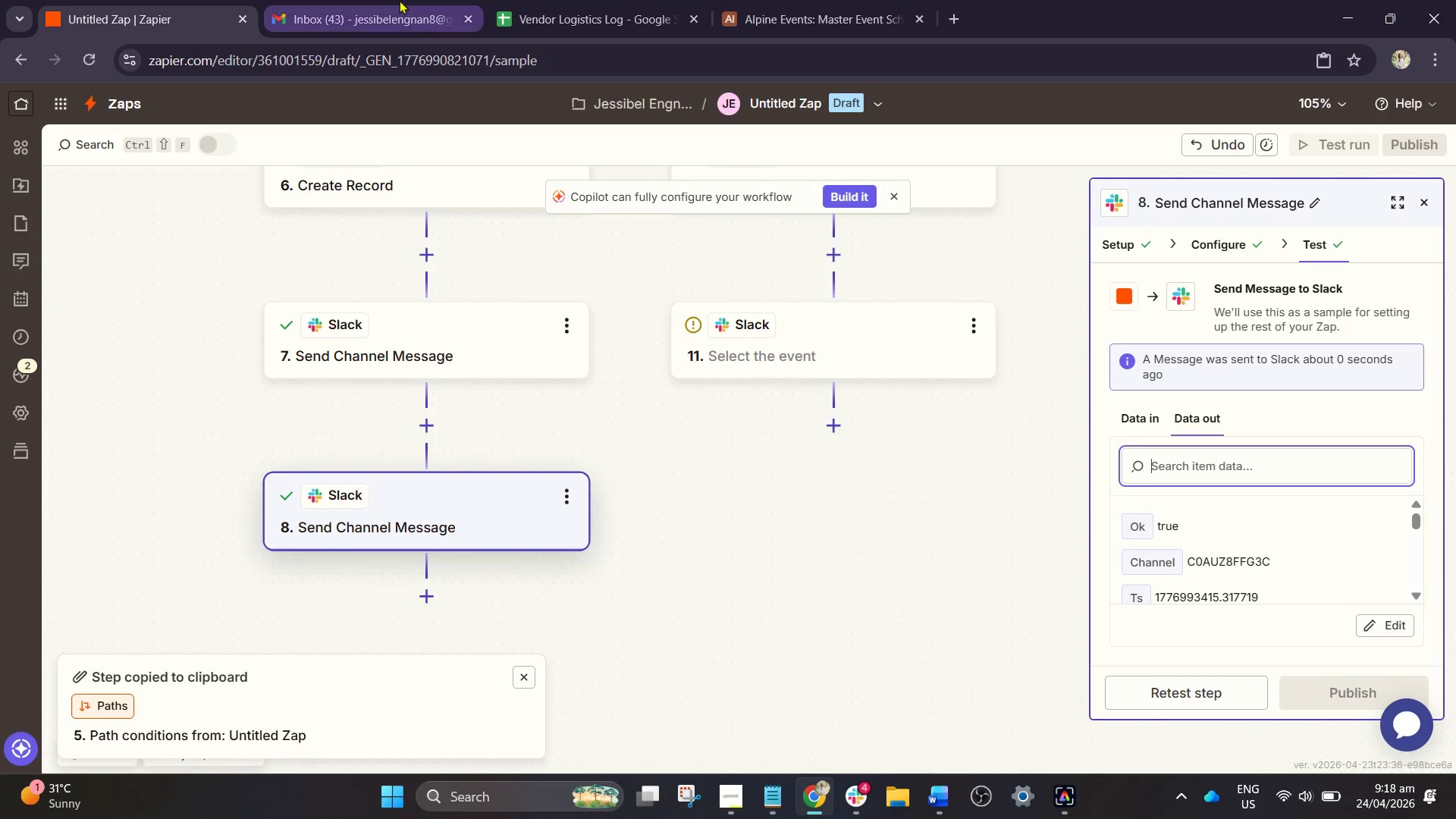 
left_click([399, 0])
 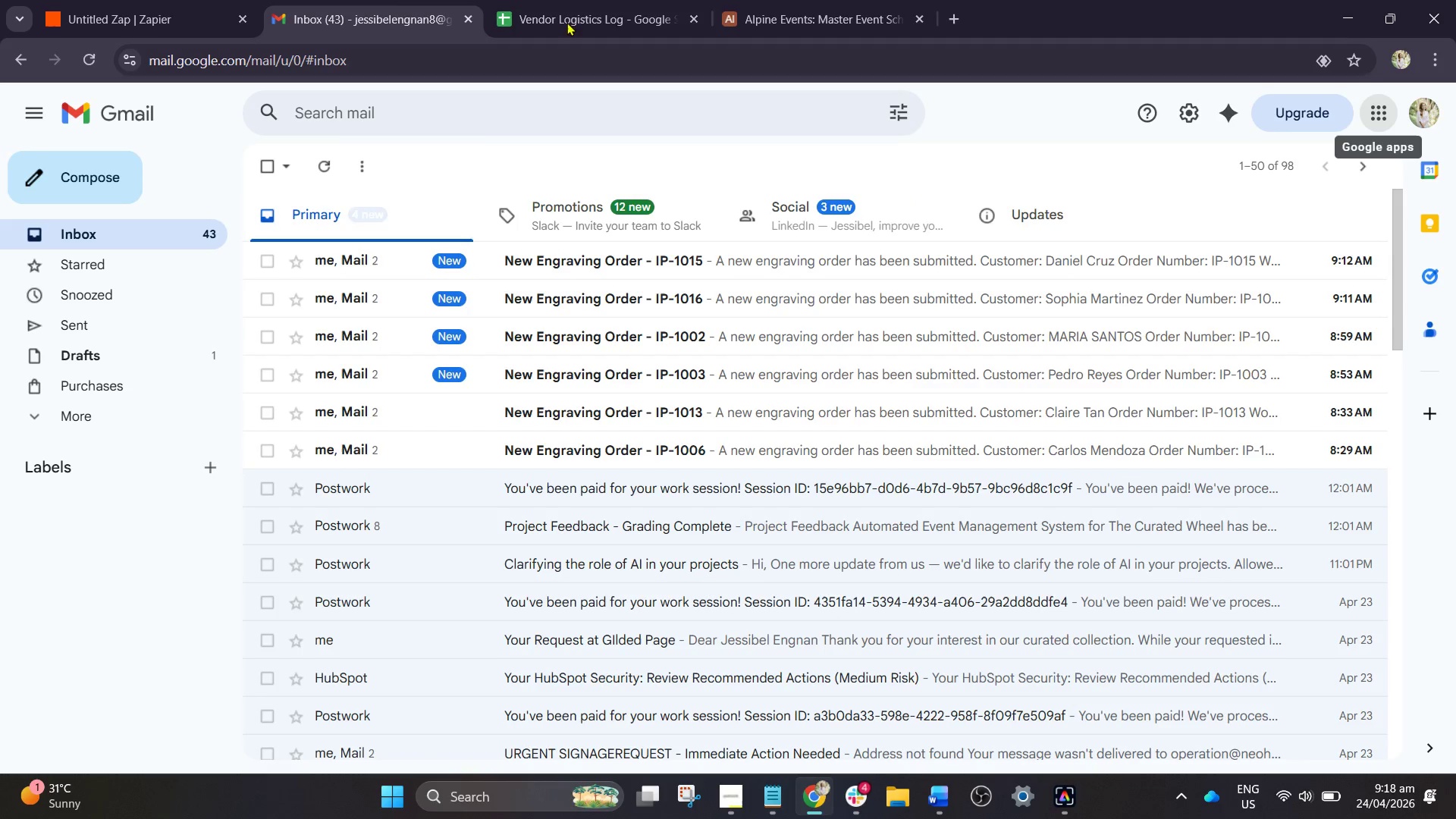 
left_click([544, 0])
 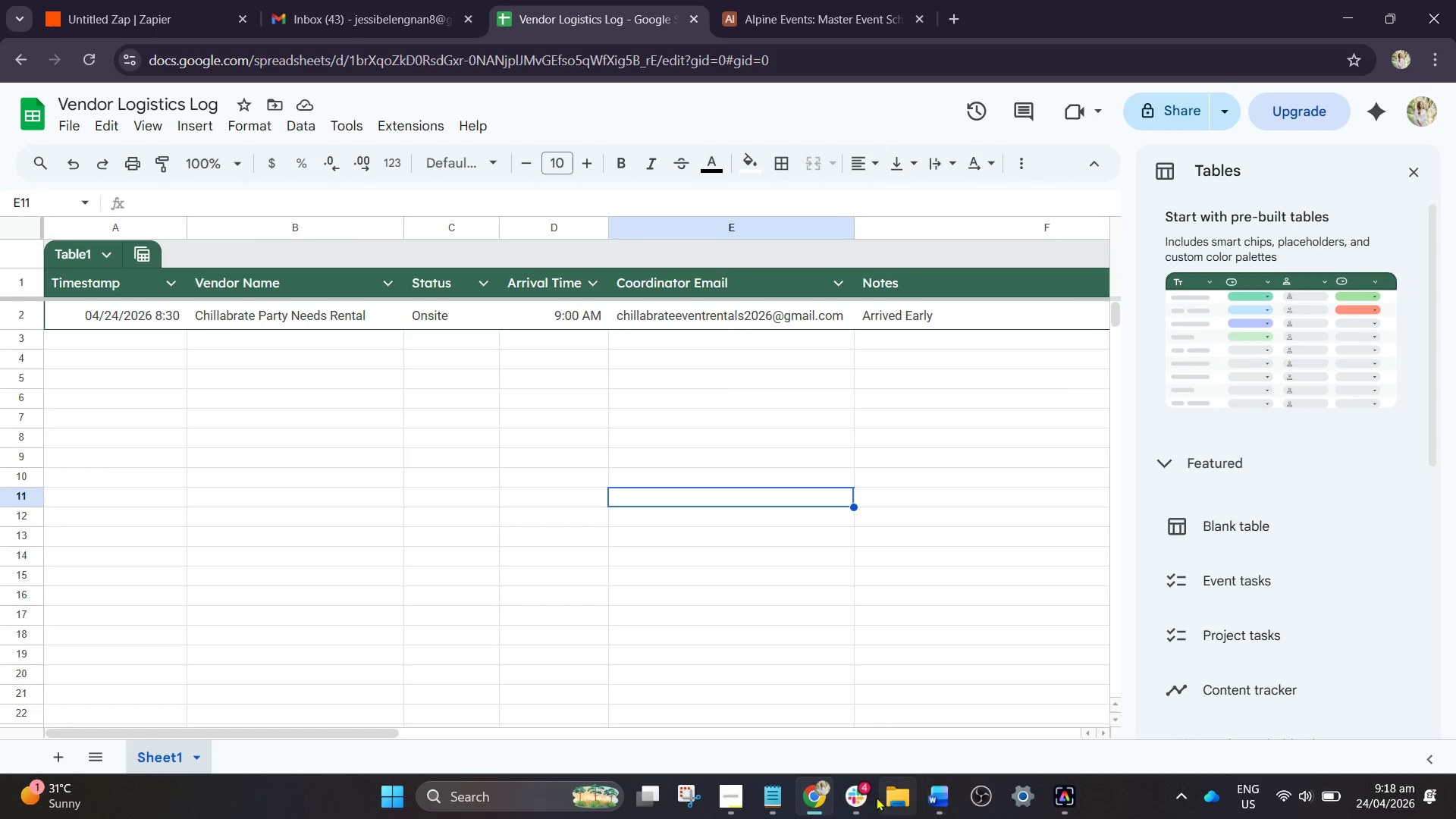 
left_click([861, 792])
 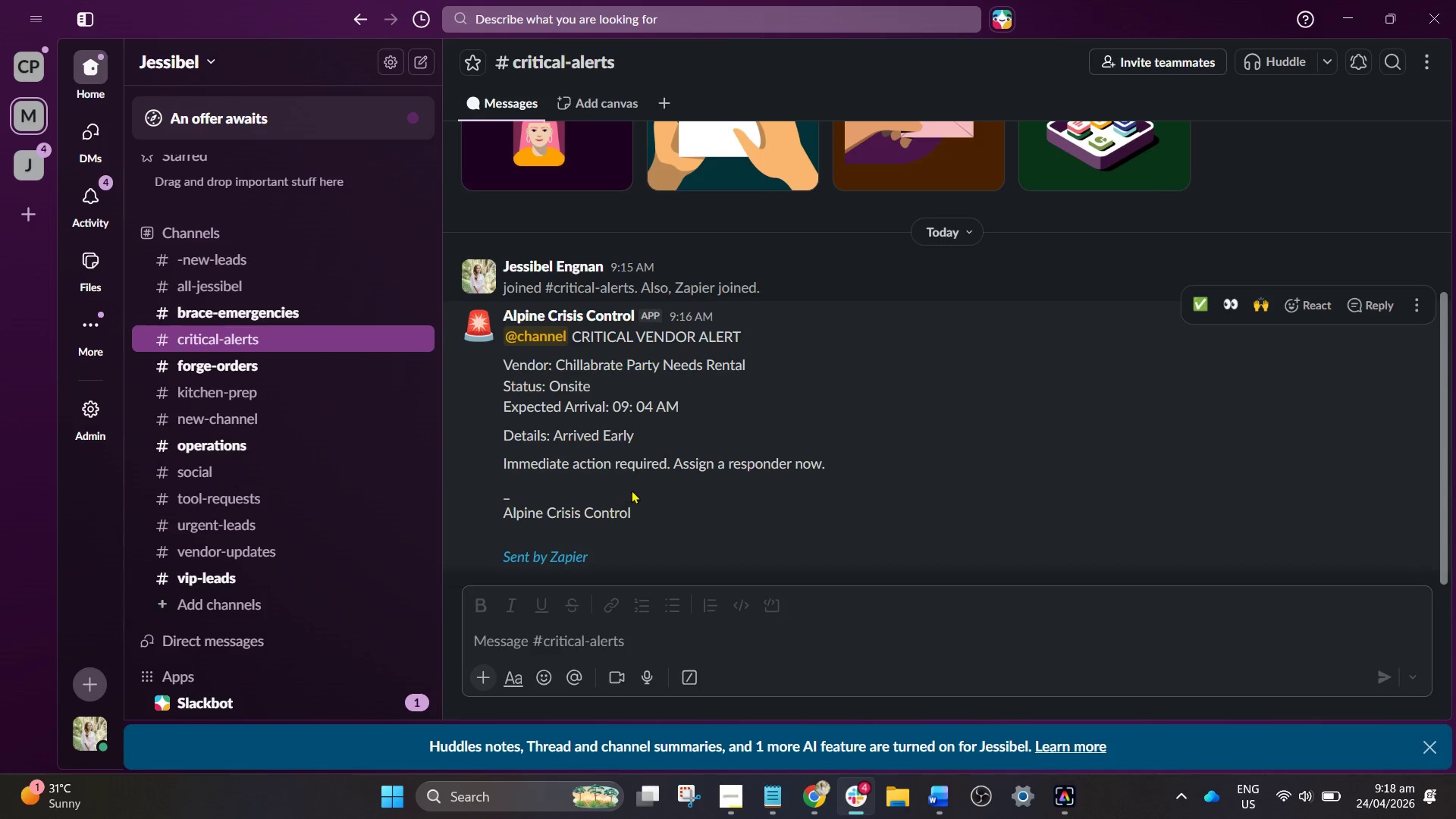 
scroll: coordinate [265, 475], scroll_direction: up, amount: 3.0
 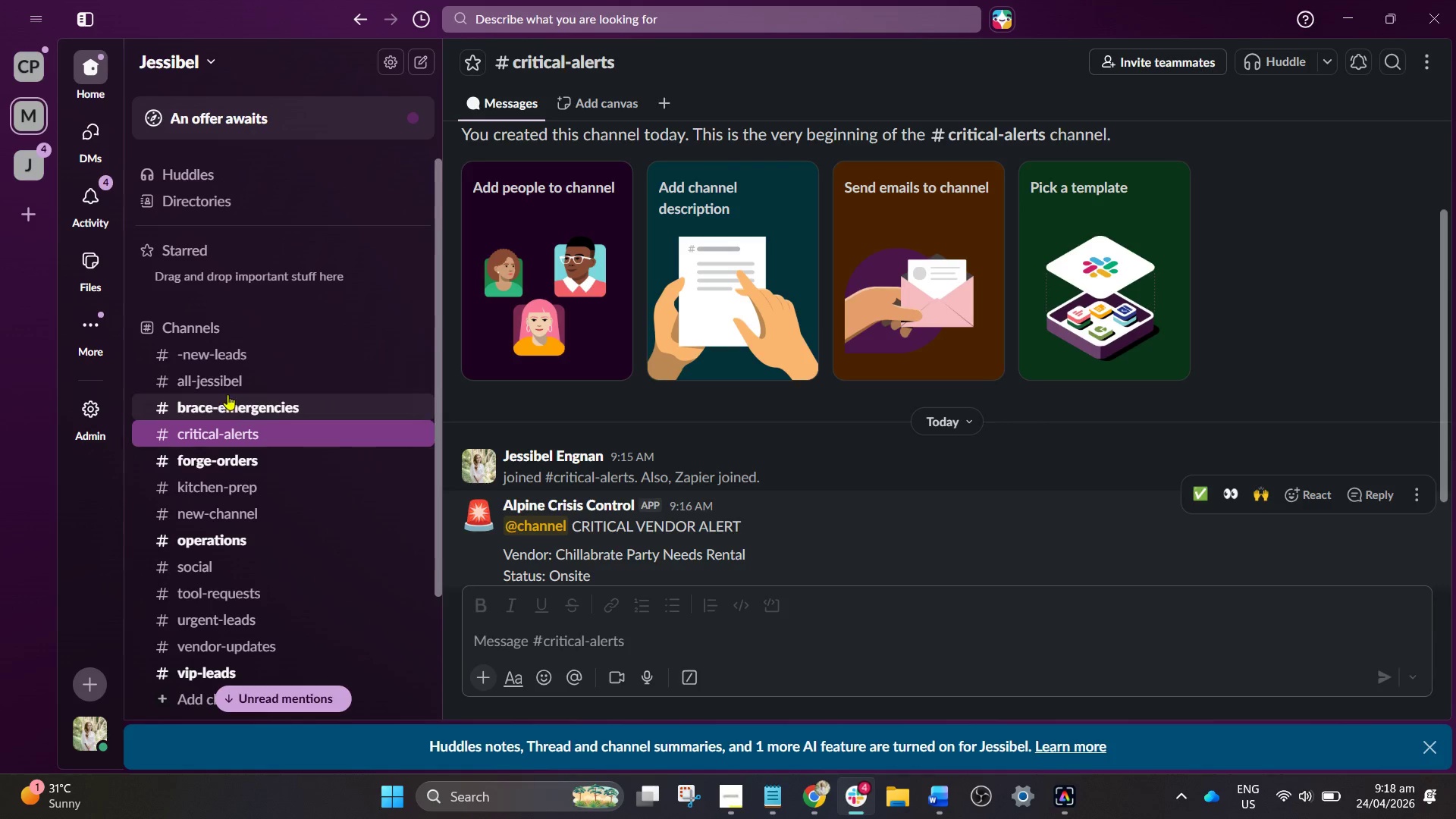 
scroll: coordinate [246, 488], scroll_direction: down, amount: 1.0
 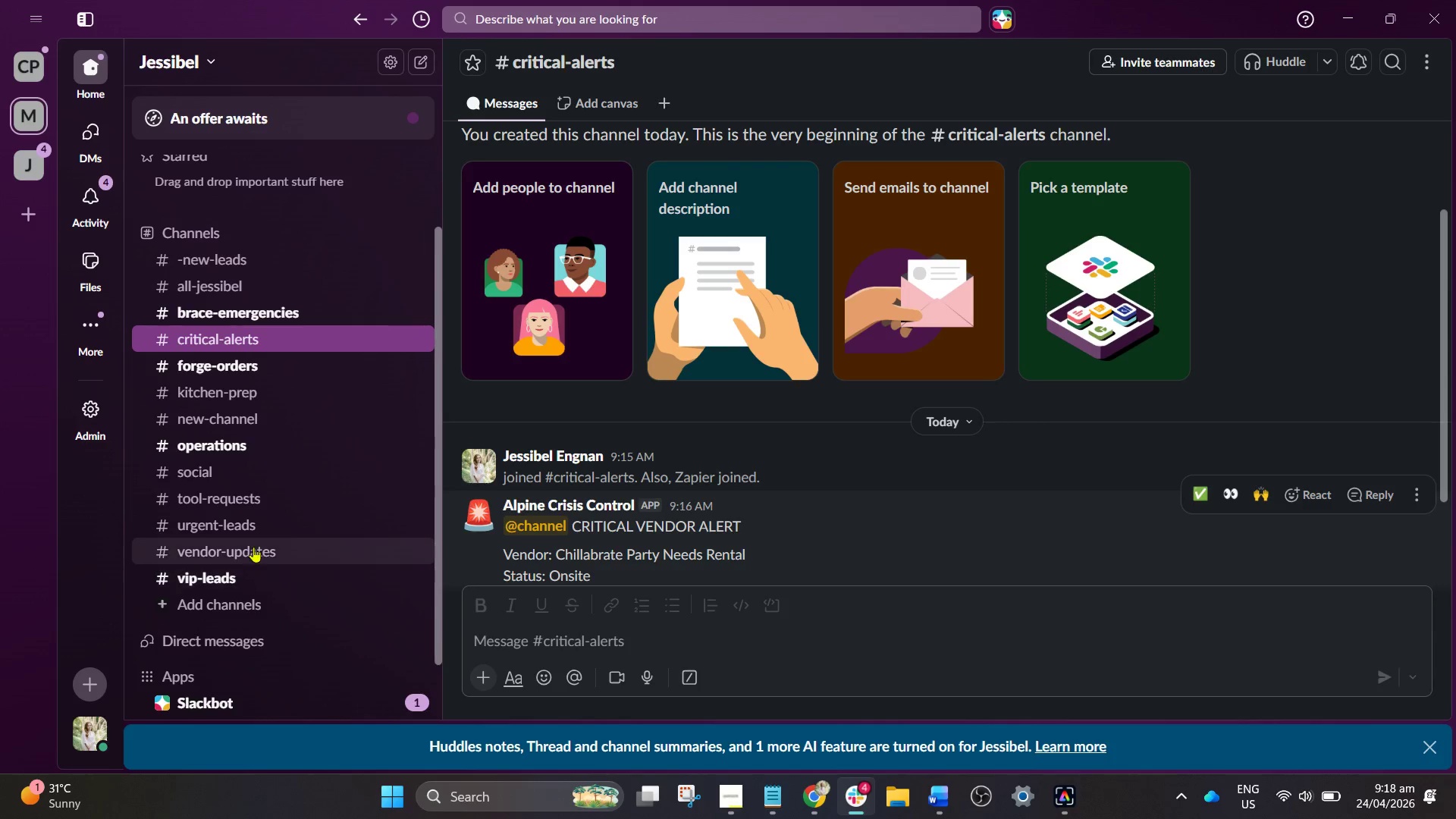 
left_click([257, 546])
 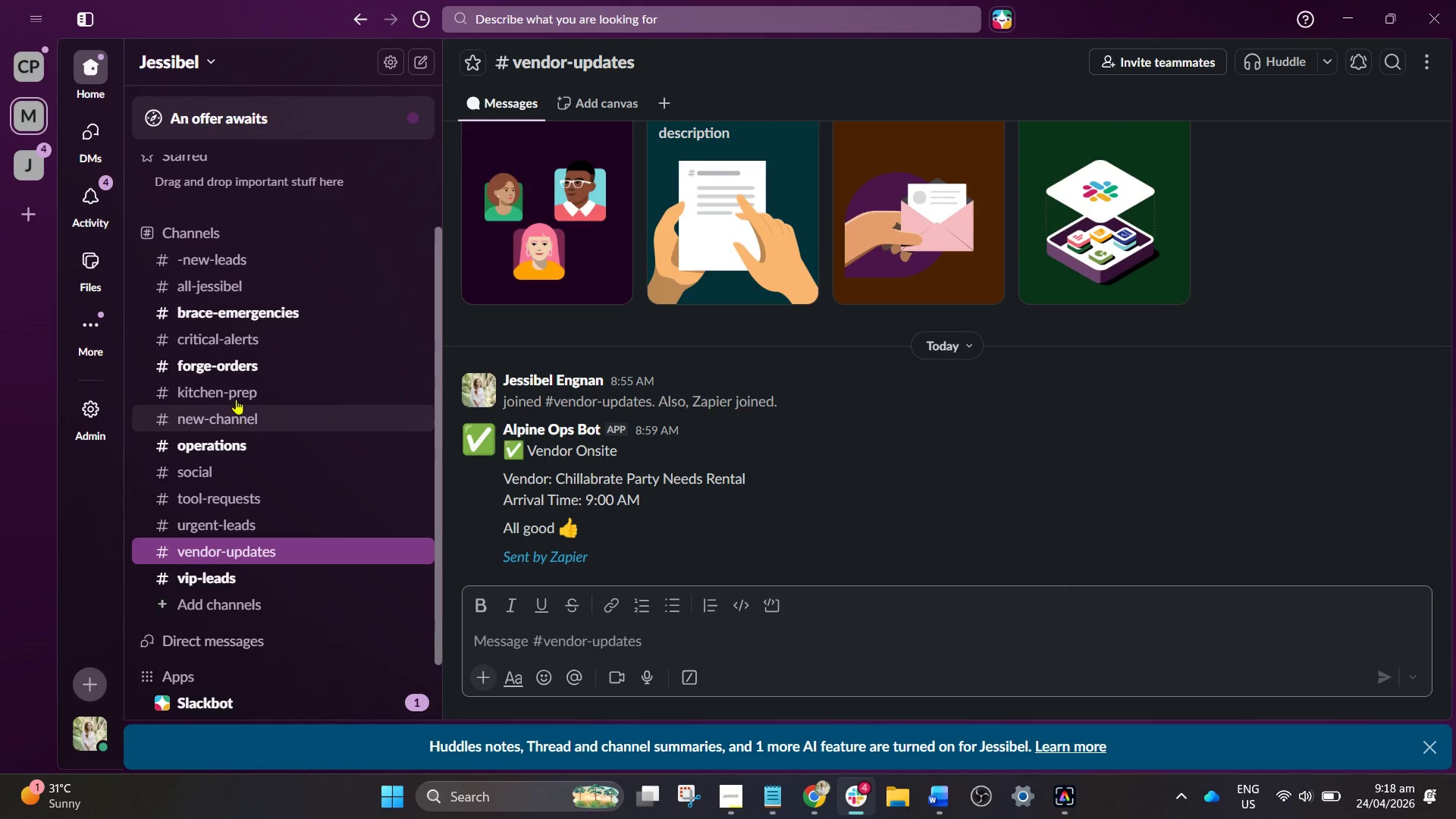 
left_click([246, 340])
 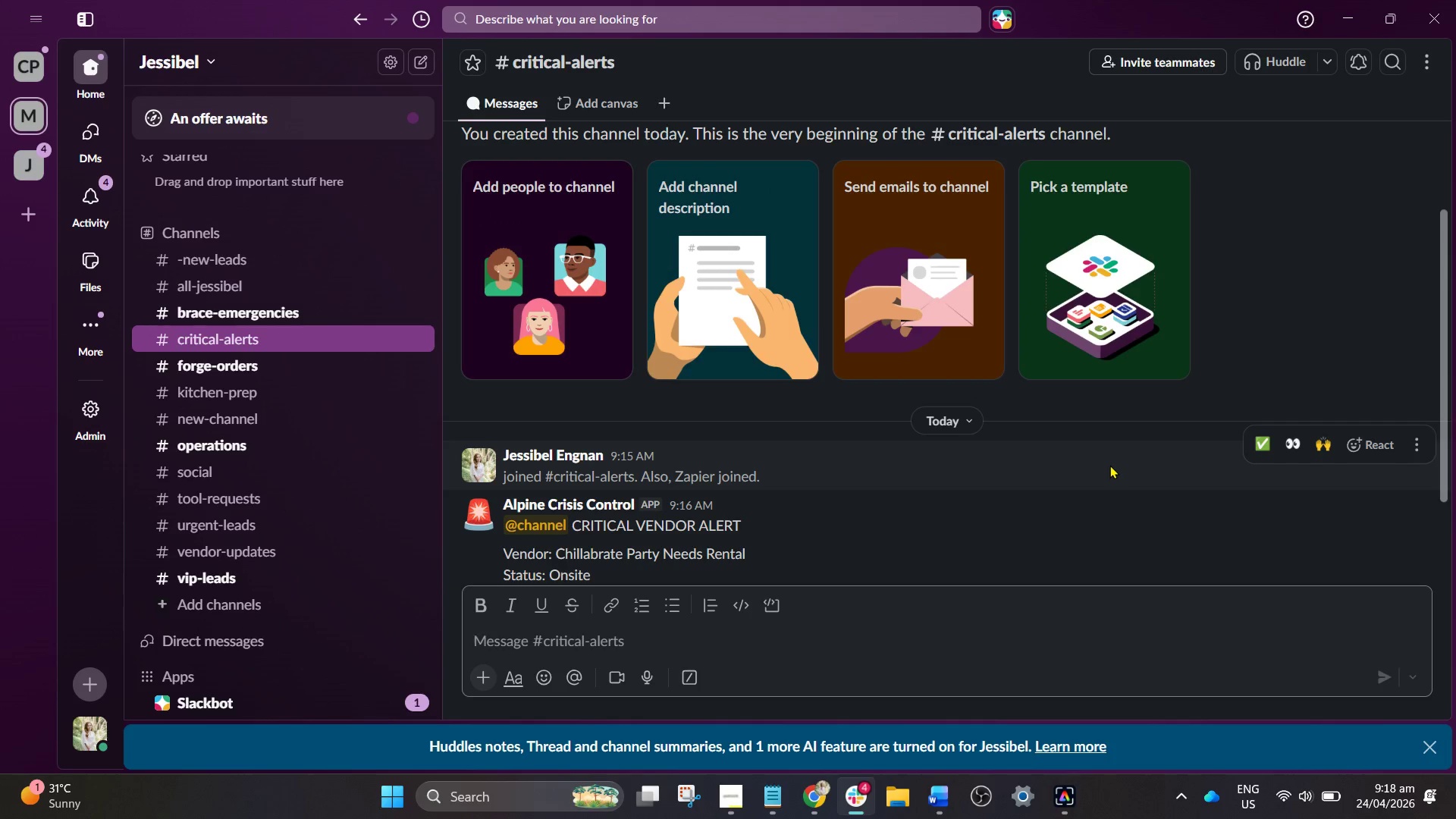 
scroll: coordinate [937, 466], scroll_direction: down, amount: 3.0
 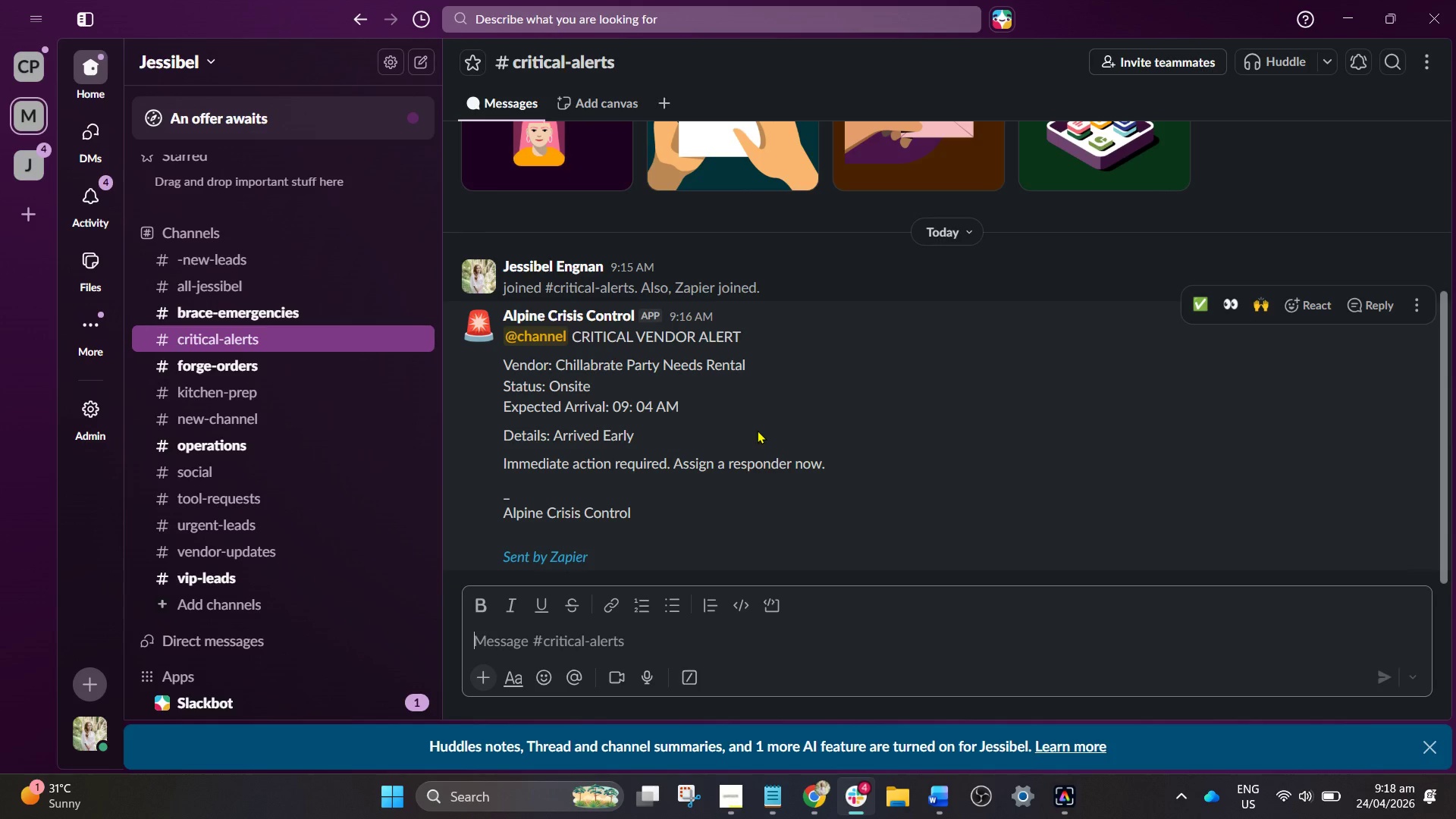 
wait(7.53)
 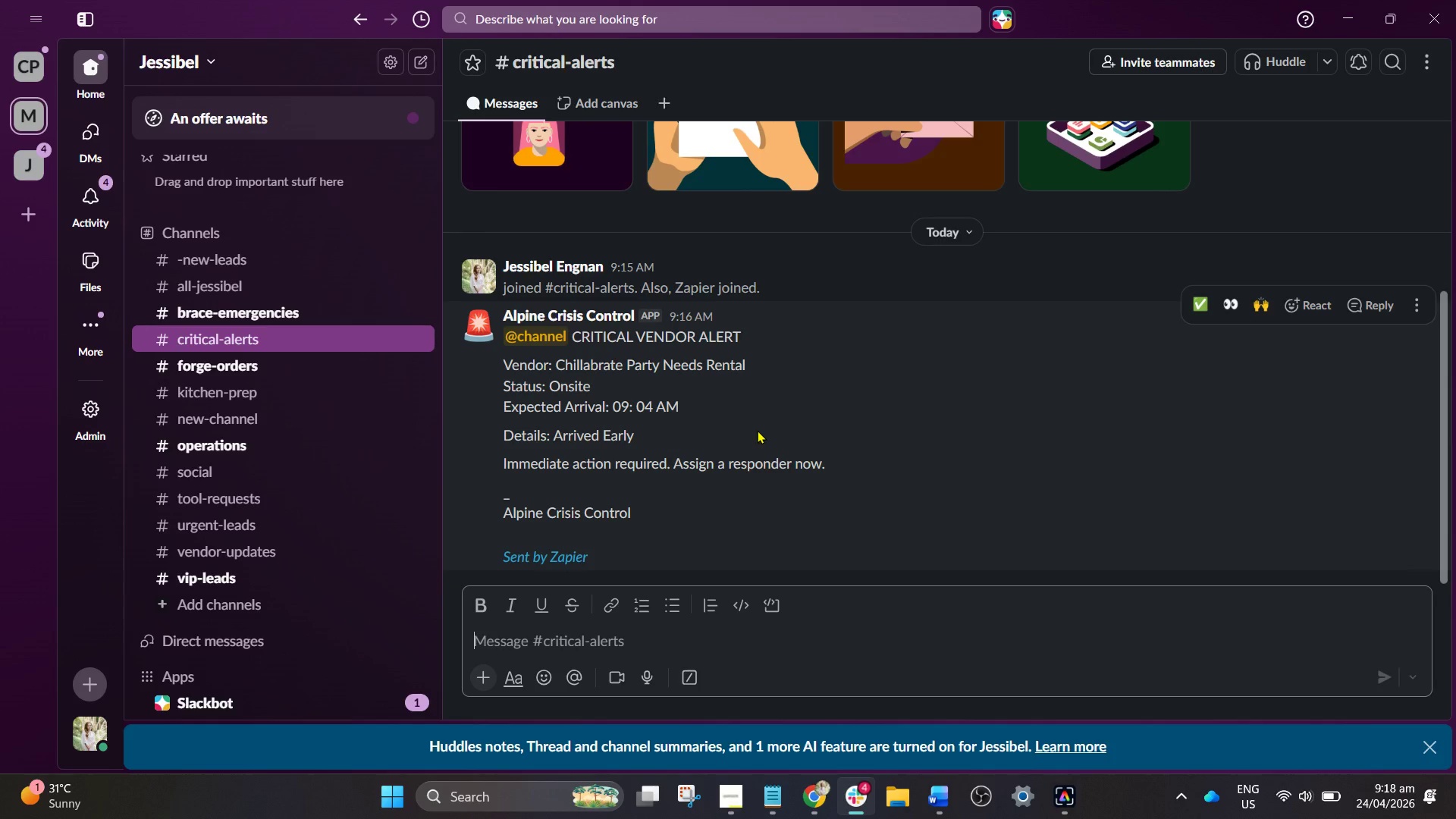 
left_click([814, 799])
 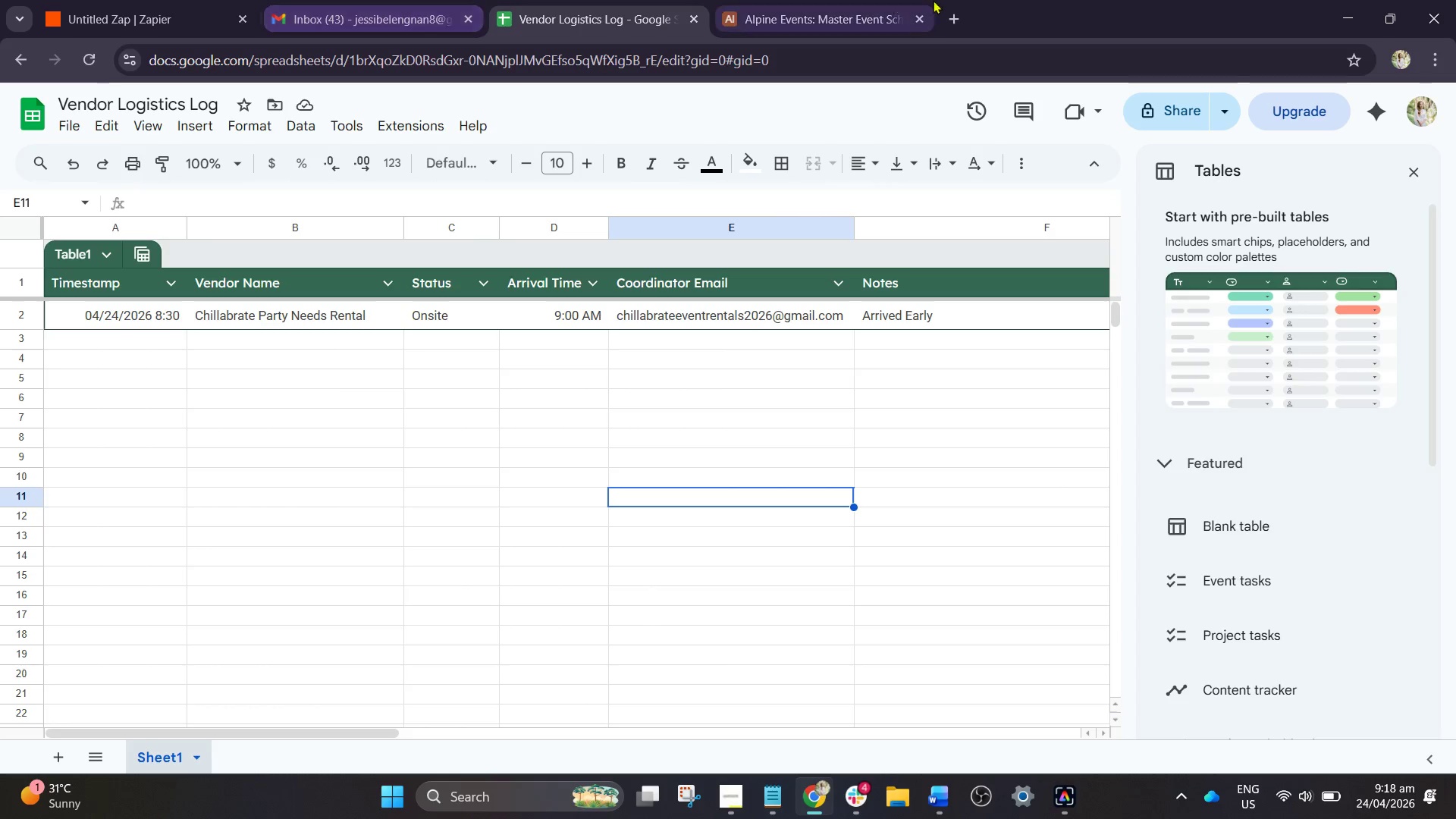 
left_click([857, 2])
 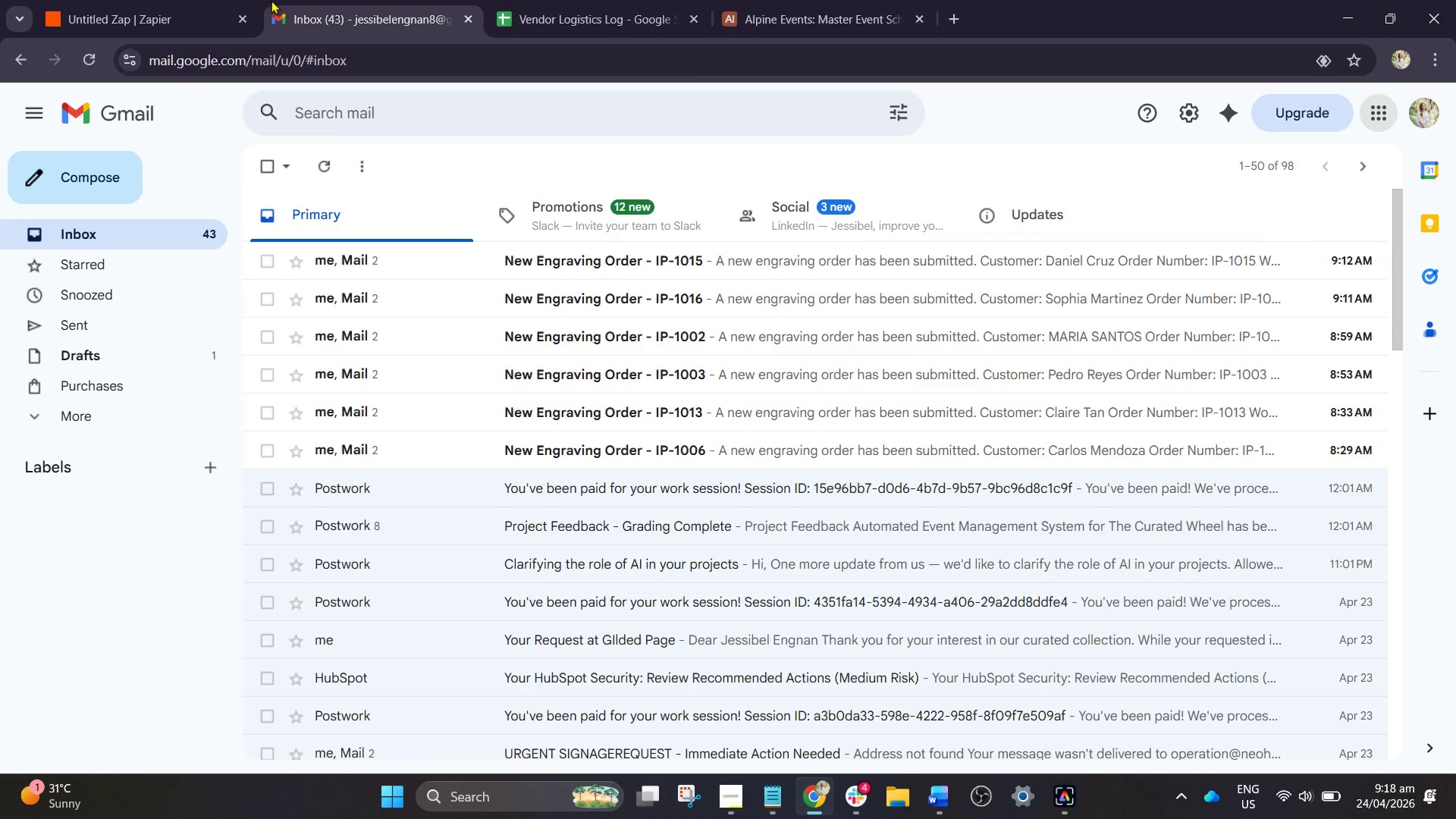 
double_click([162, 0])
 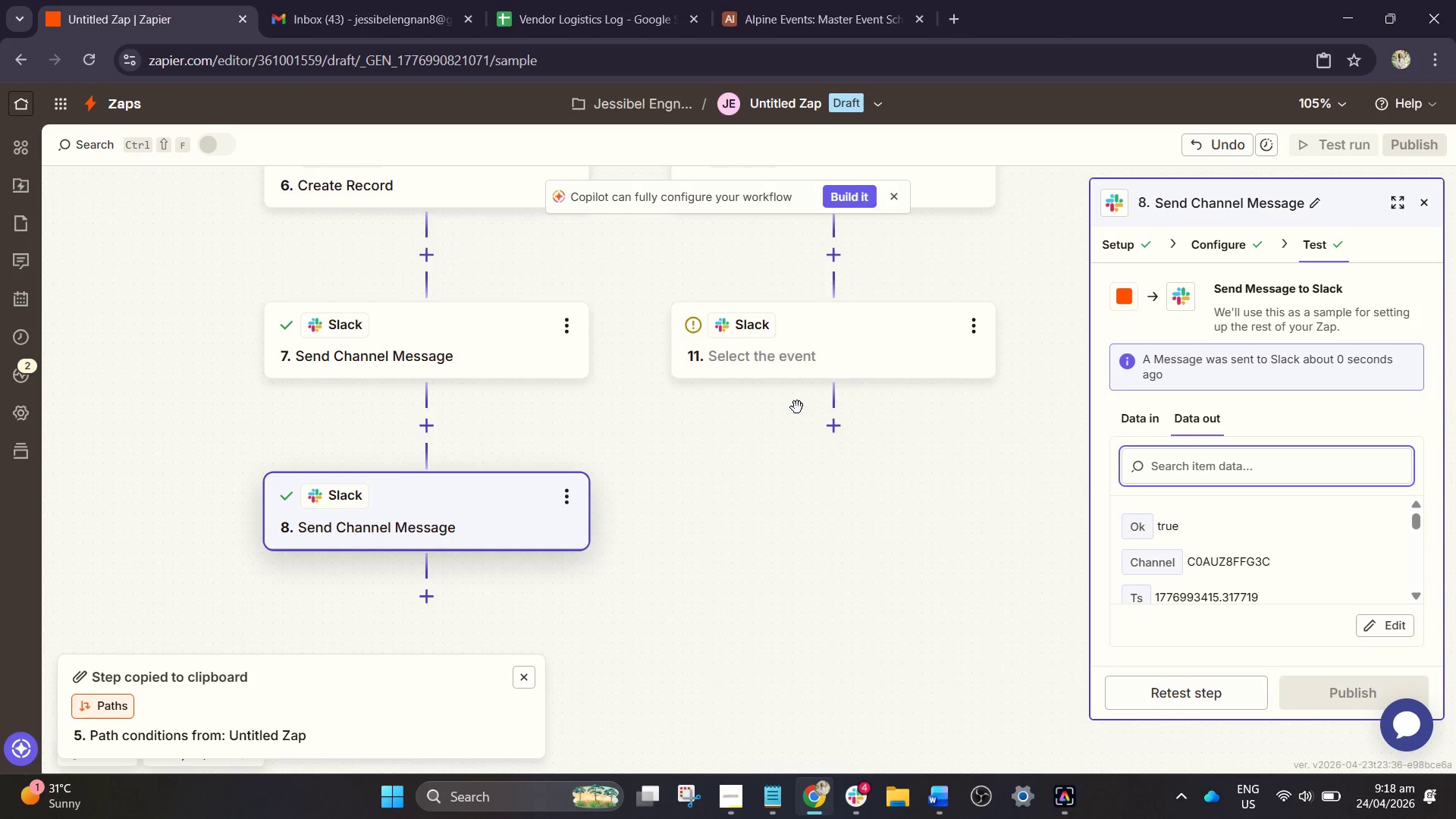 
left_click([897, 362])
 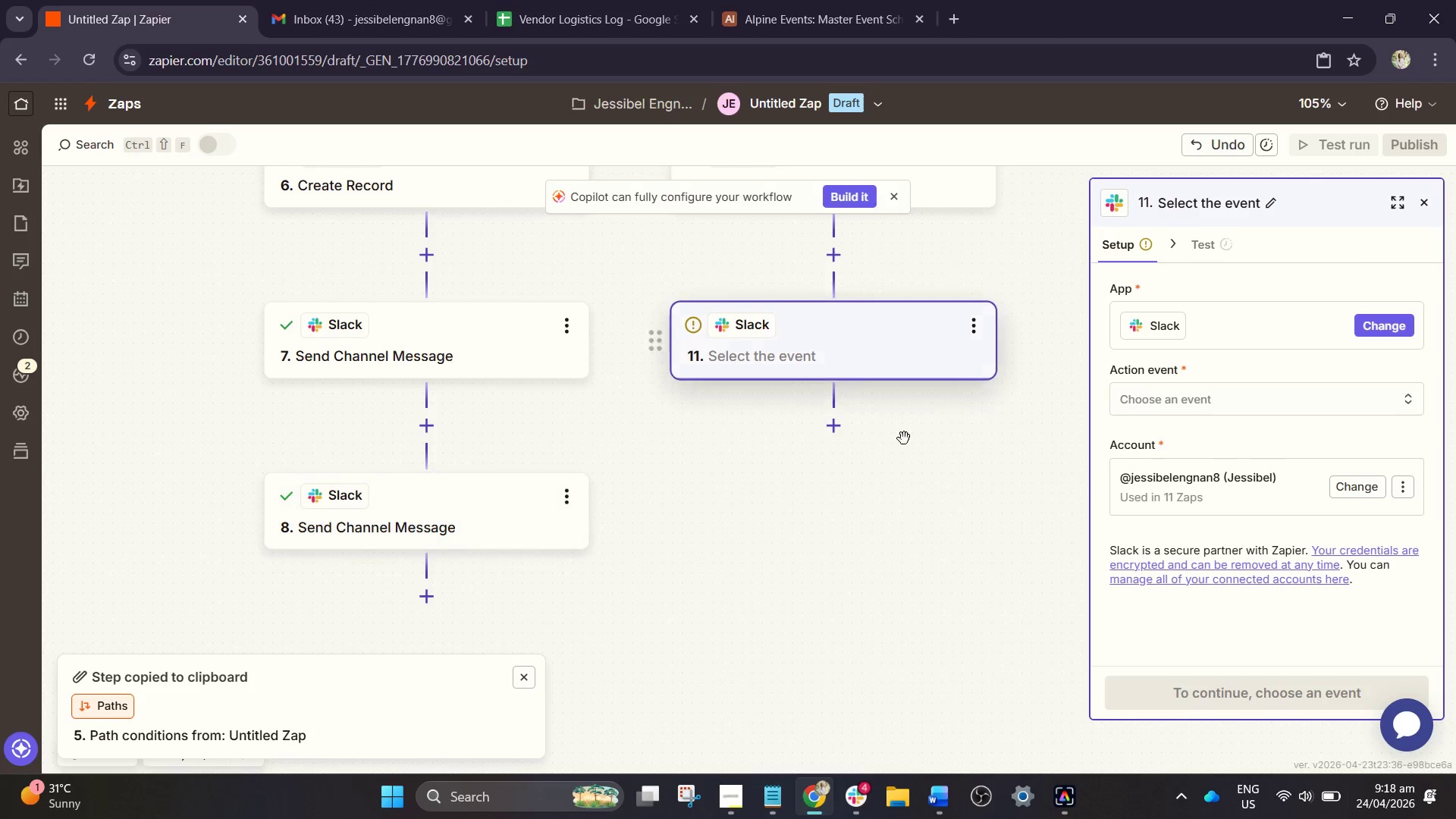 
scroll: coordinate [911, 475], scroll_direction: up, amount: 4.0
 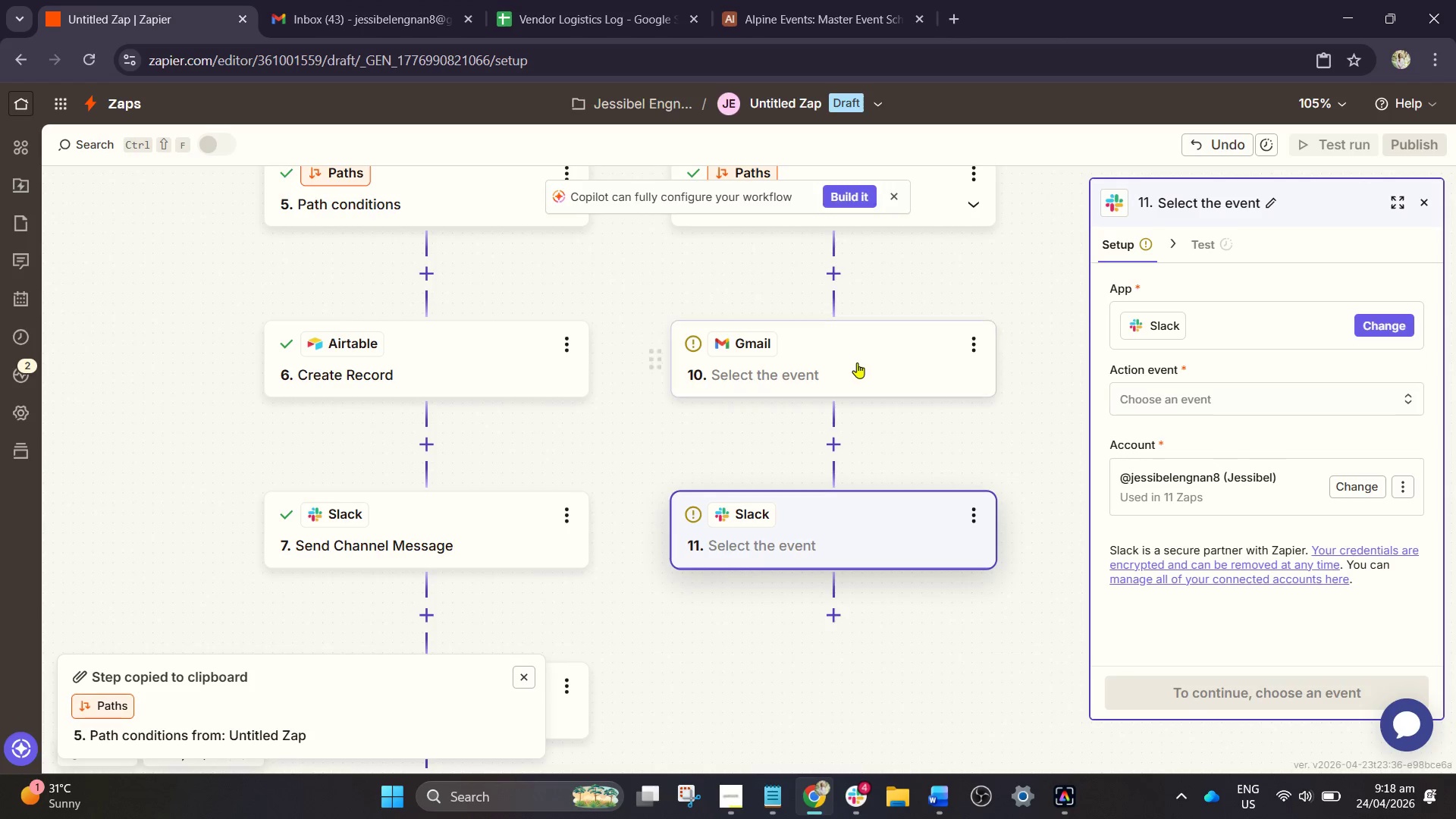 
left_click([857, 362])
 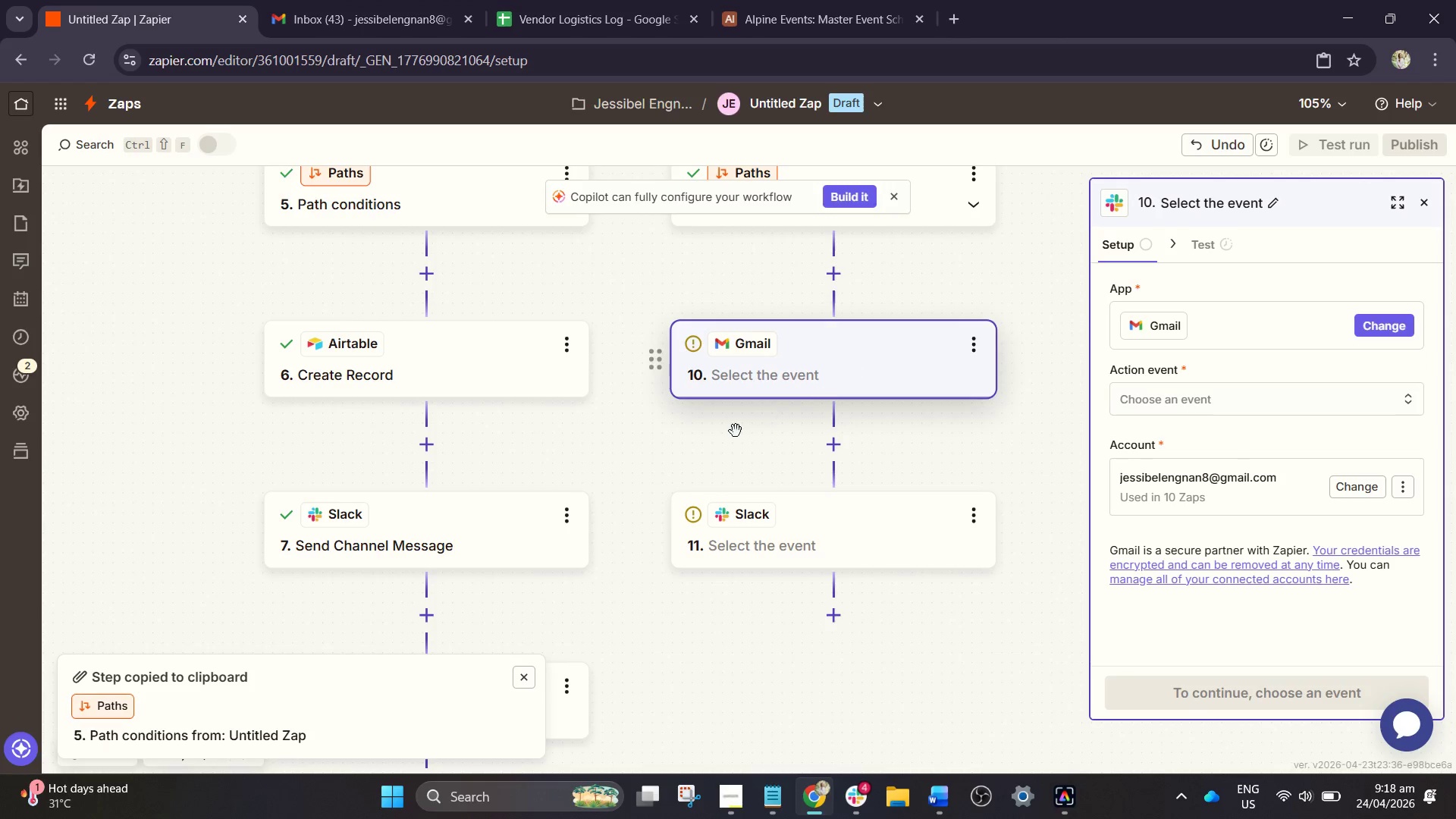 
scroll: coordinate [665, 444], scroll_direction: down, amount: 3.0
 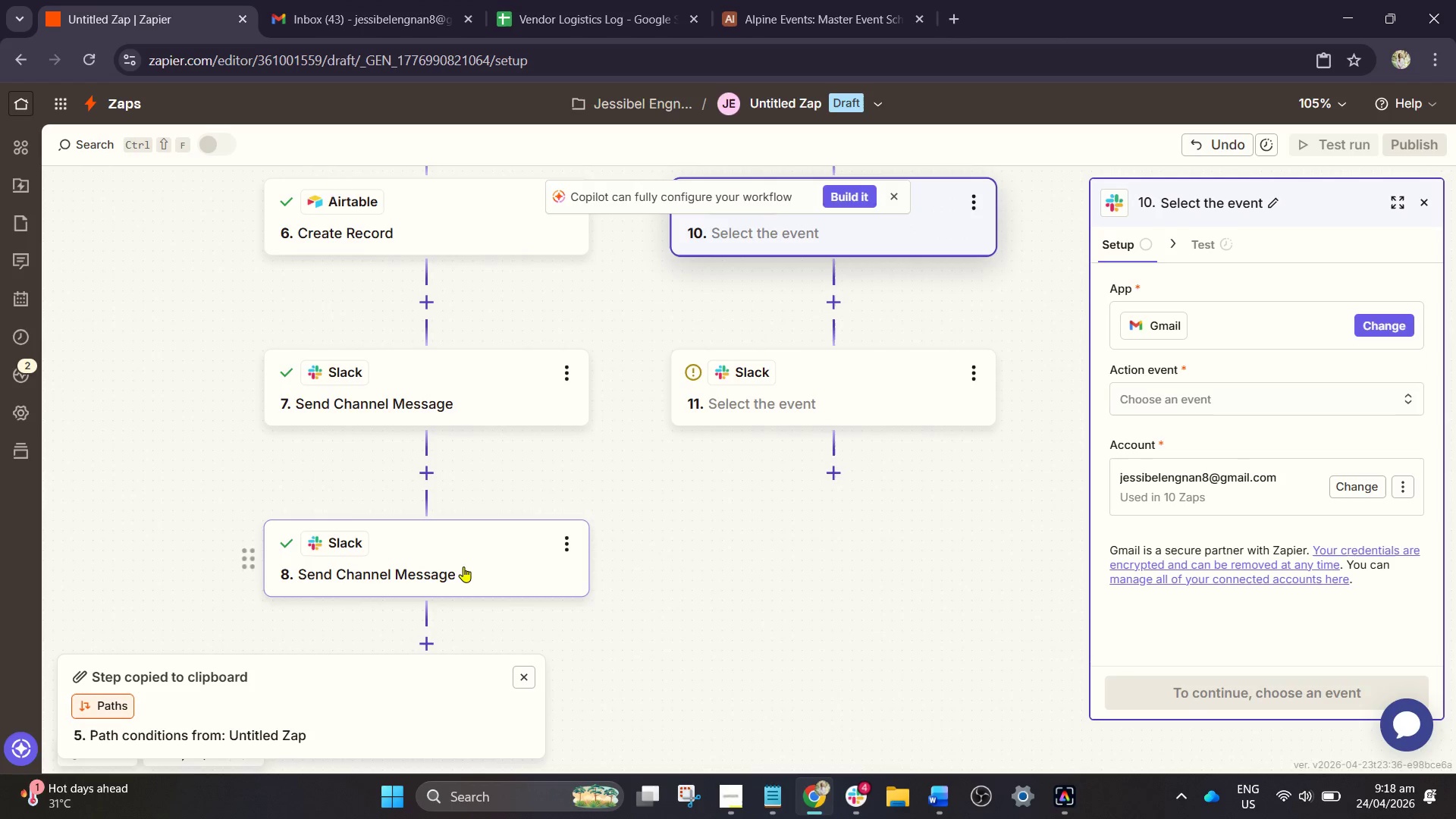 
left_click([463, 566])
 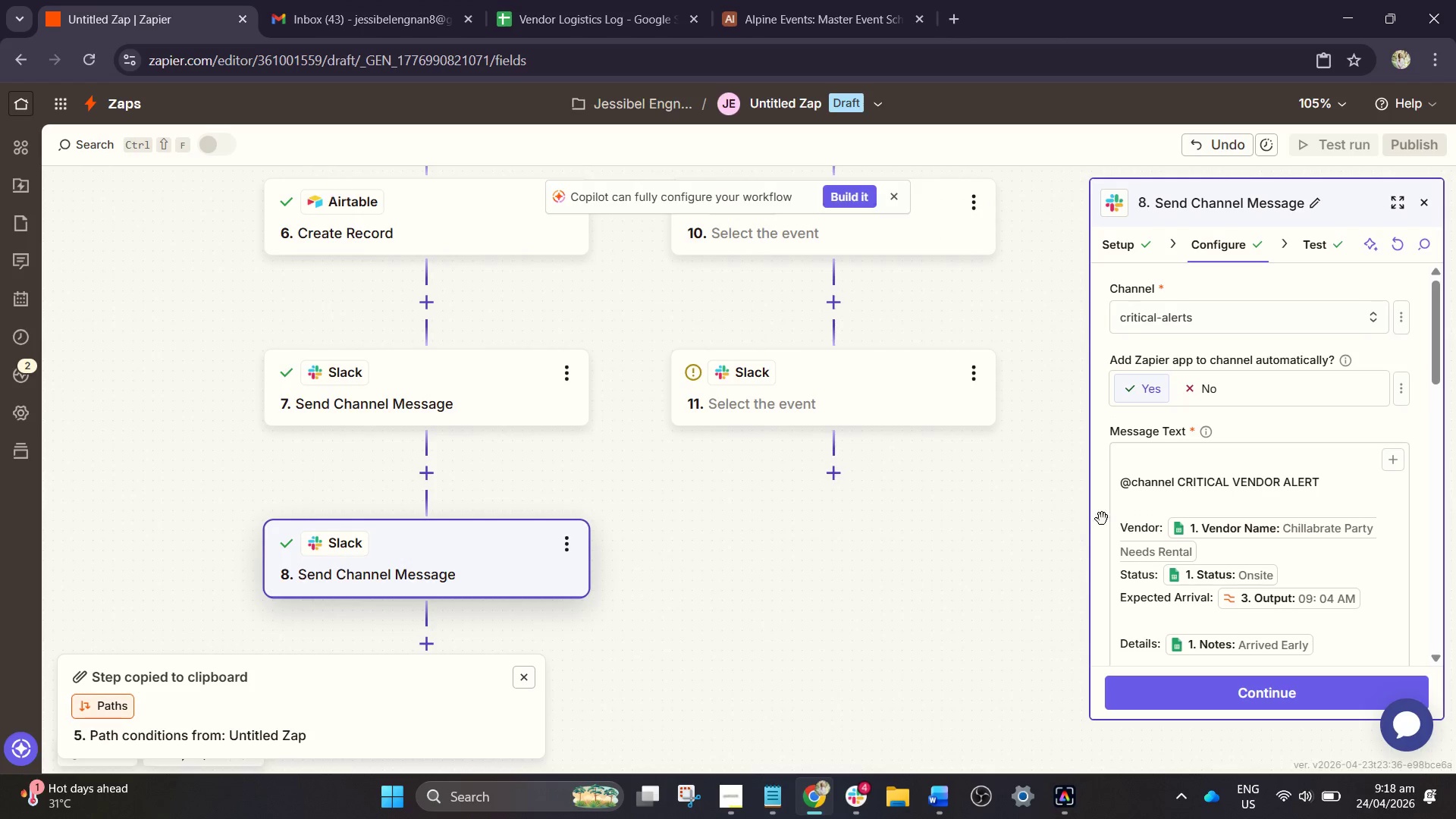 
scroll: coordinate [1038, 544], scroll_direction: down, amount: 3.0
 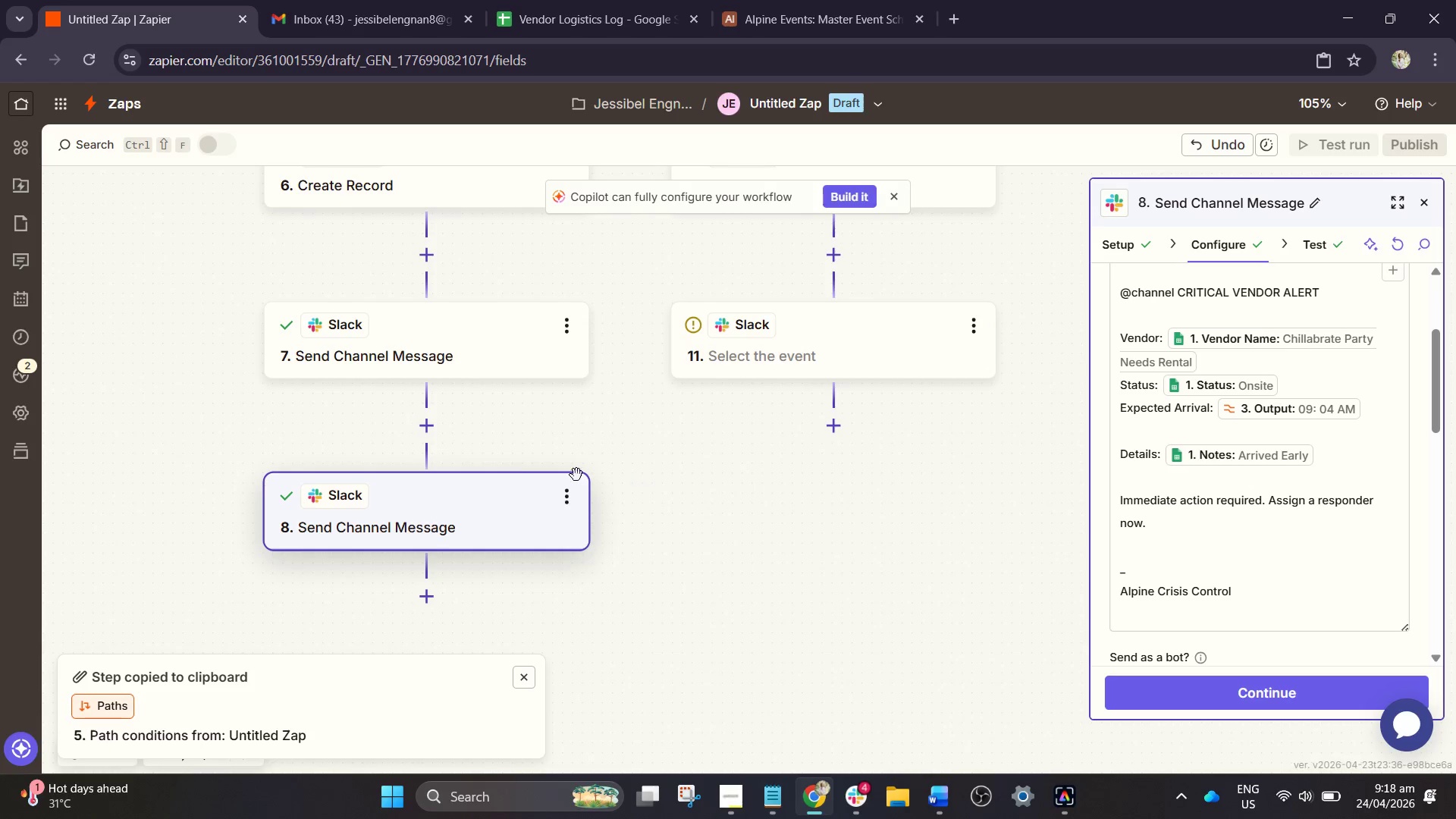 
scroll: coordinate [517, 456], scroll_direction: up, amount: 1.0
 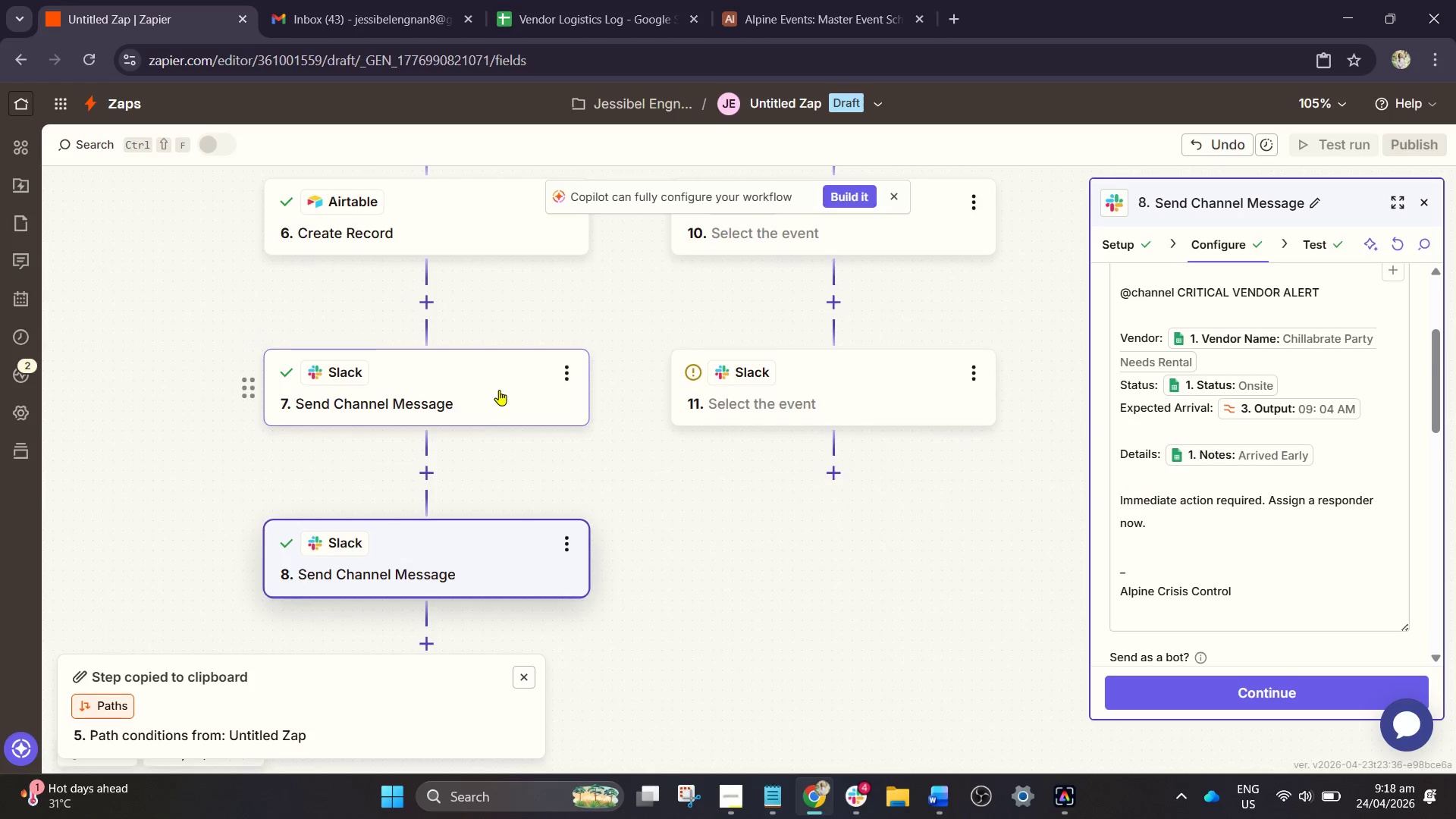 
left_click([499, 390])
 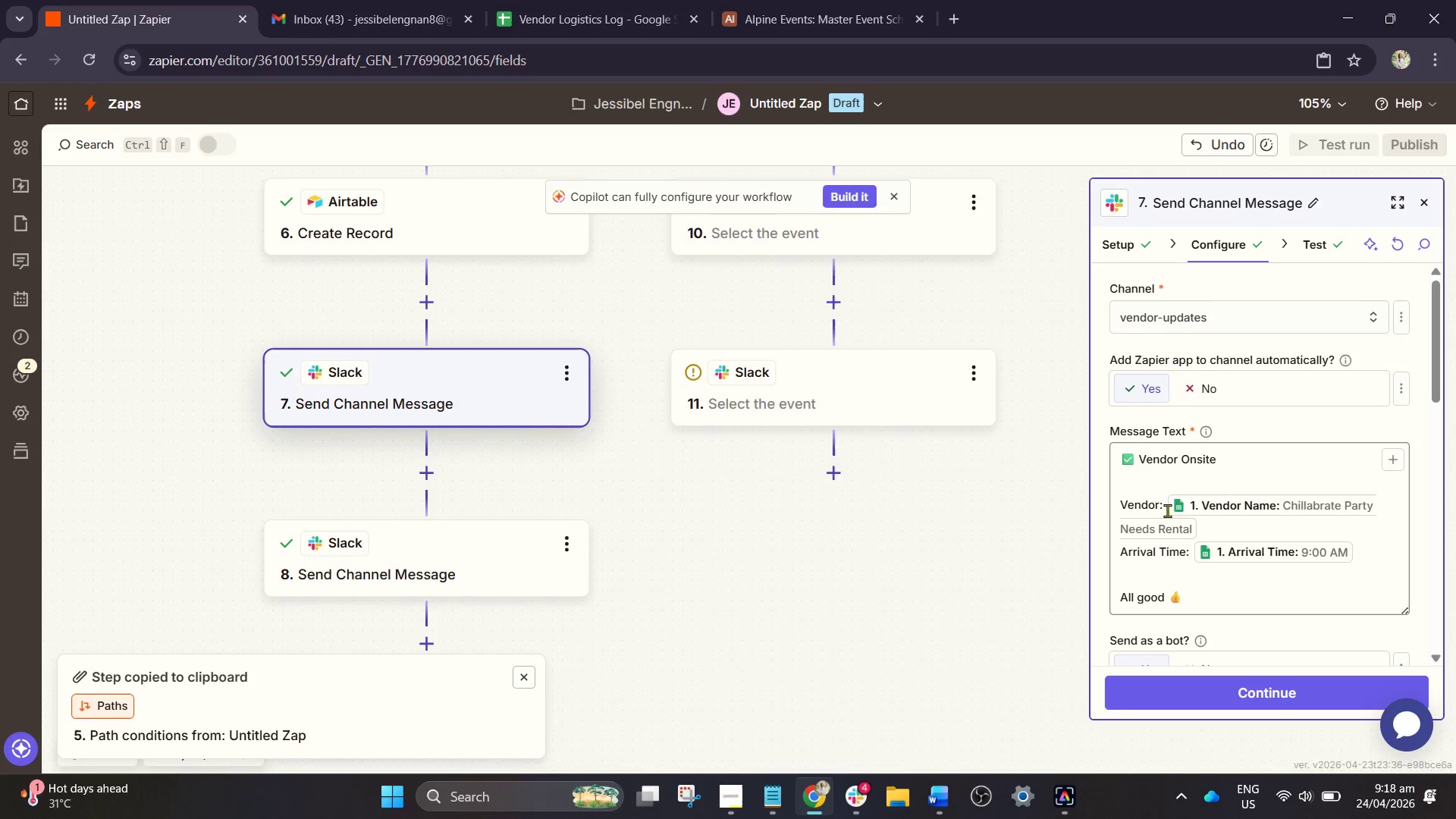 
scroll: coordinate [1179, 513], scroll_direction: down, amount: 1.0
 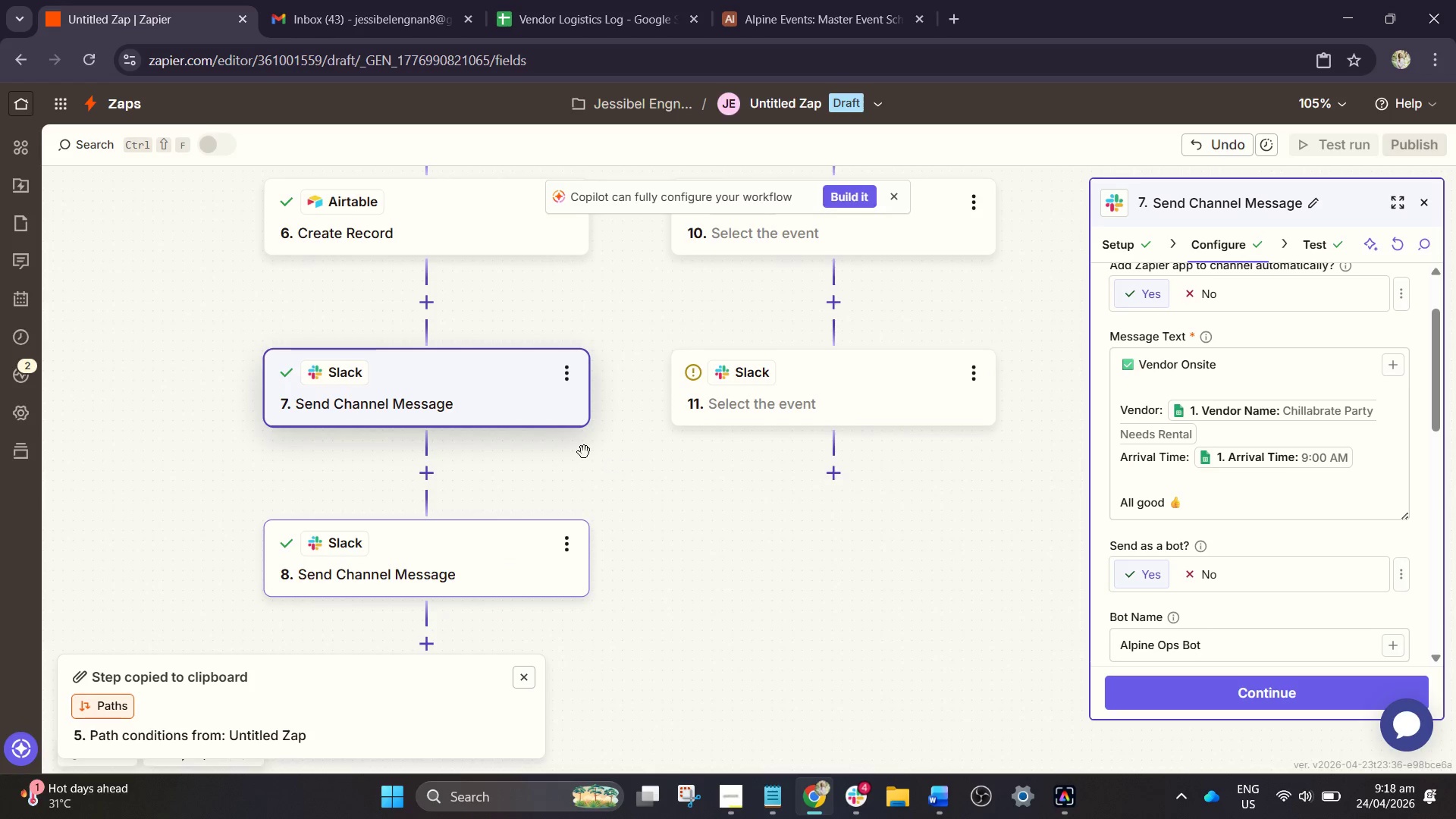 
scroll: coordinate [1153, 414], scroll_direction: up, amount: 3.0
 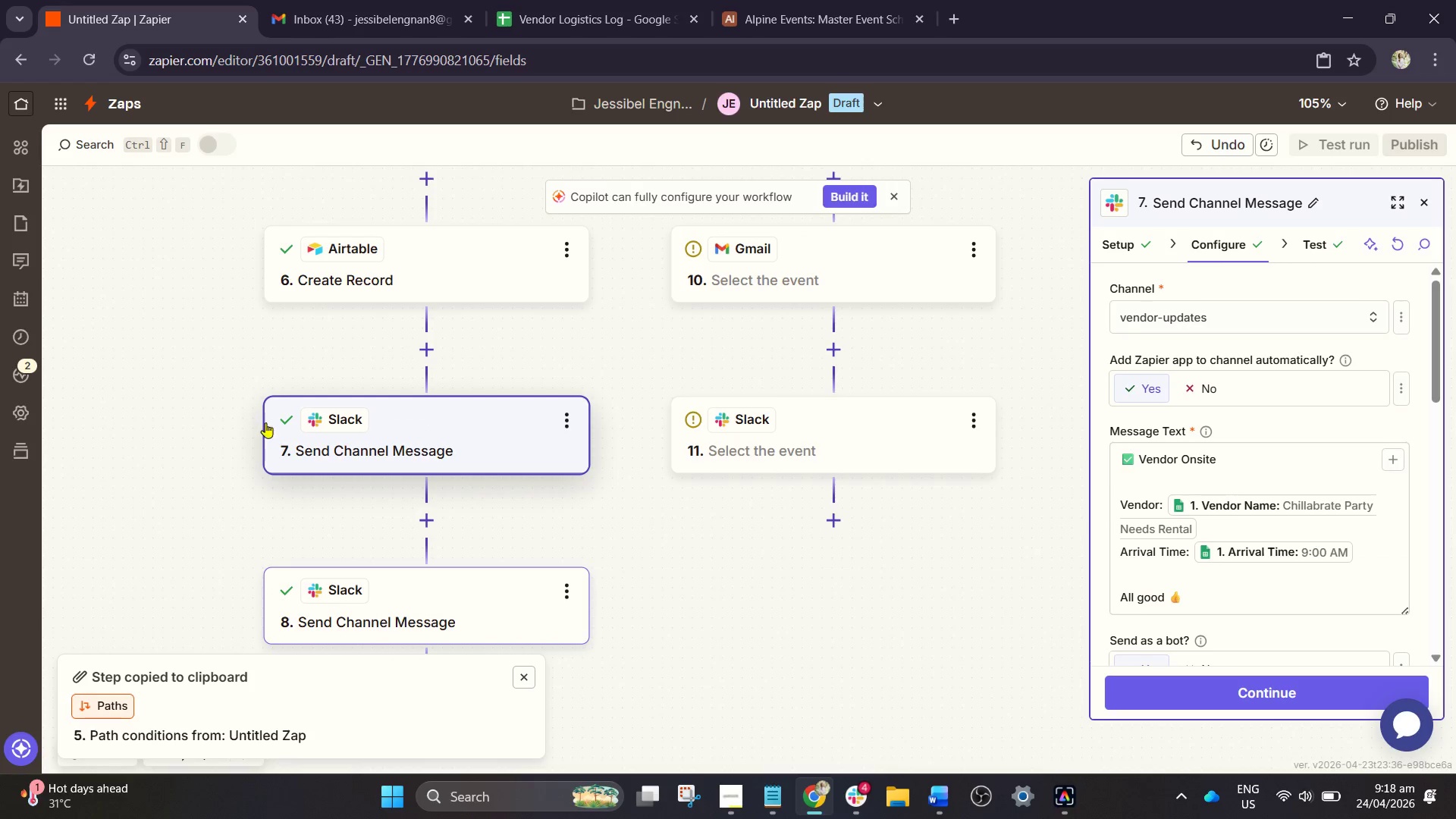 
left_click([357, 435])
 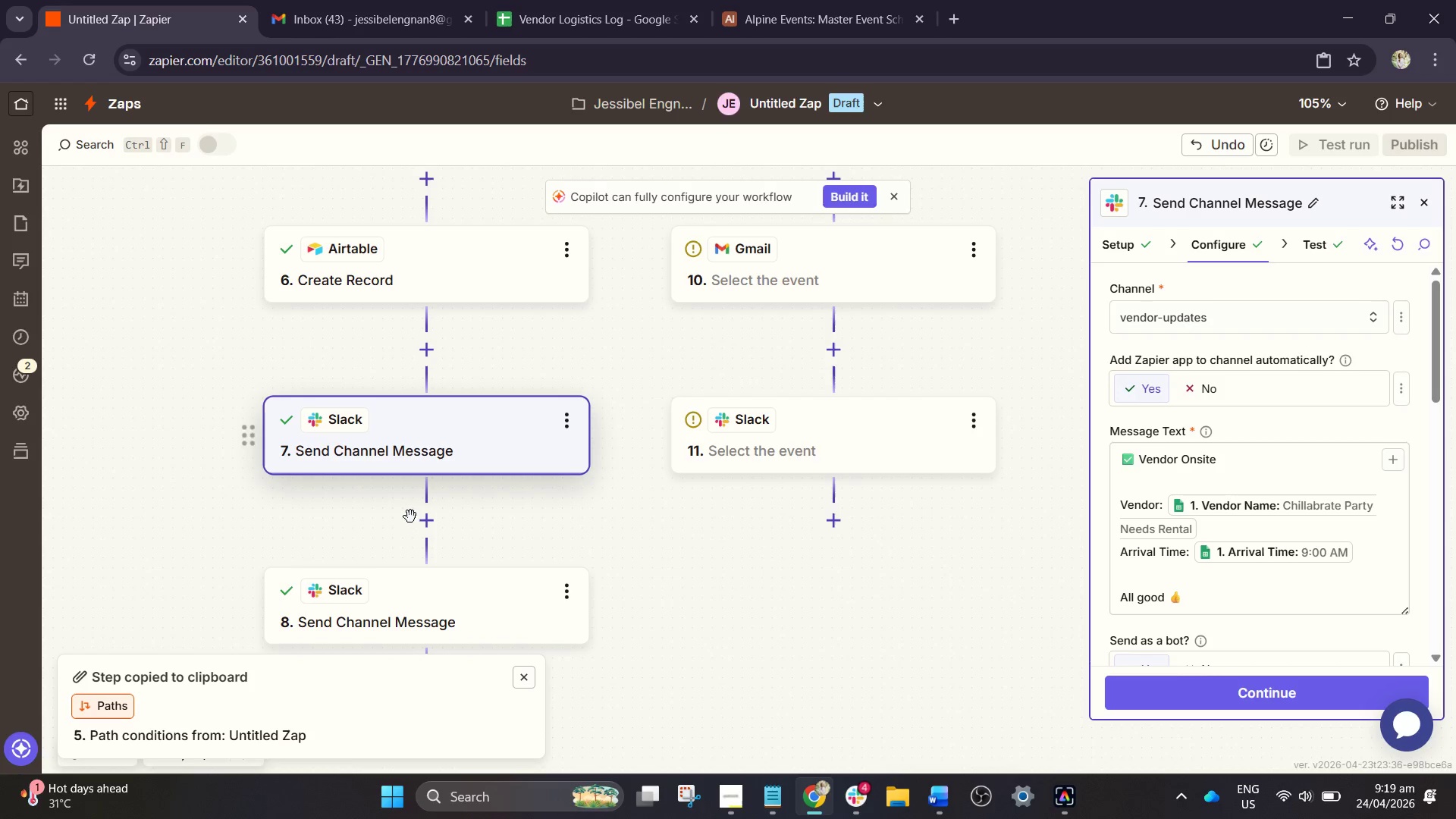 
left_click([400, 601])
 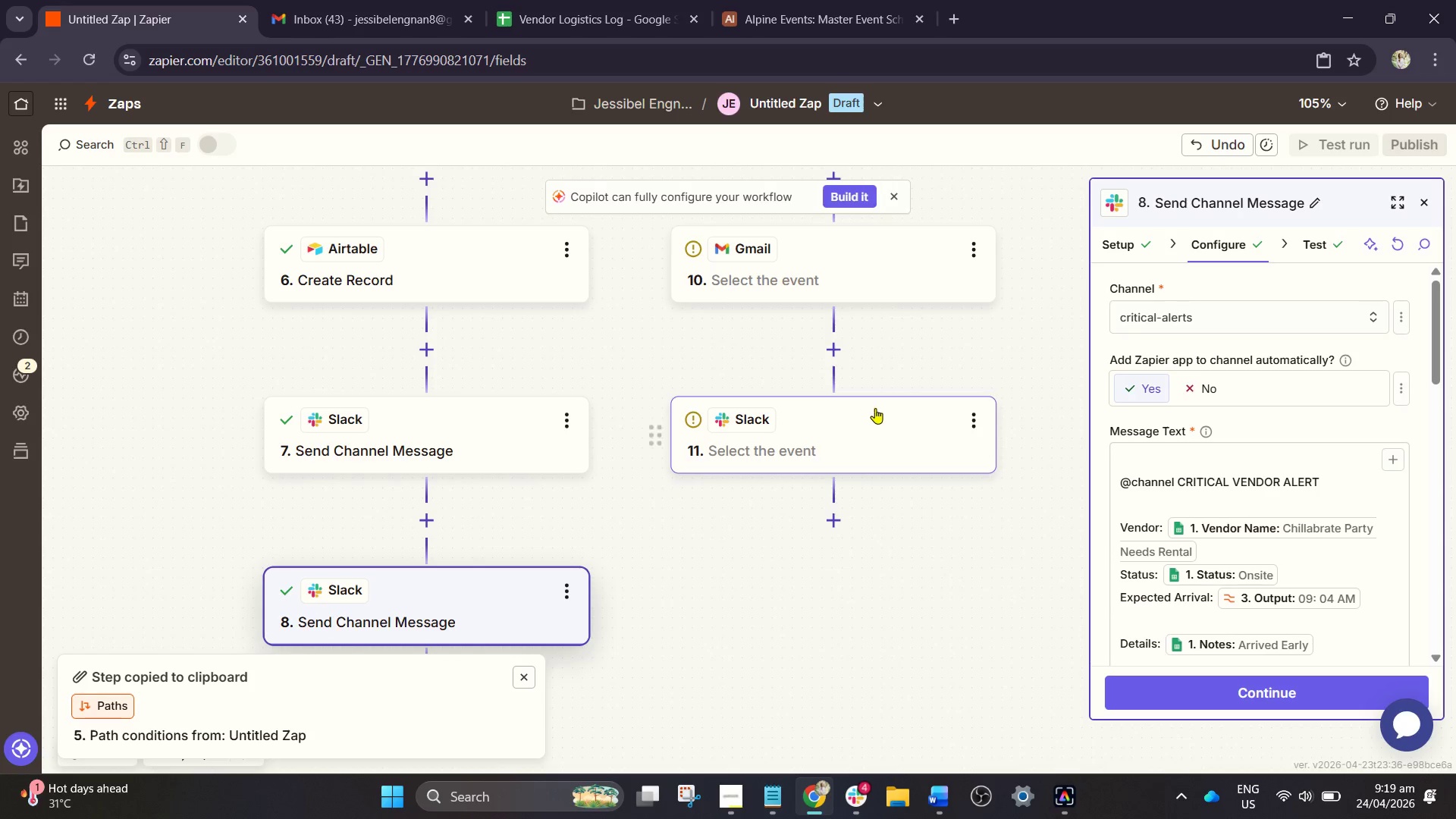 
left_click([861, 444])
 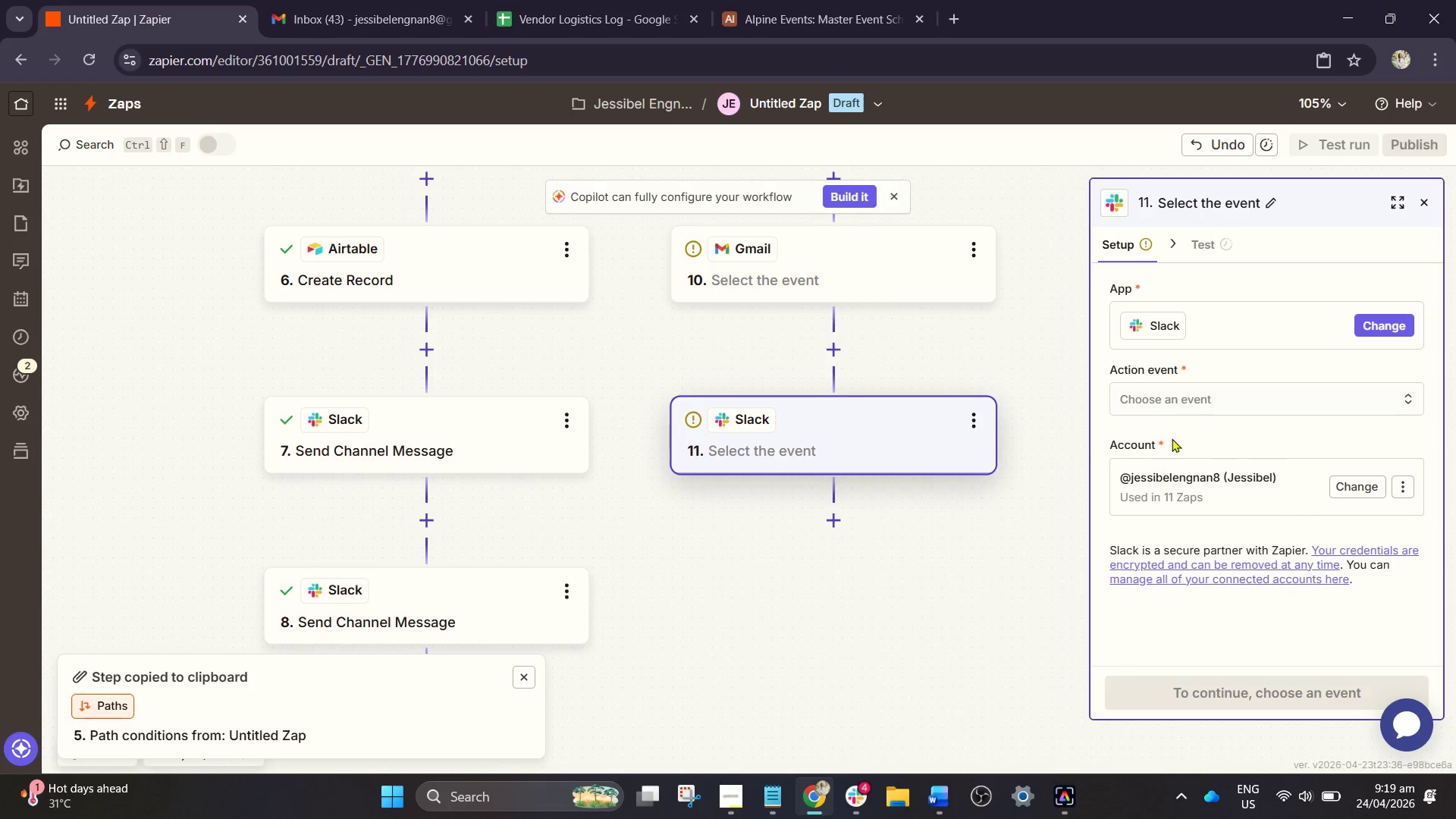 
left_click([1163, 392])
 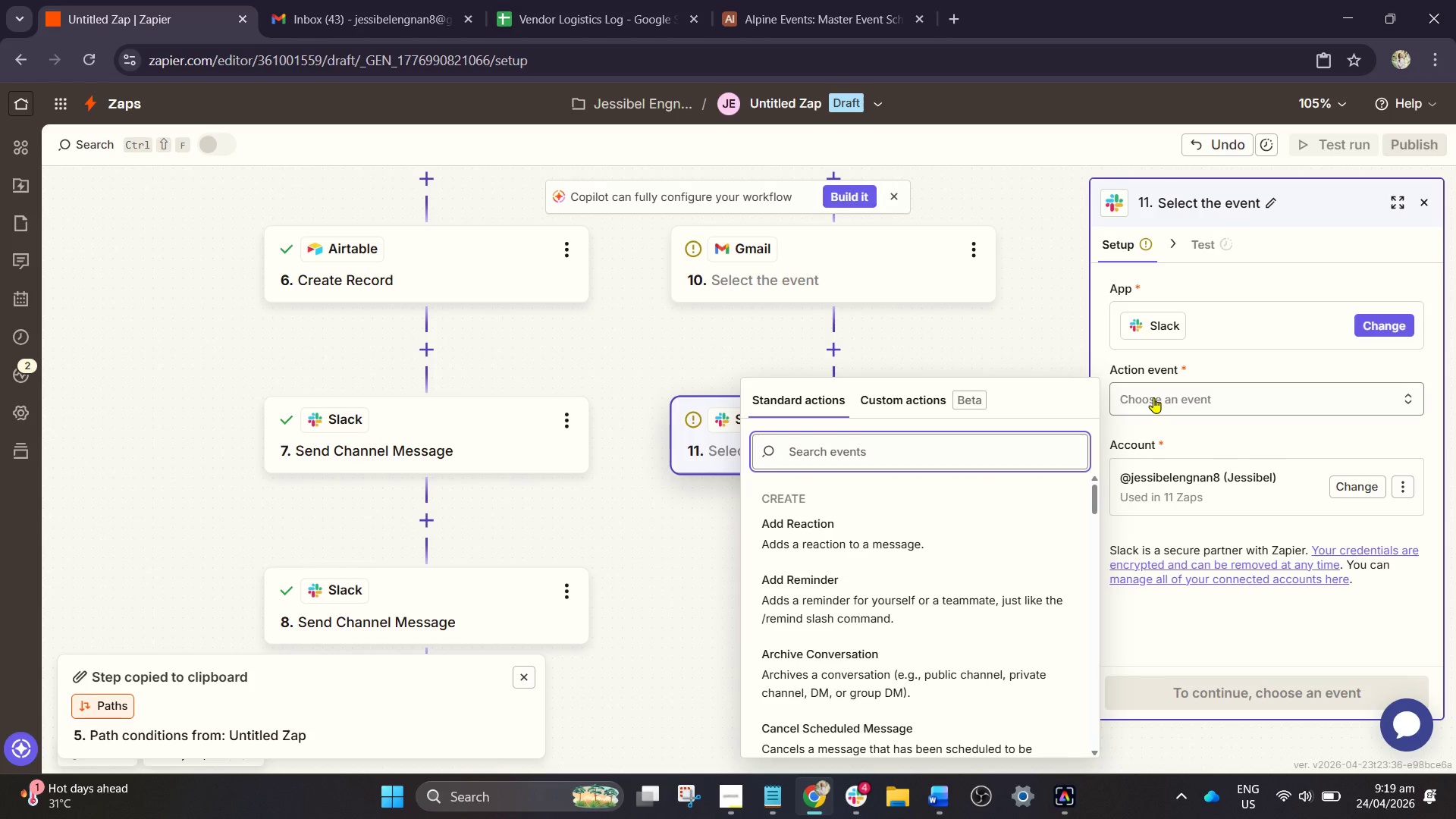 
type(send)
 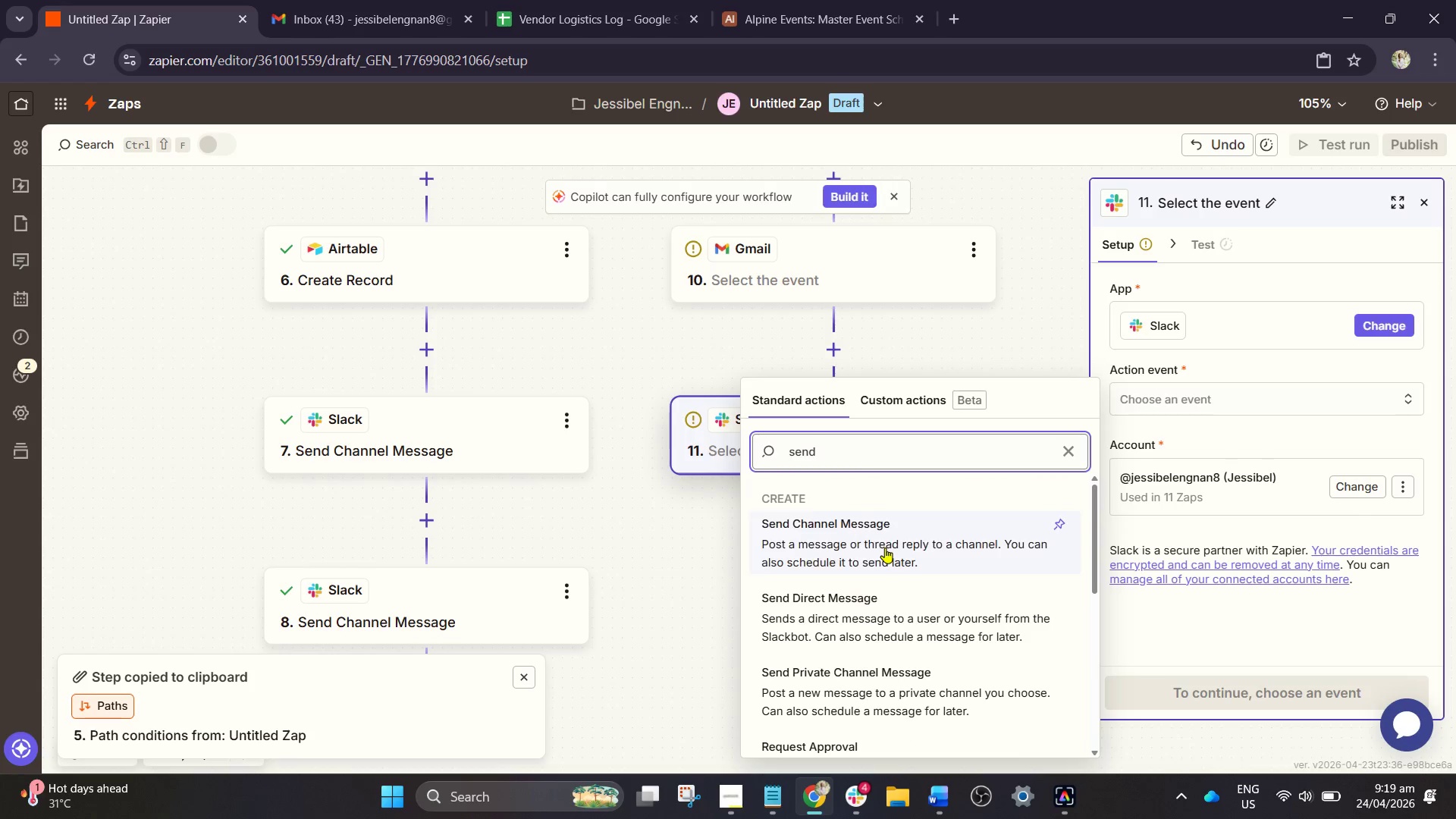 
left_click([885, 548])
 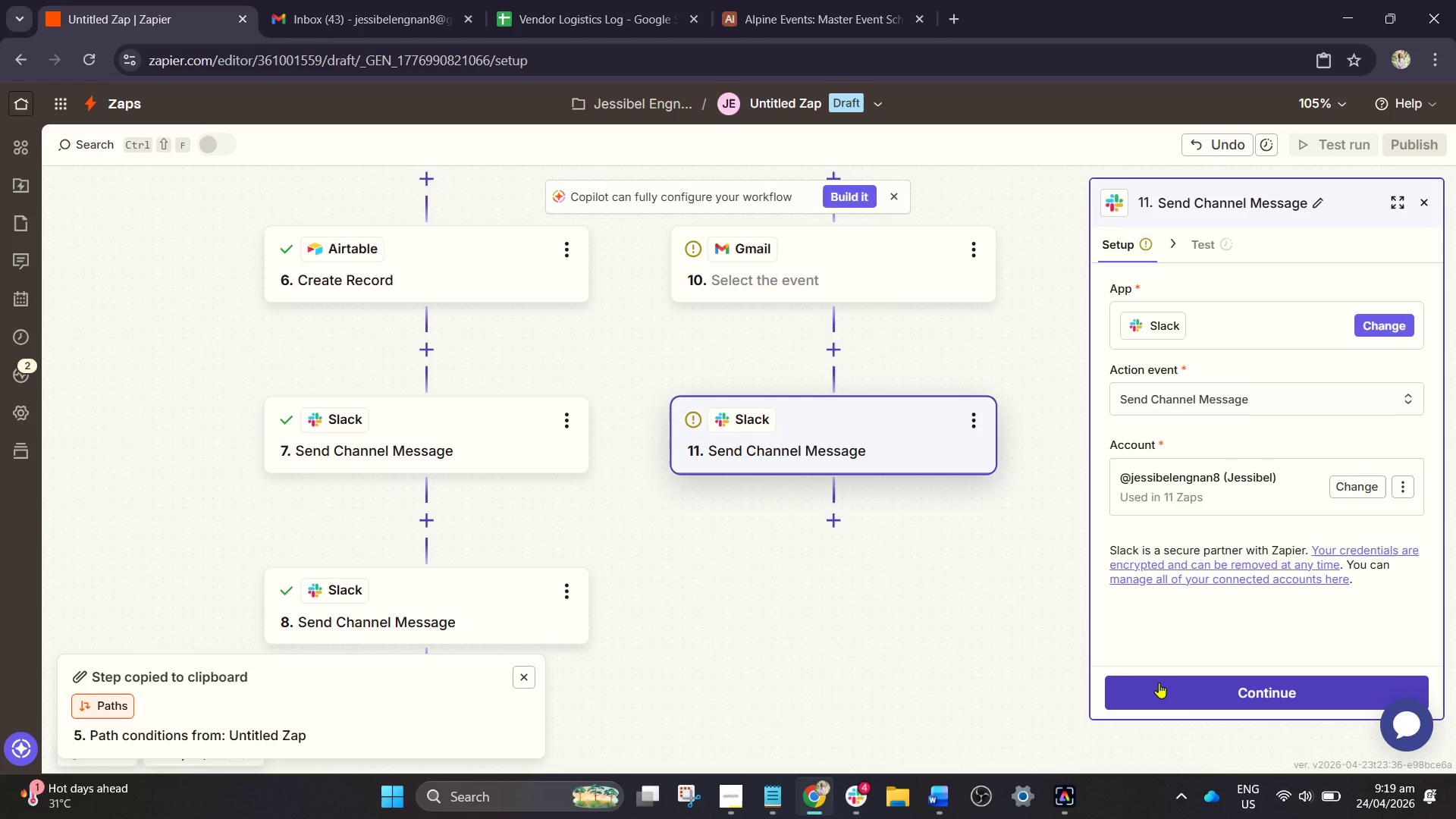 
left_click([1182, 689])
 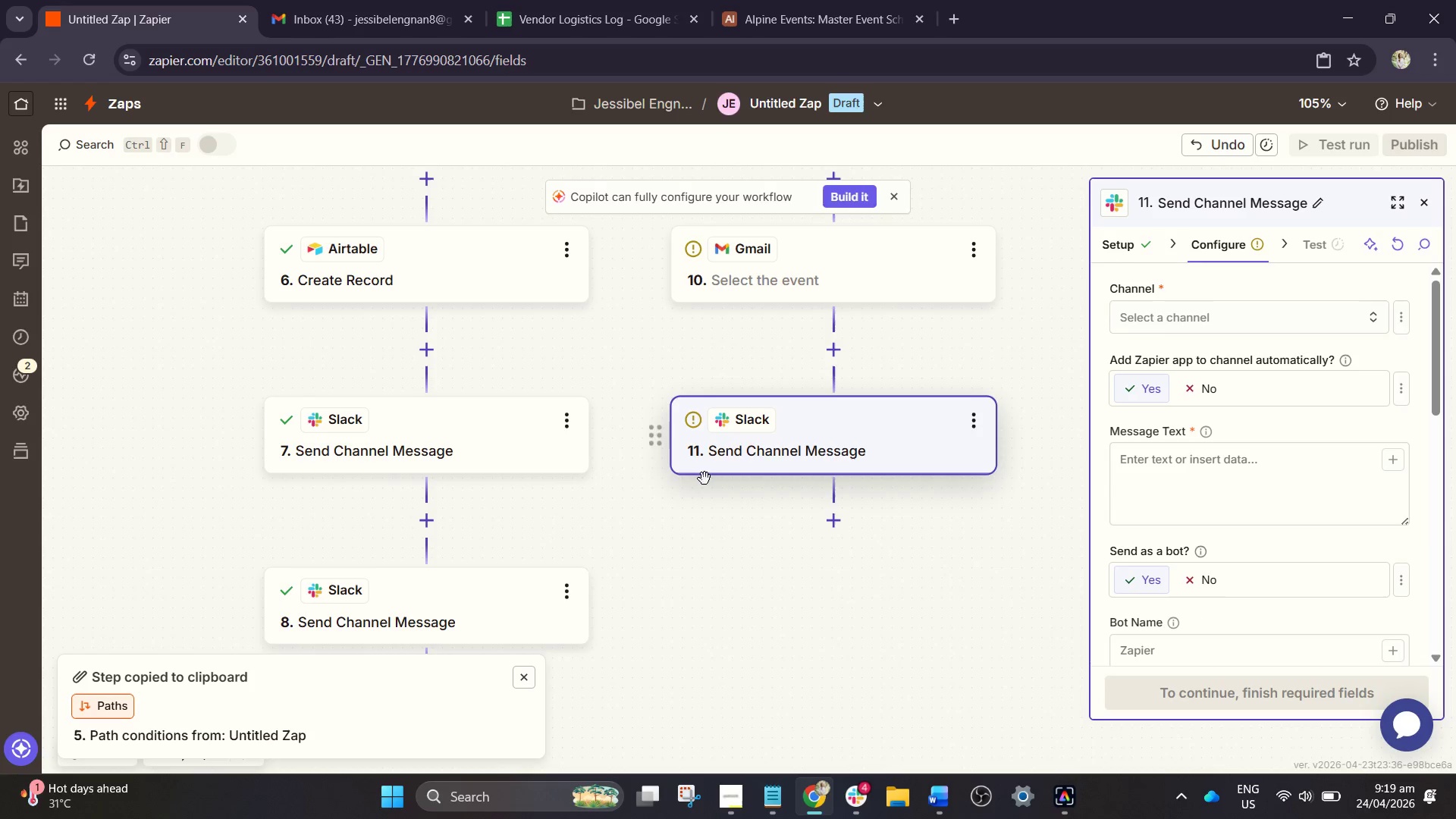 
left_click([509, 421])
 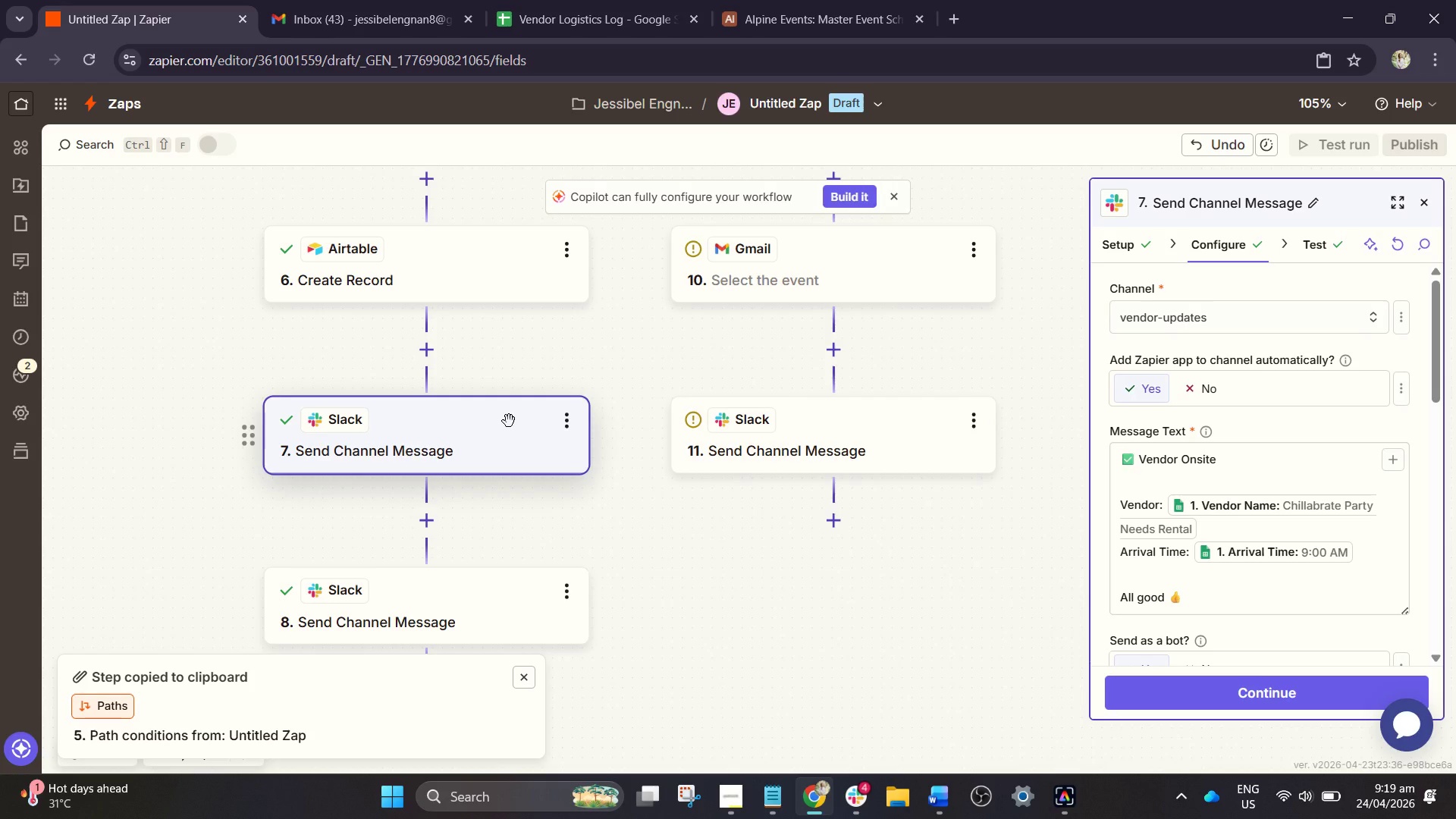 
scroll: coordinate [509, 421], scroll_direction: down, amount: 2.0
 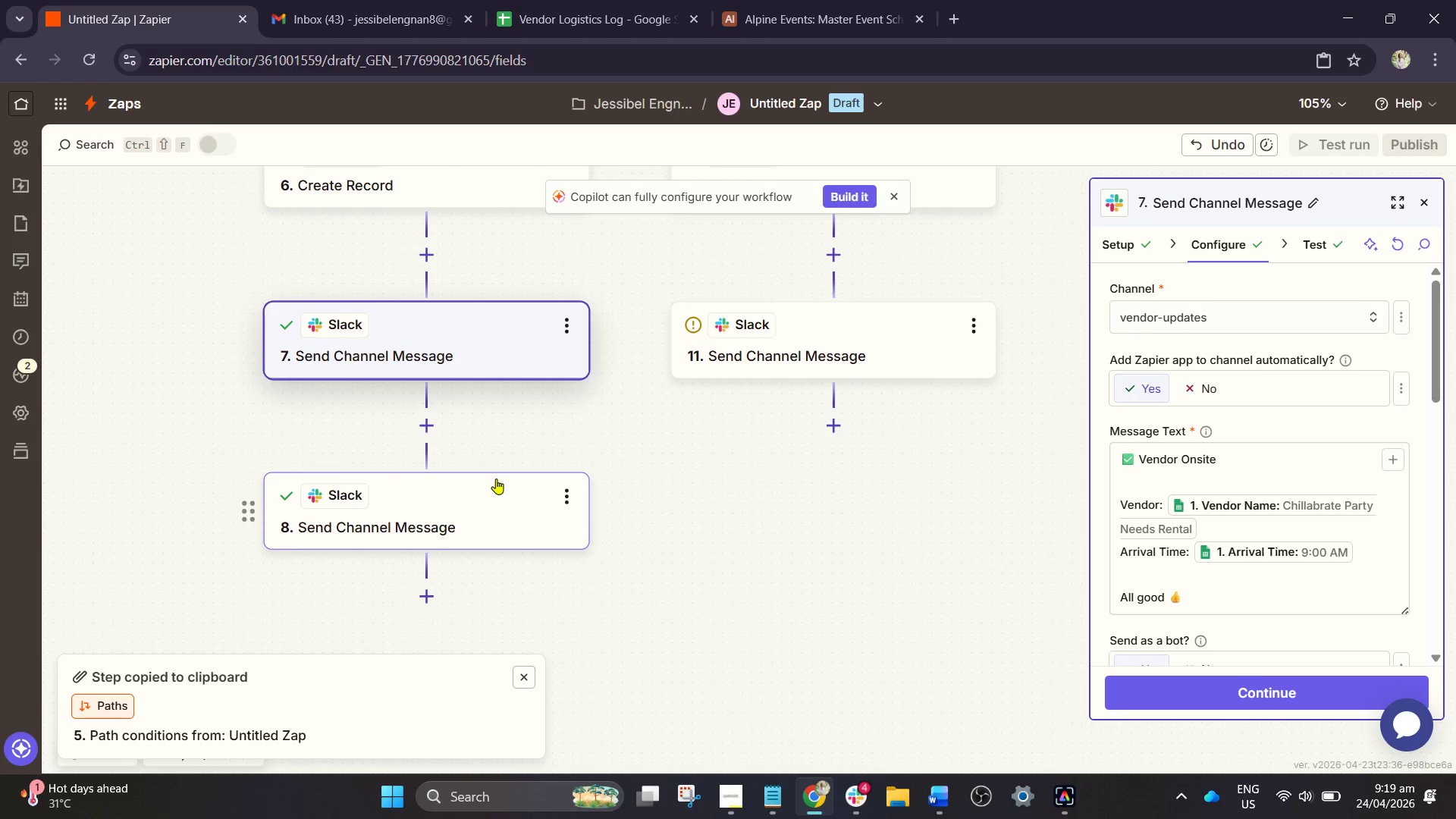 
left_click([488, 509])
 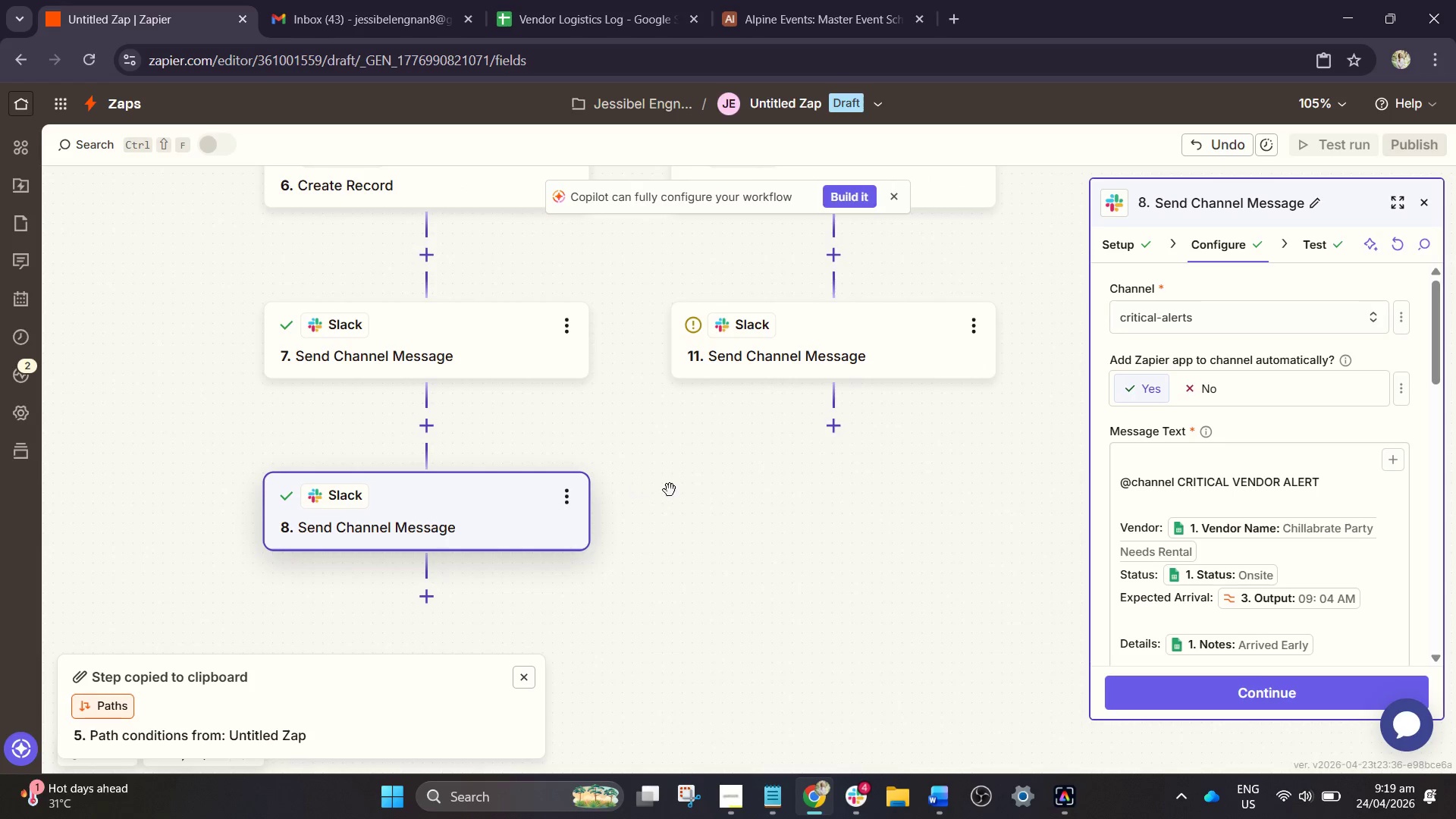 
scroll: coordinate [718, 473], scroll_direction: up, amount: 1.0
 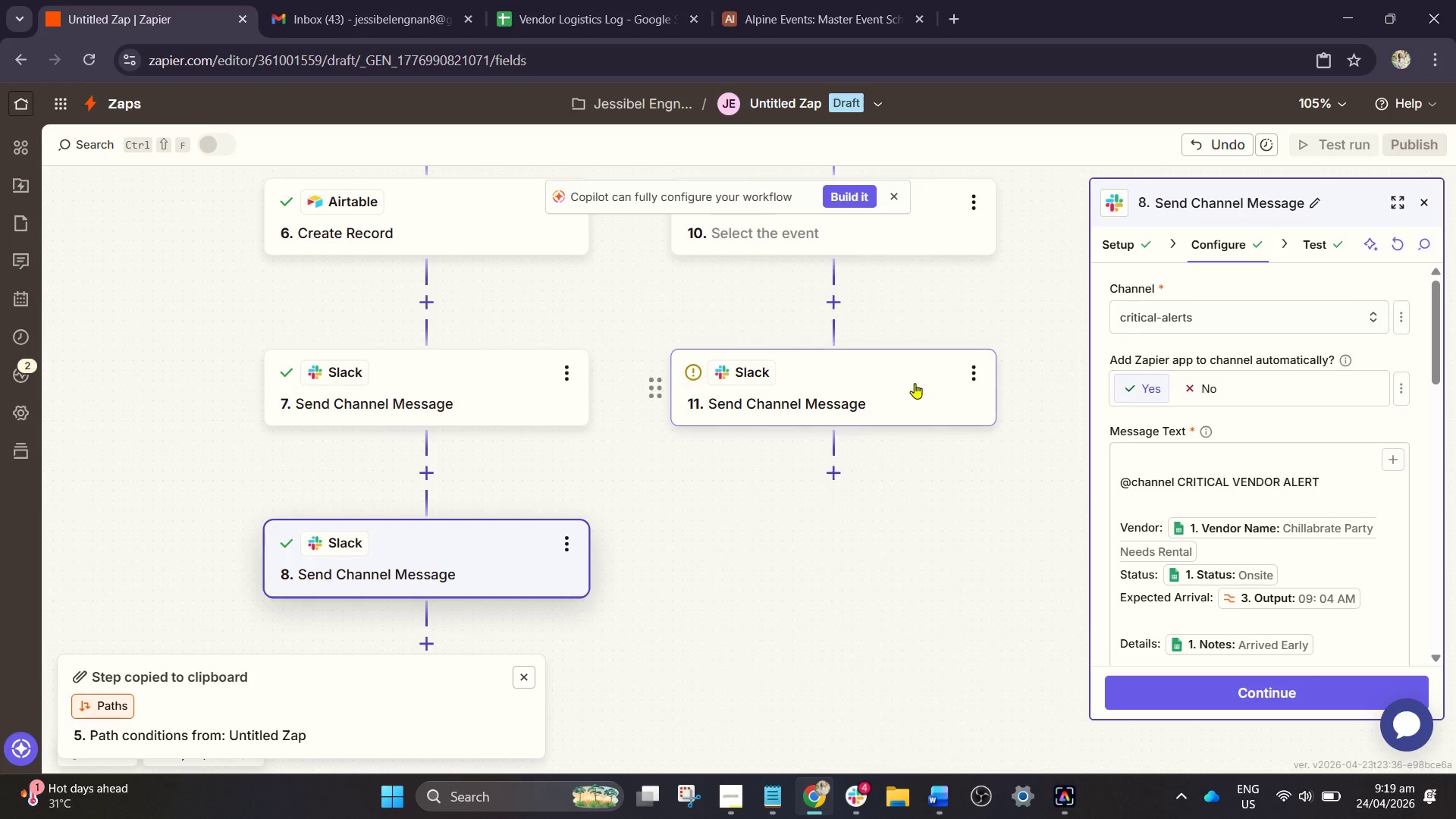 
left_click([852, 391])
 